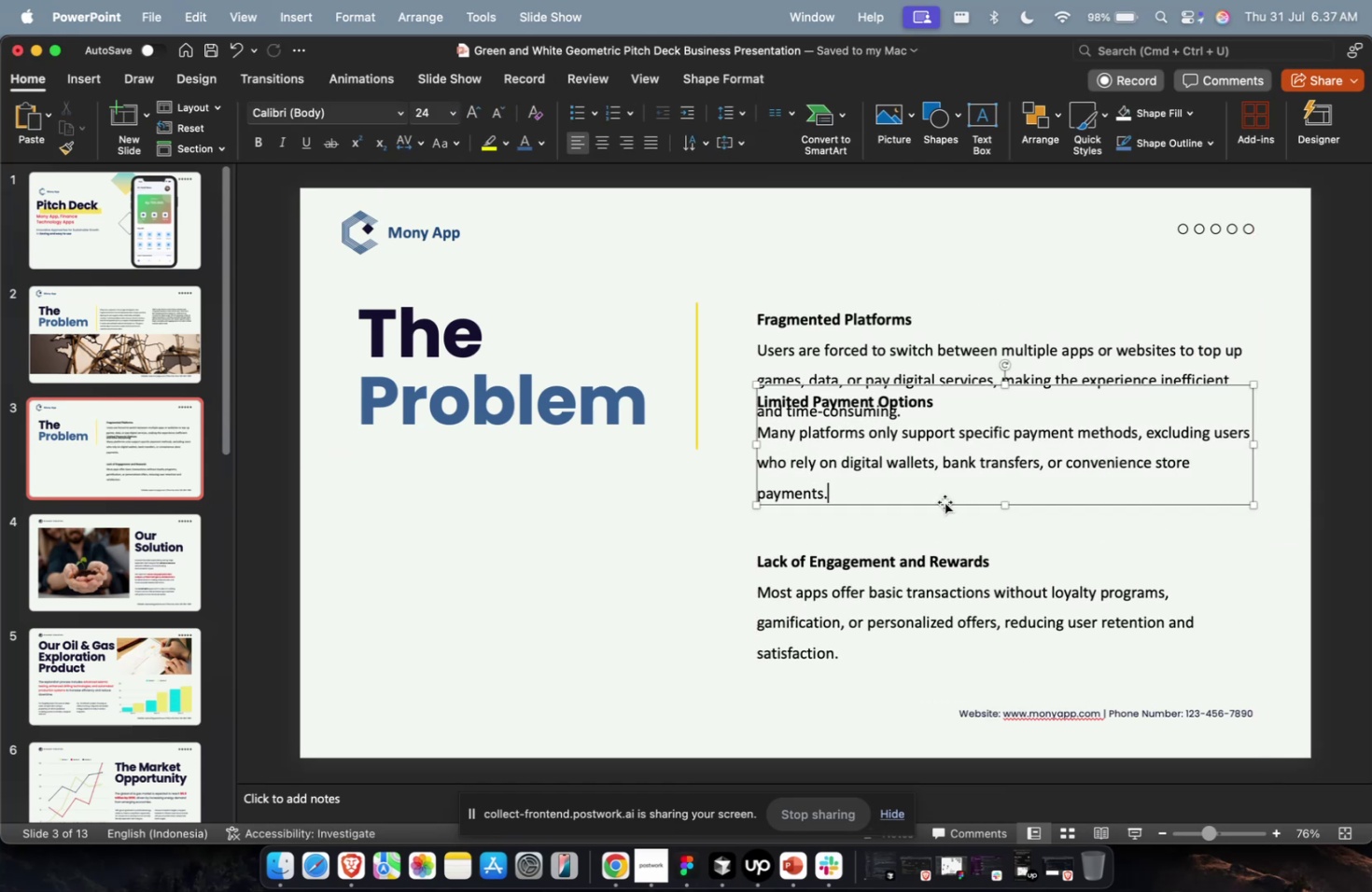 
left_click_drag(start_coordinate=[944, 501], to_coordinate=[945, 531])
 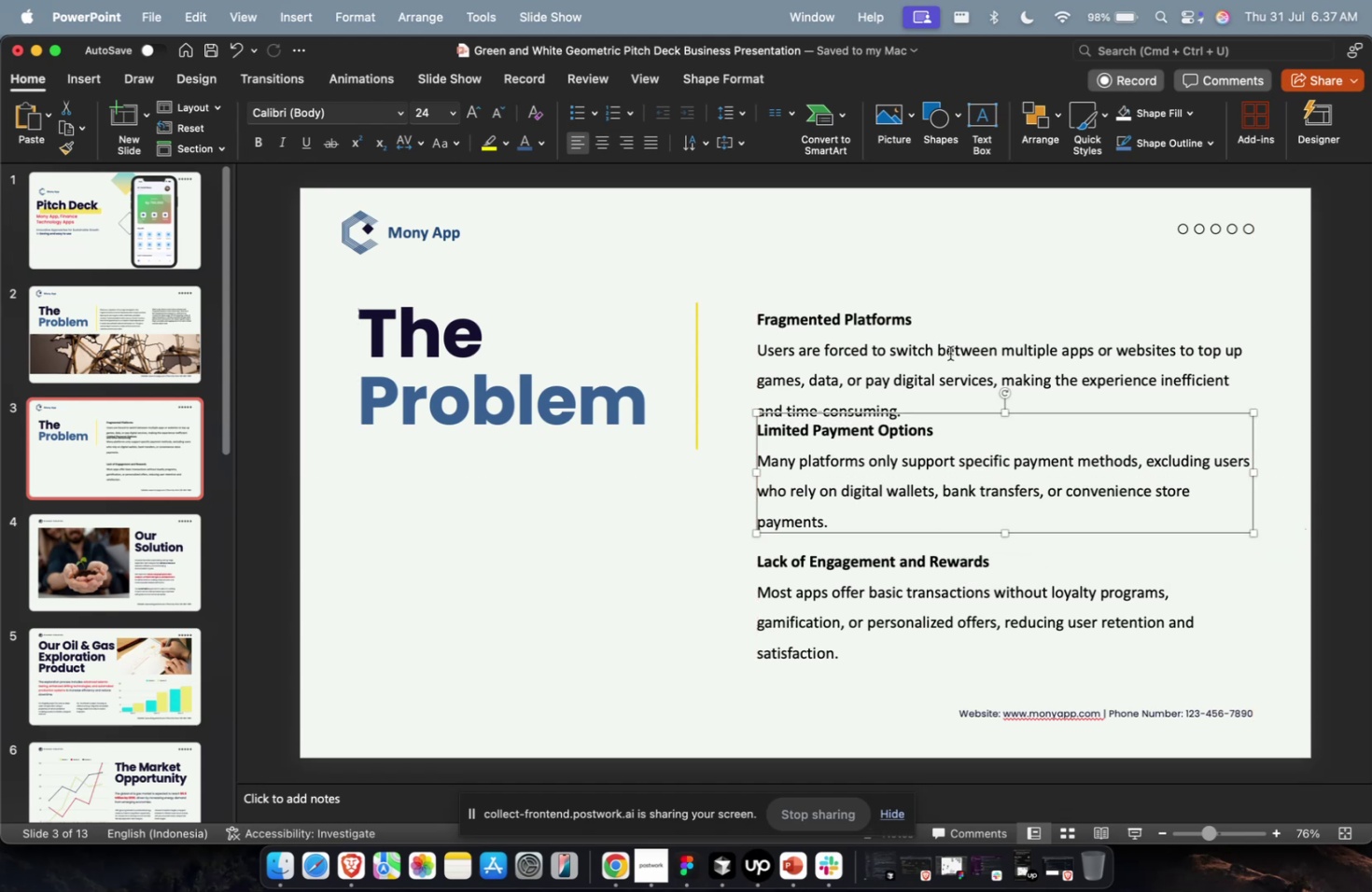 
left_click([949, 353])
 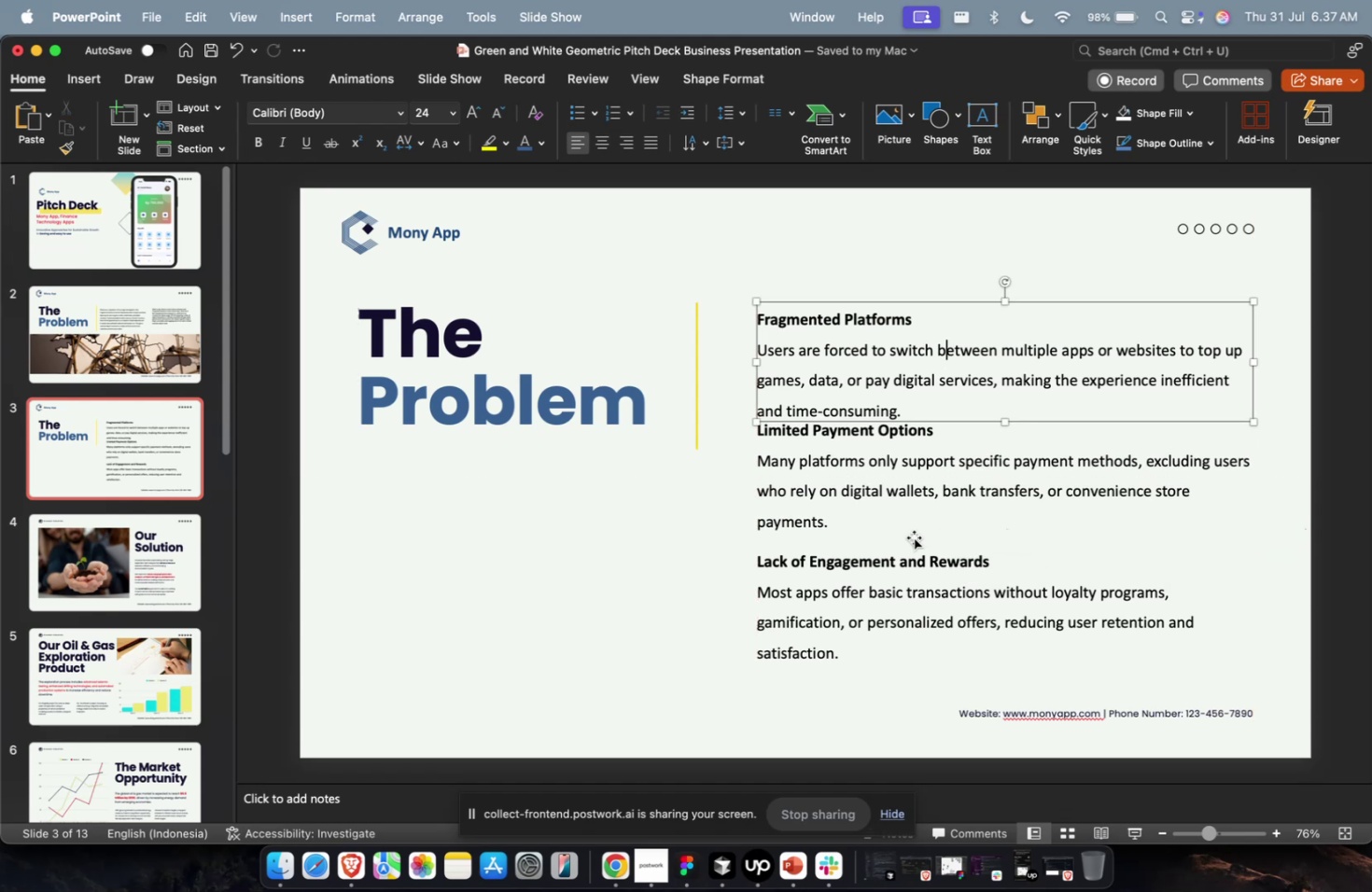 
double_click([912, 540])
 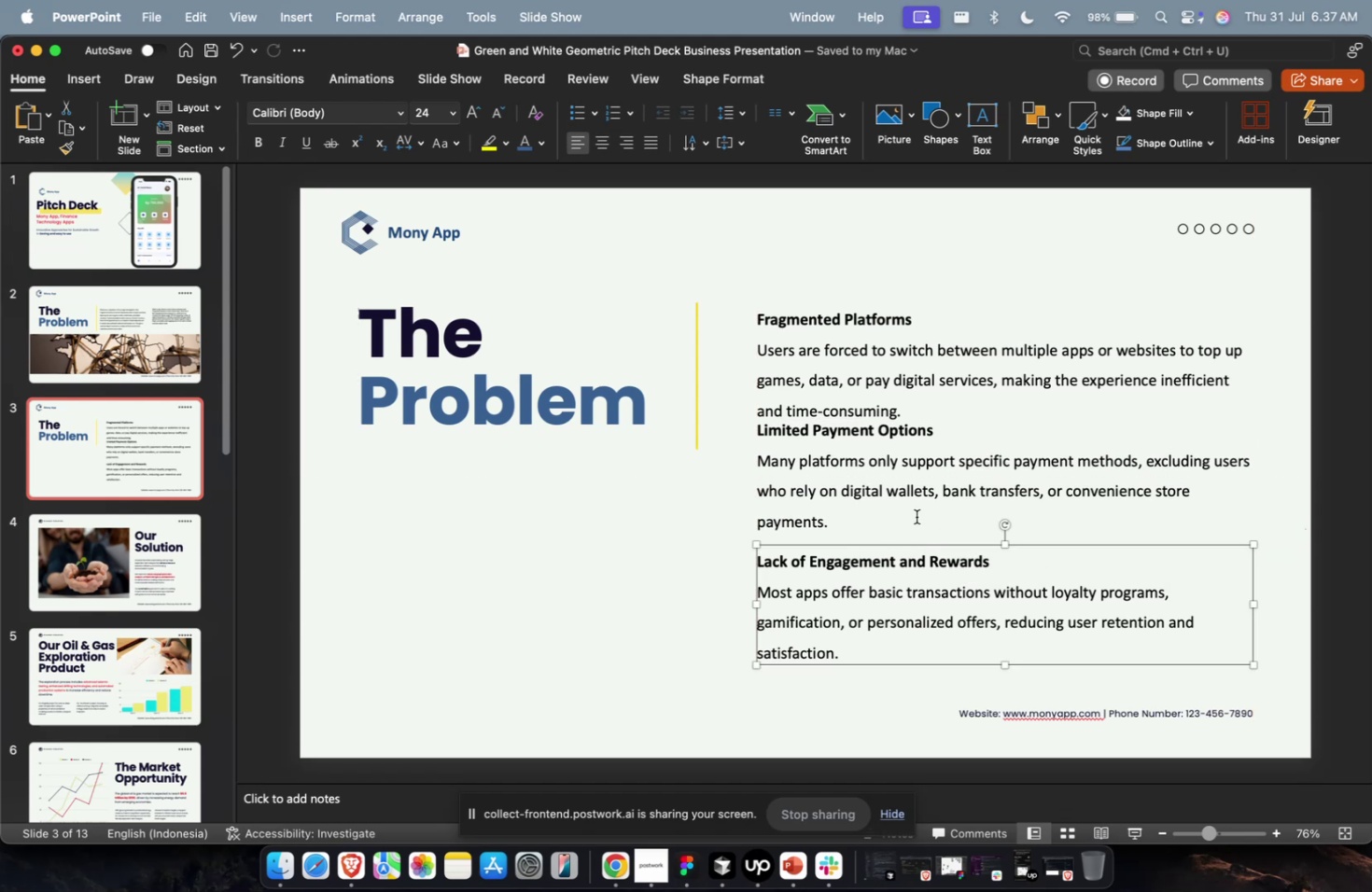 
hold_key(key=ShiftLeft, duration=0.31)
triple_click([915, 509])
 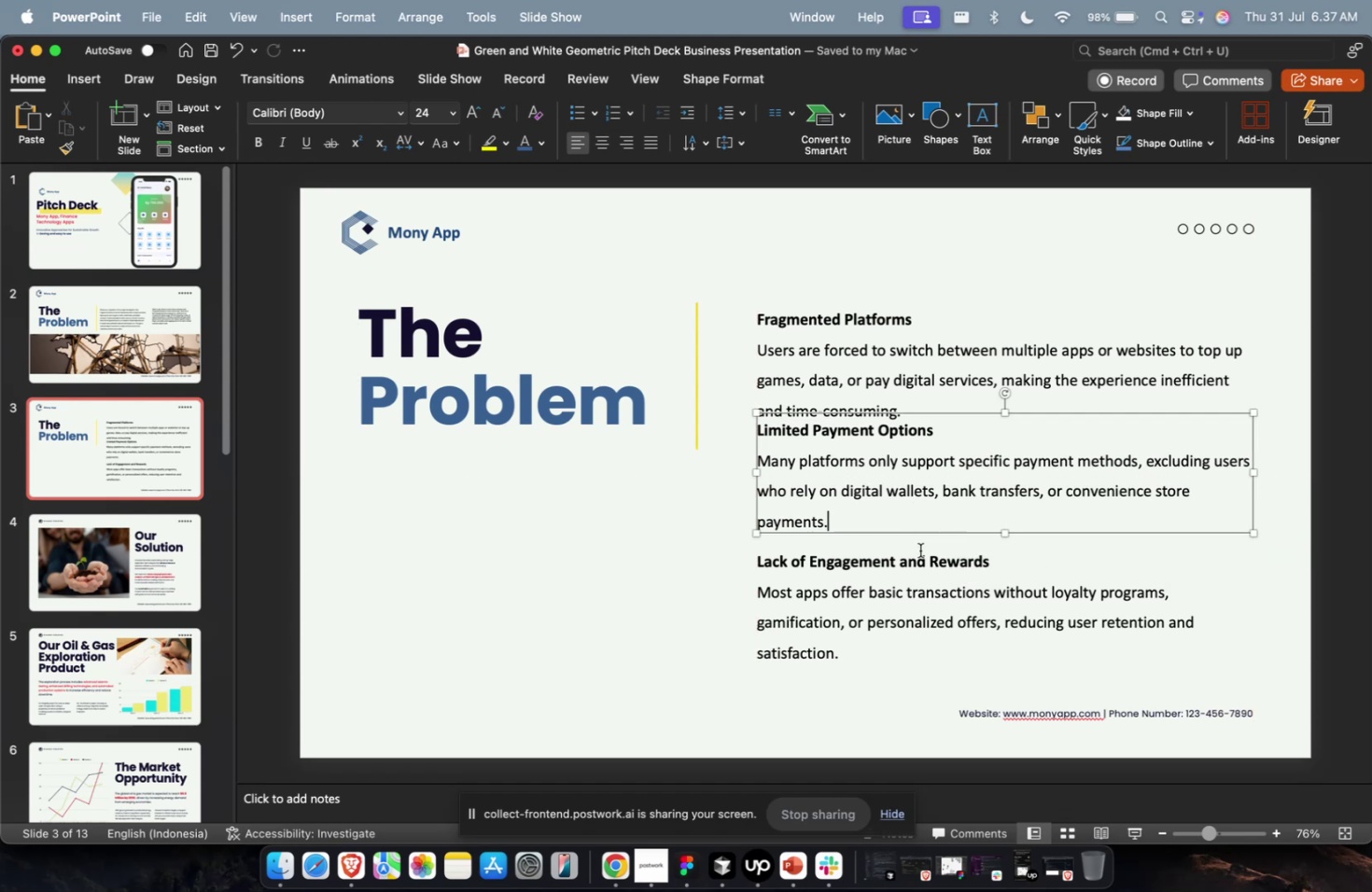 
left_click([907, 611])
 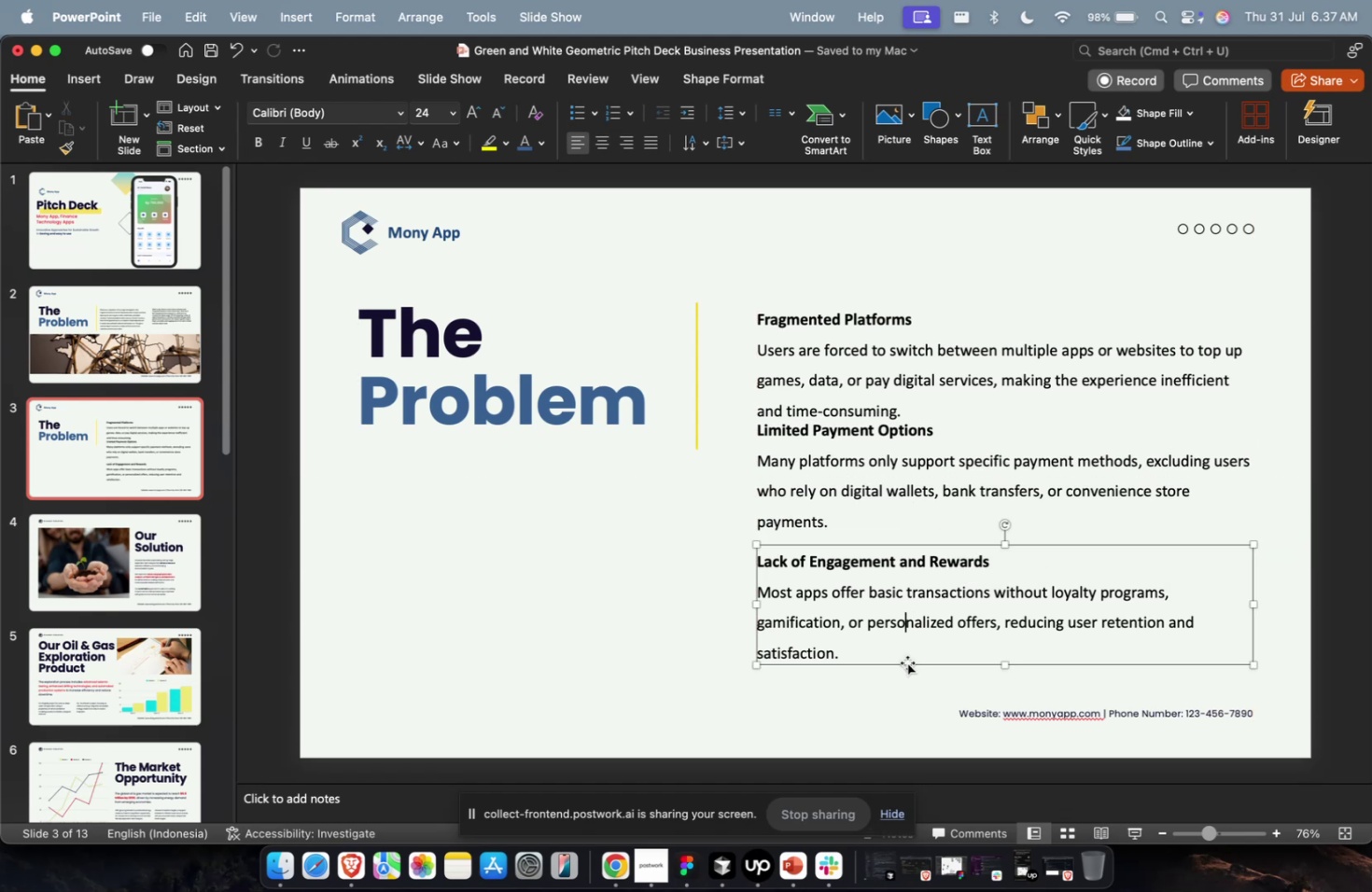 
left_click_drag(start_coordinate=[906, 662], to_coordinate=[906, 683])
 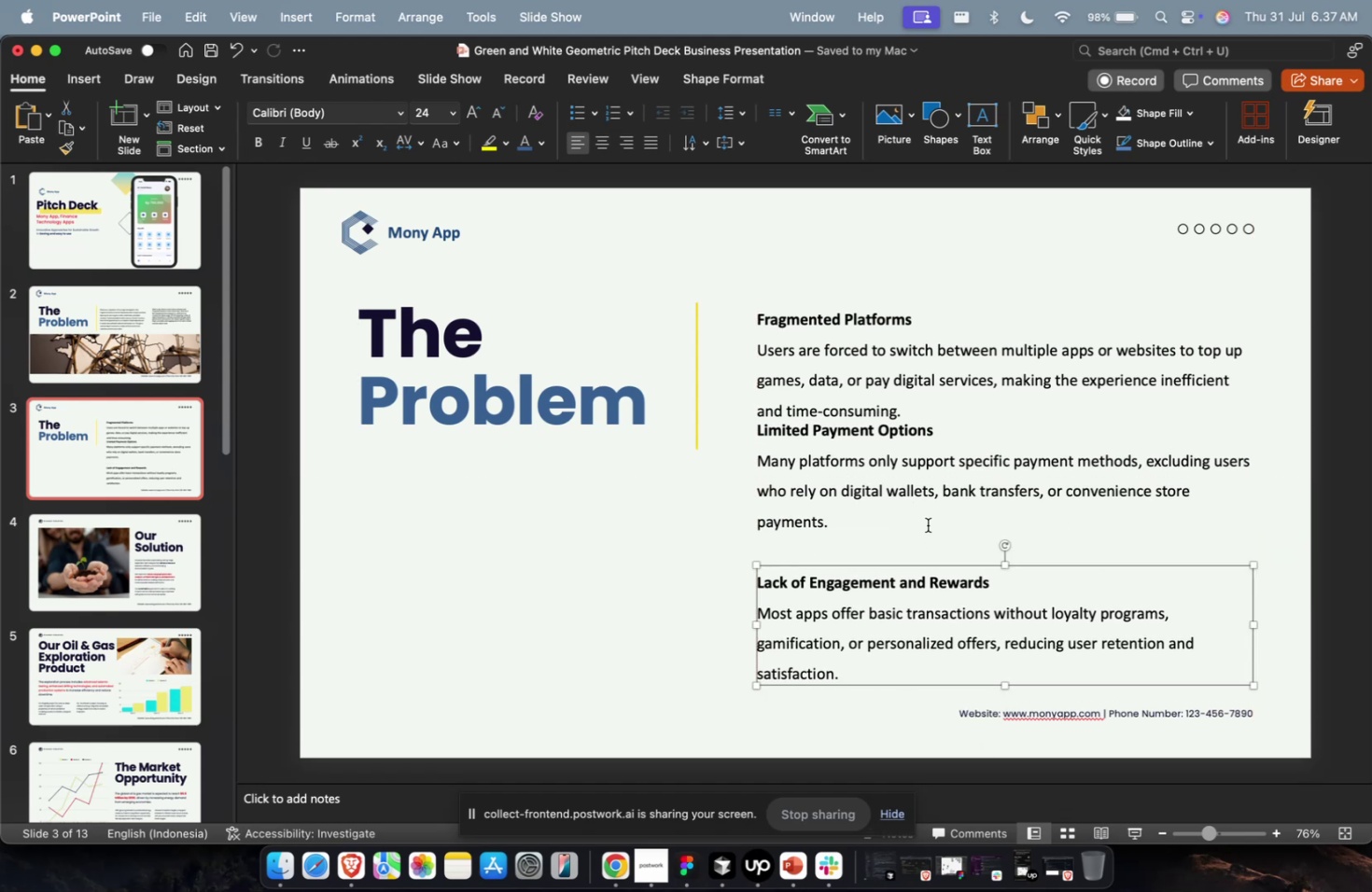 
left_click([926, 515])
 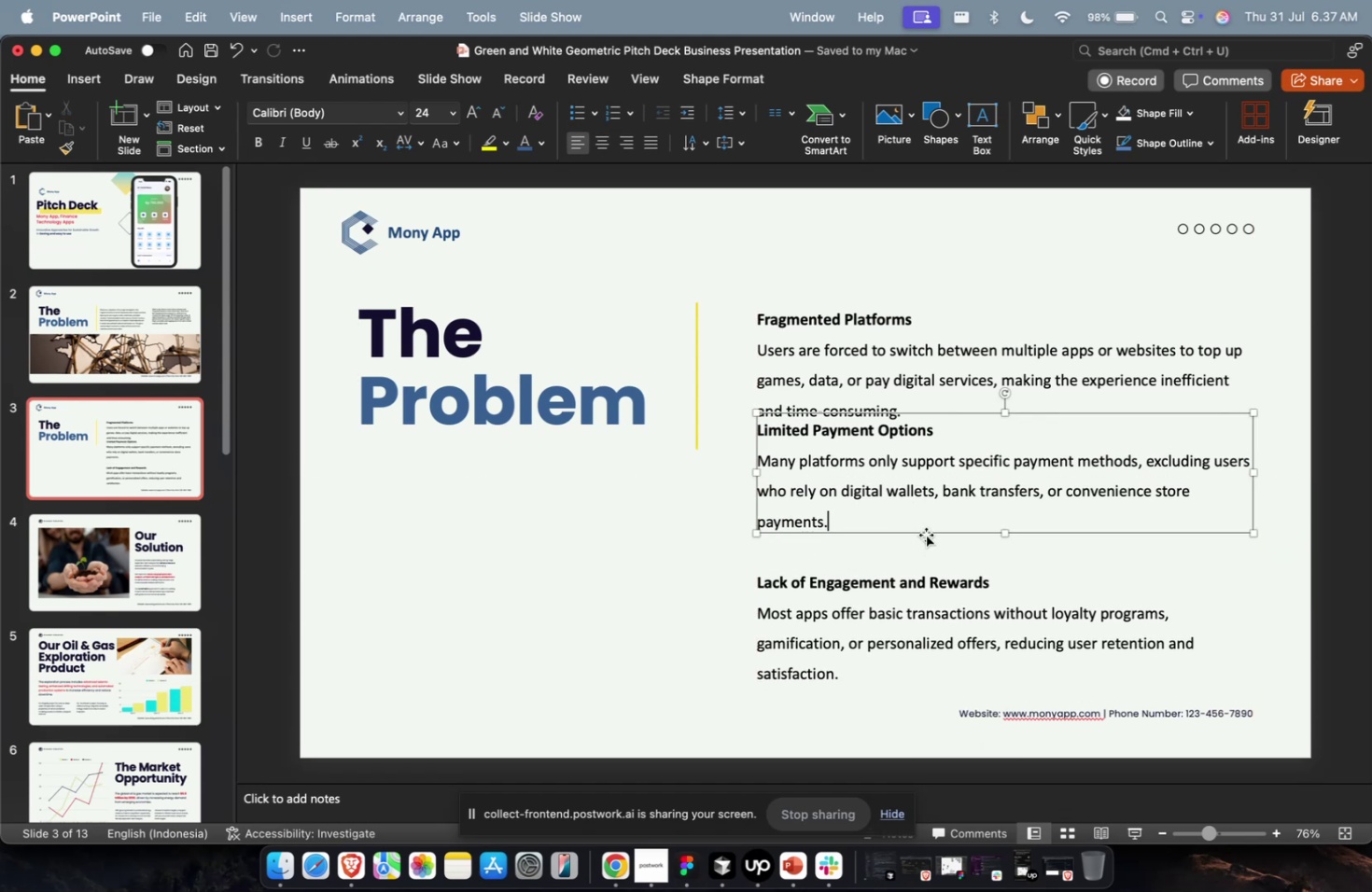 
left_click_drag(start_coordinate=[925, 533], to_coordinate=[926, 551])
 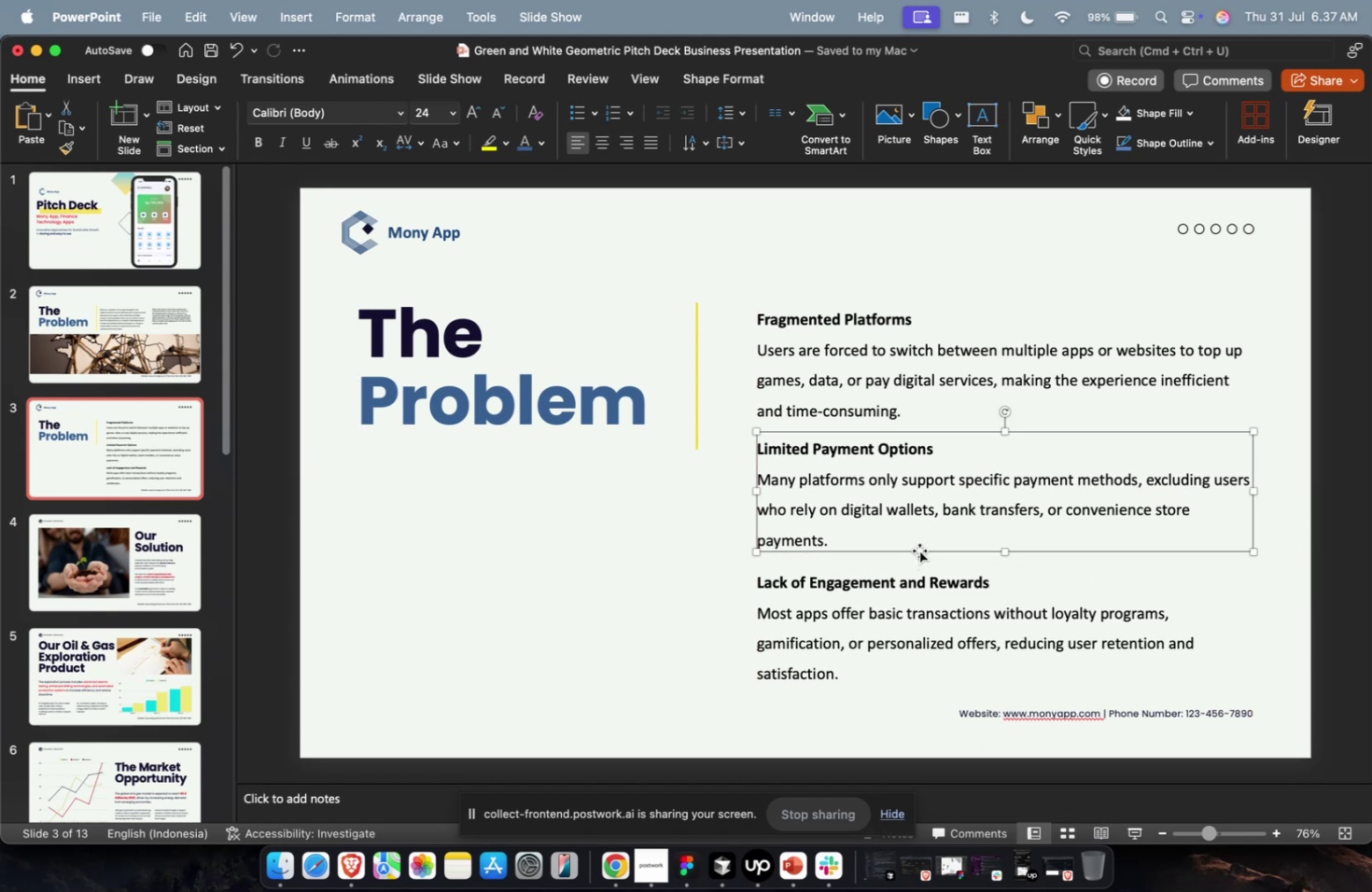 
left_click_drag(start_coordinate=[918, 549], to_coordinate=[918, 554])
 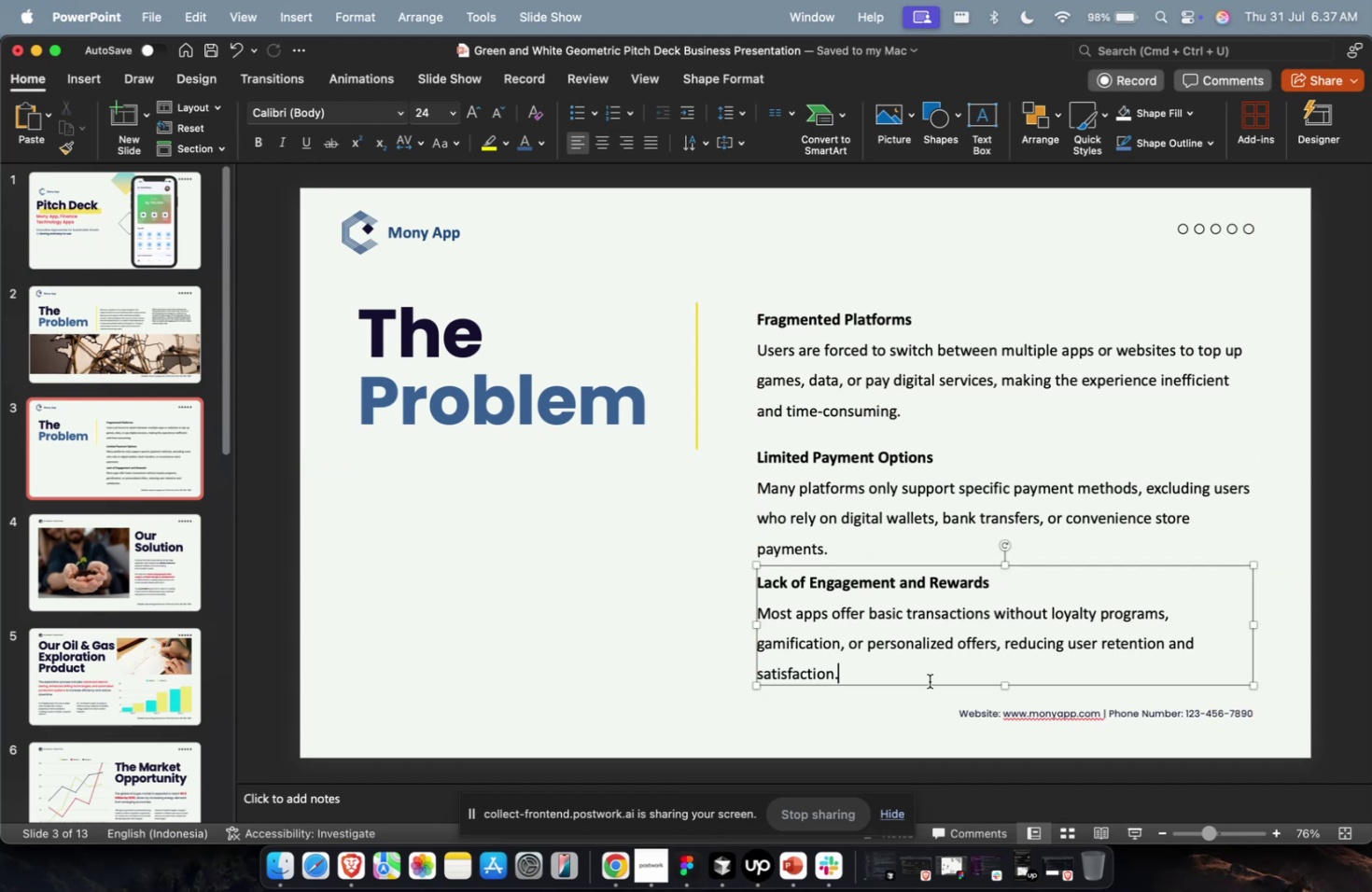 
left_click_drag(start_coordinate=[929, 684], to_coordinate=[930, 691])
 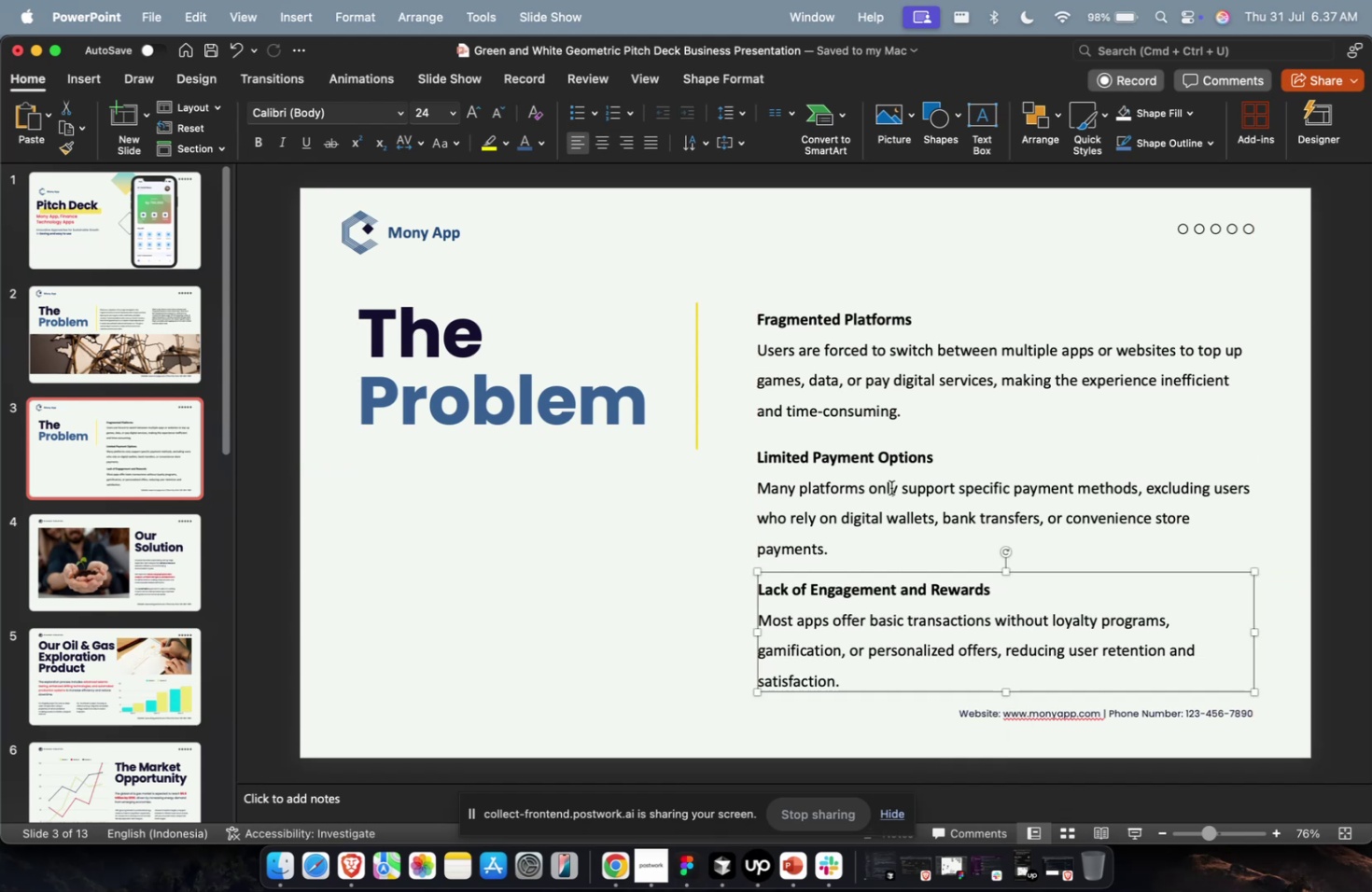 
left_click([890, 409])
 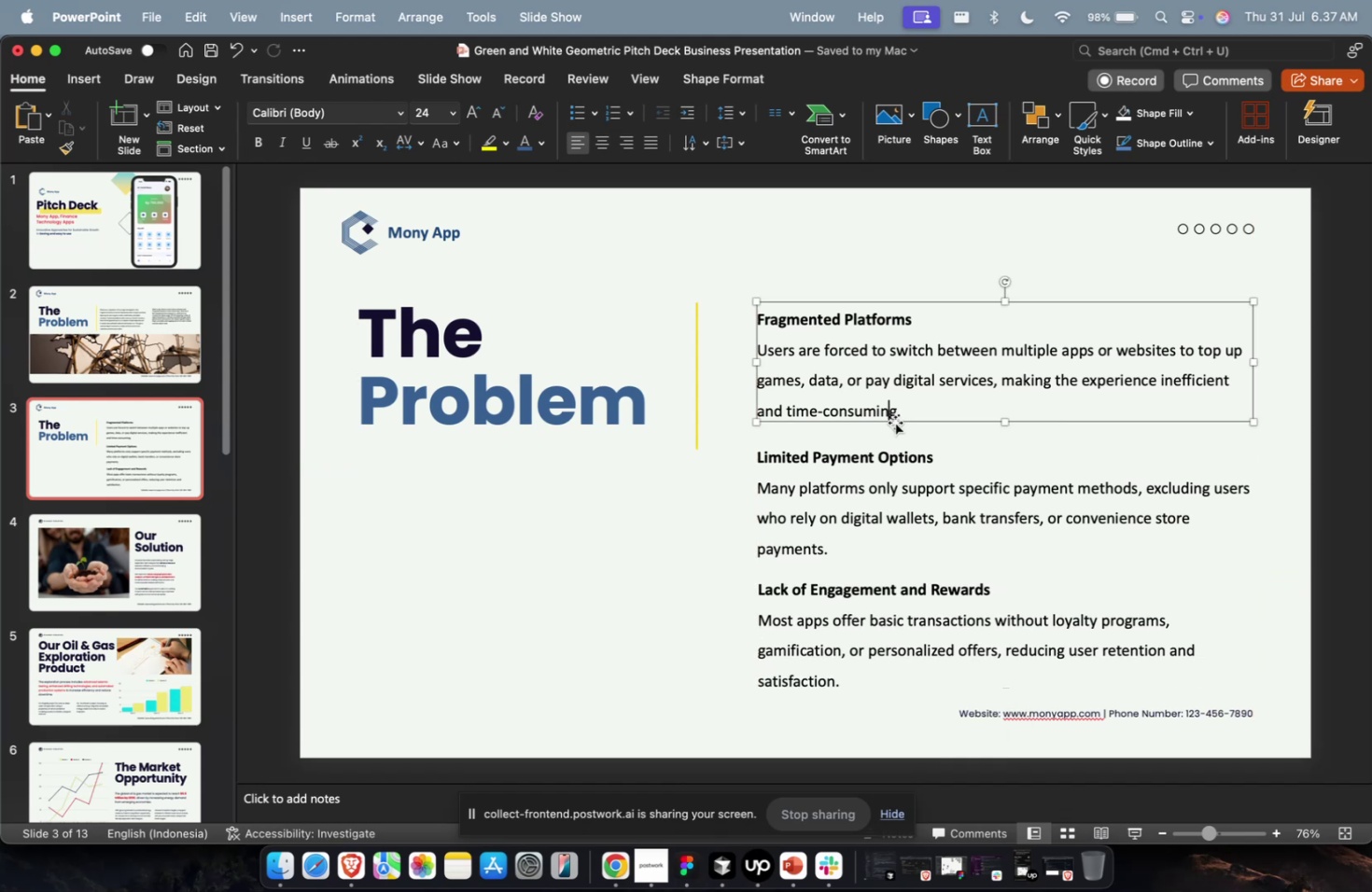 
left_click_drag(start_coordinate=[894, 423], to_coordinate=[894, 430])
 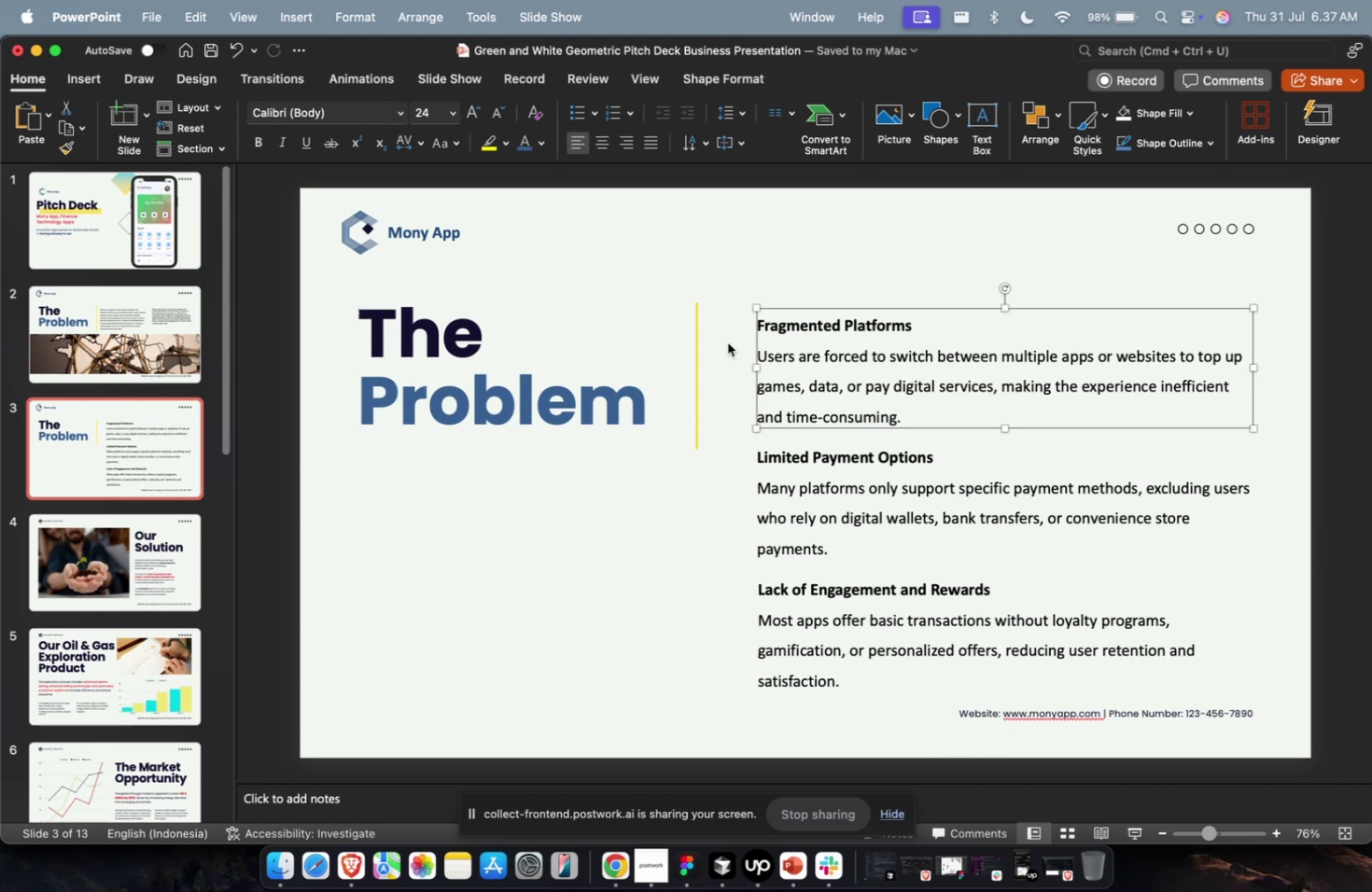 
left_click([610, 115])
 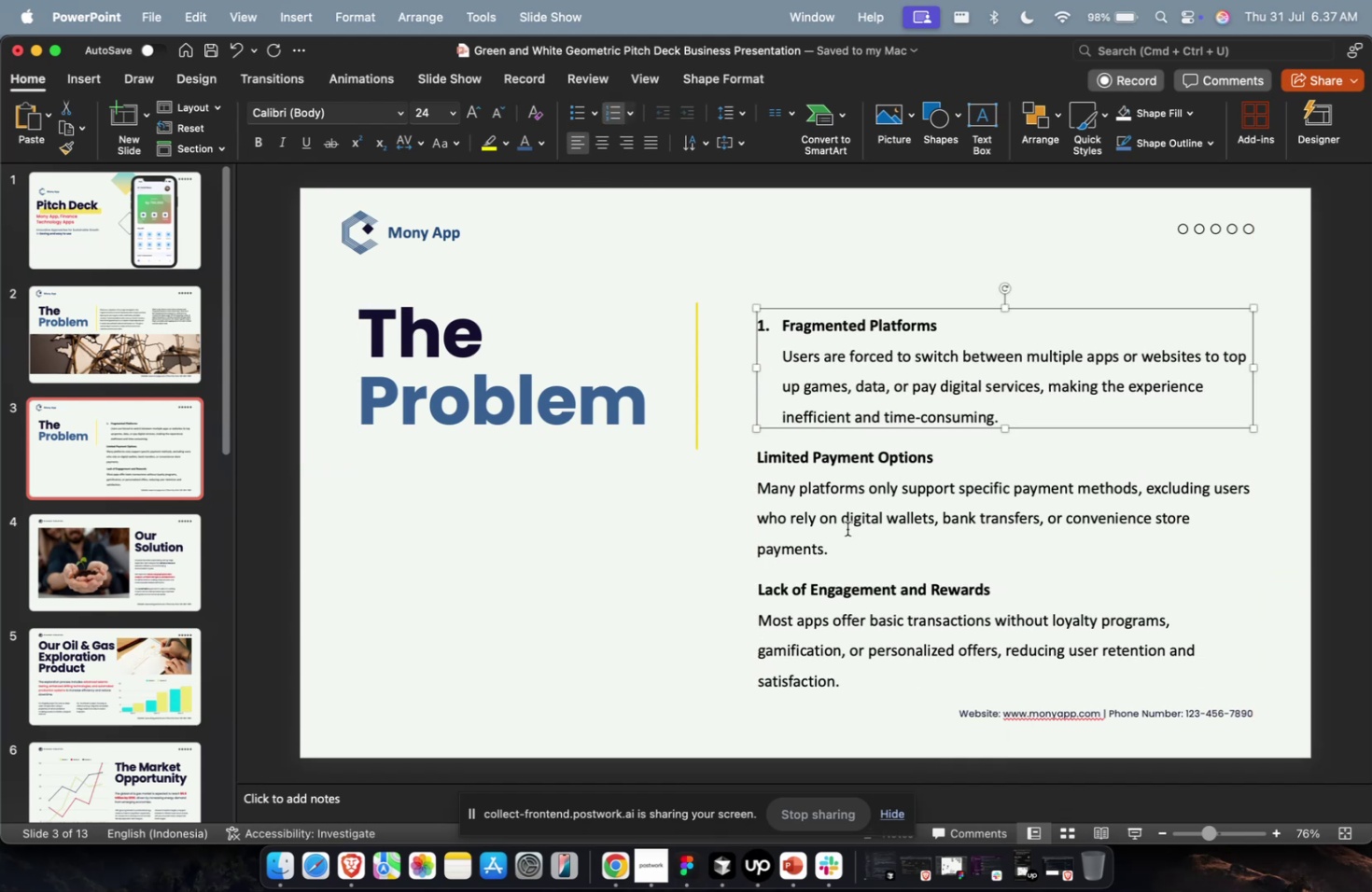 
left_click([847, 528])
 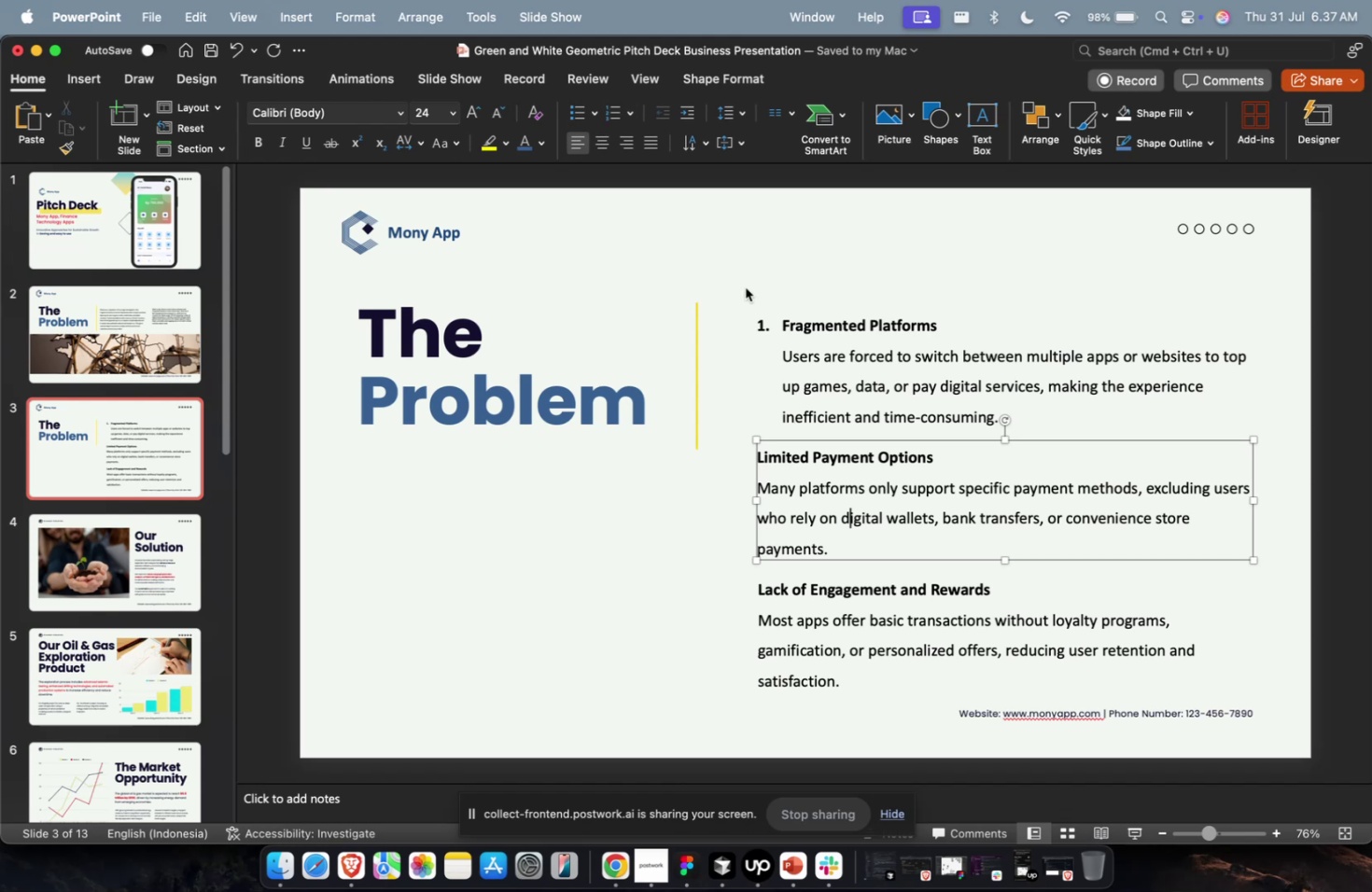 
key(Escape)
 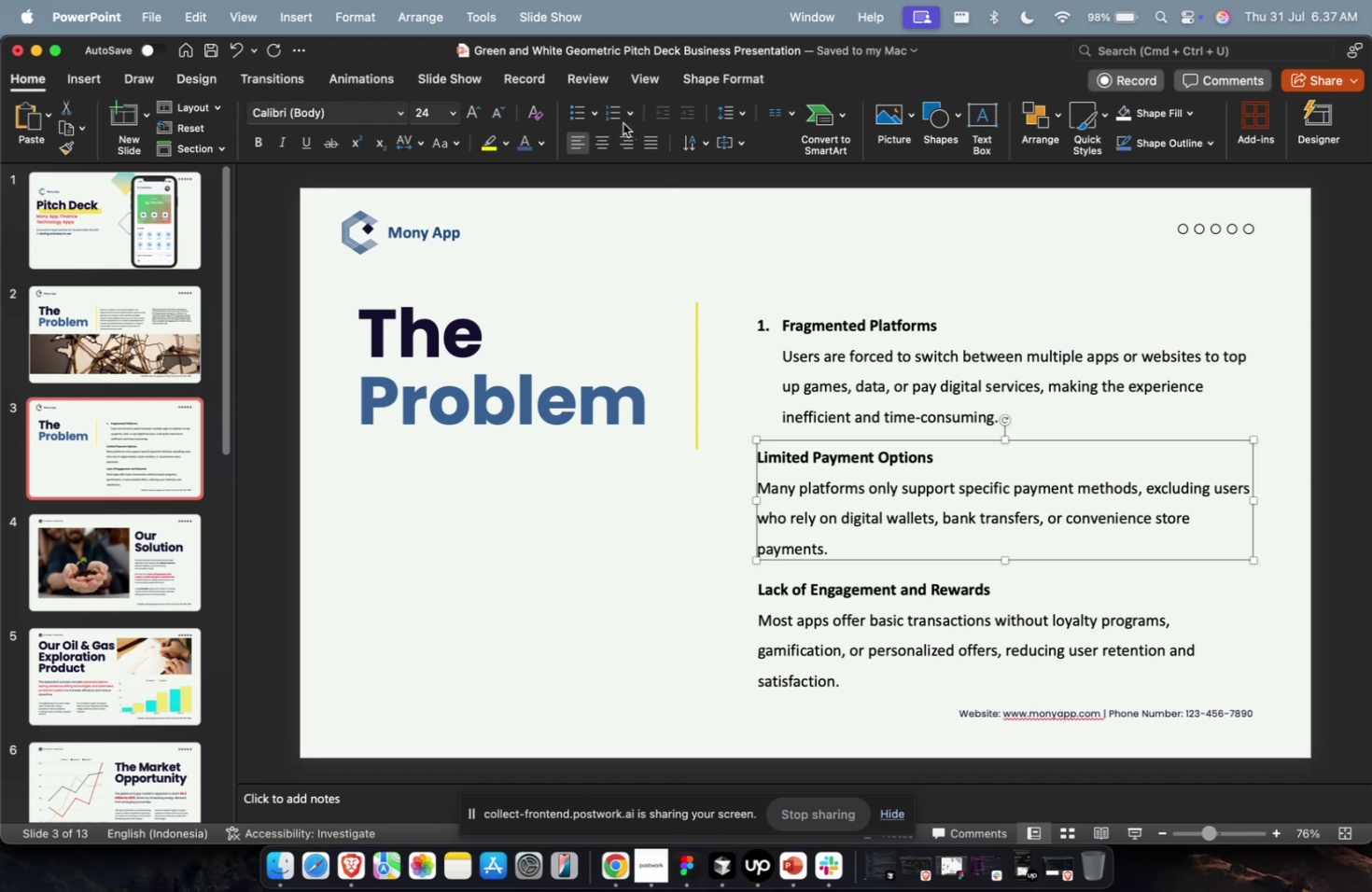 
left_click([619, 116])
 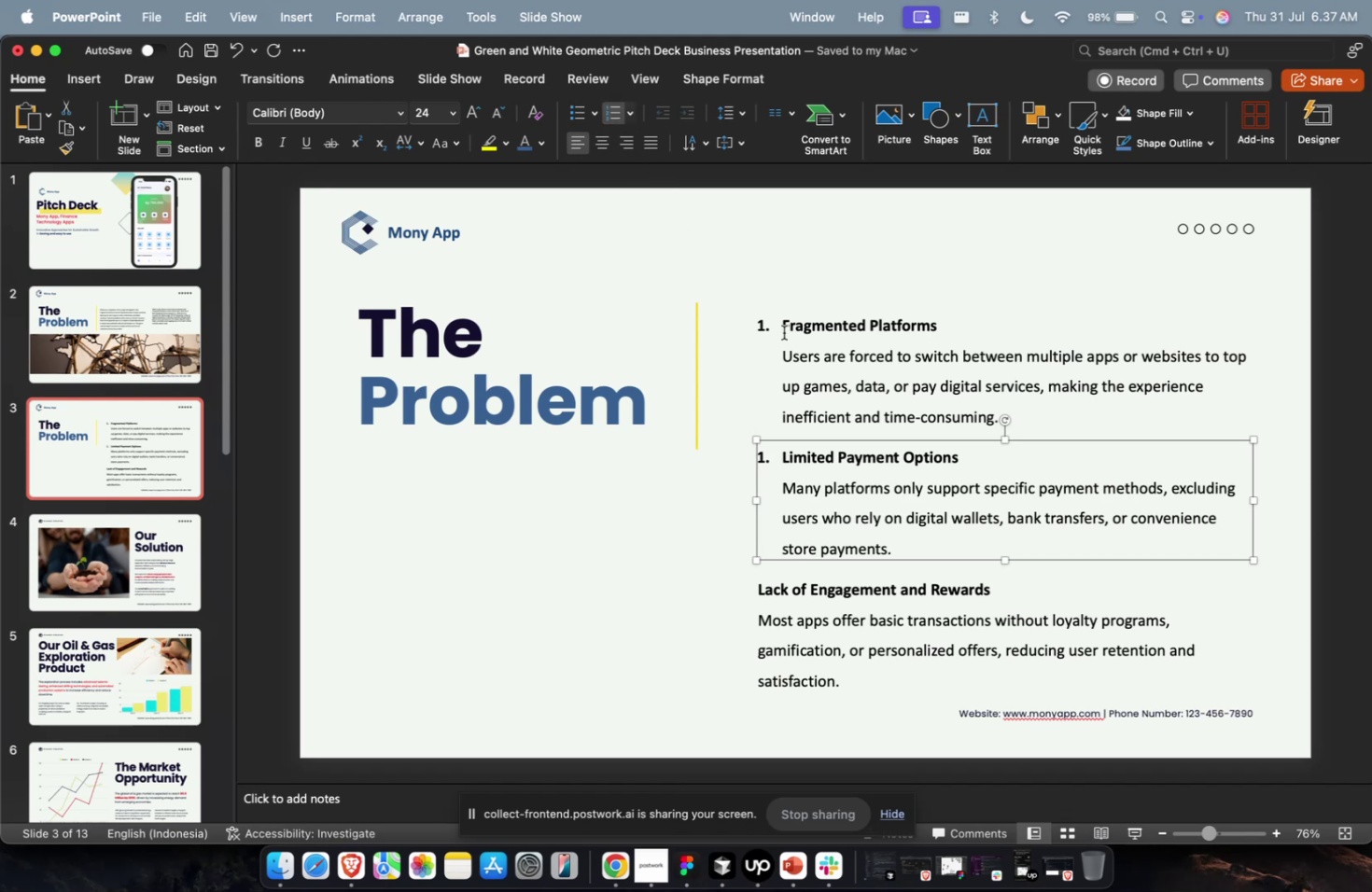 
left_click([789, 649])
 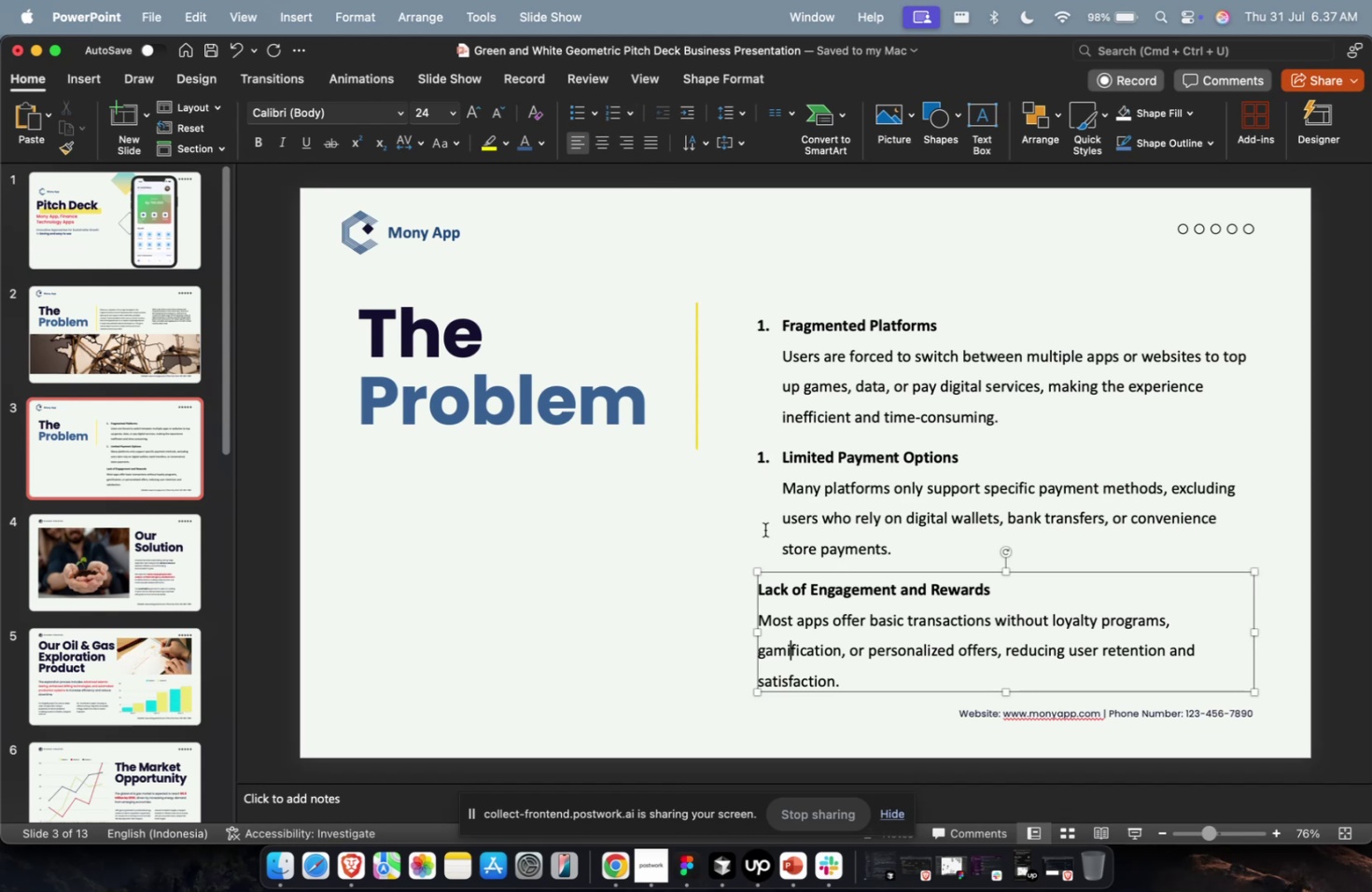 
key(Escape)
 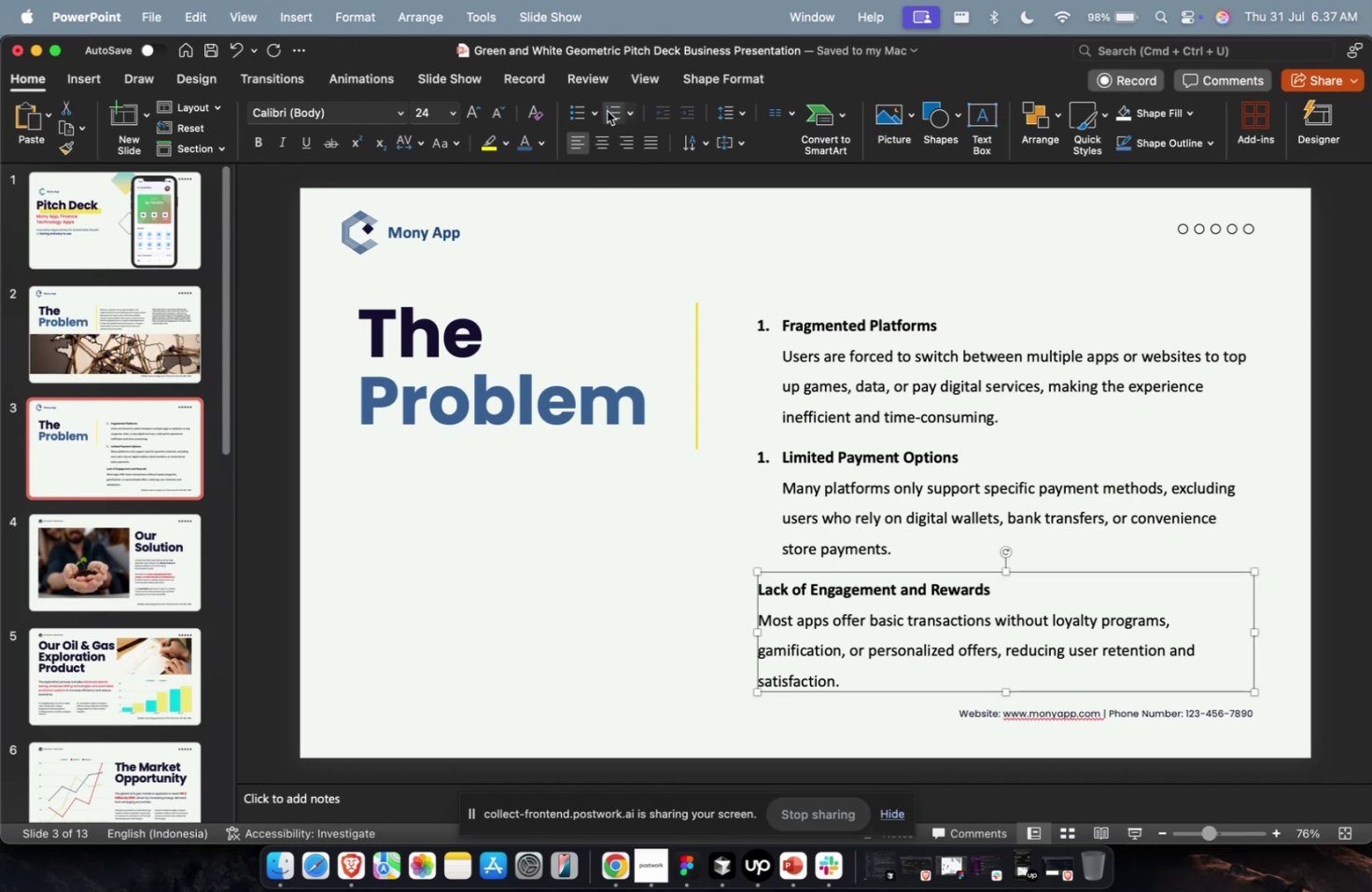 
left_click([607, 110])
 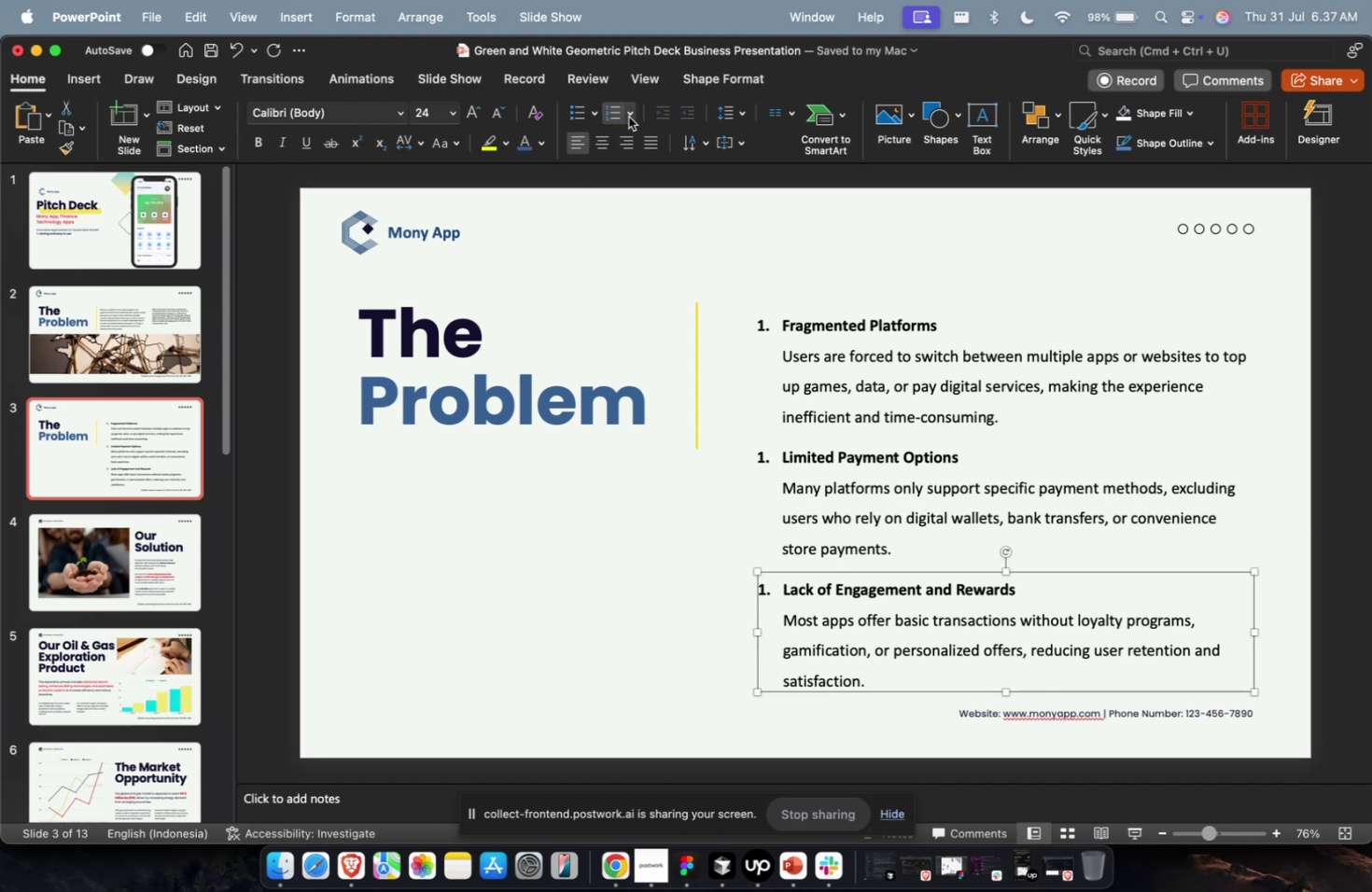 
double_click([628, 117])
 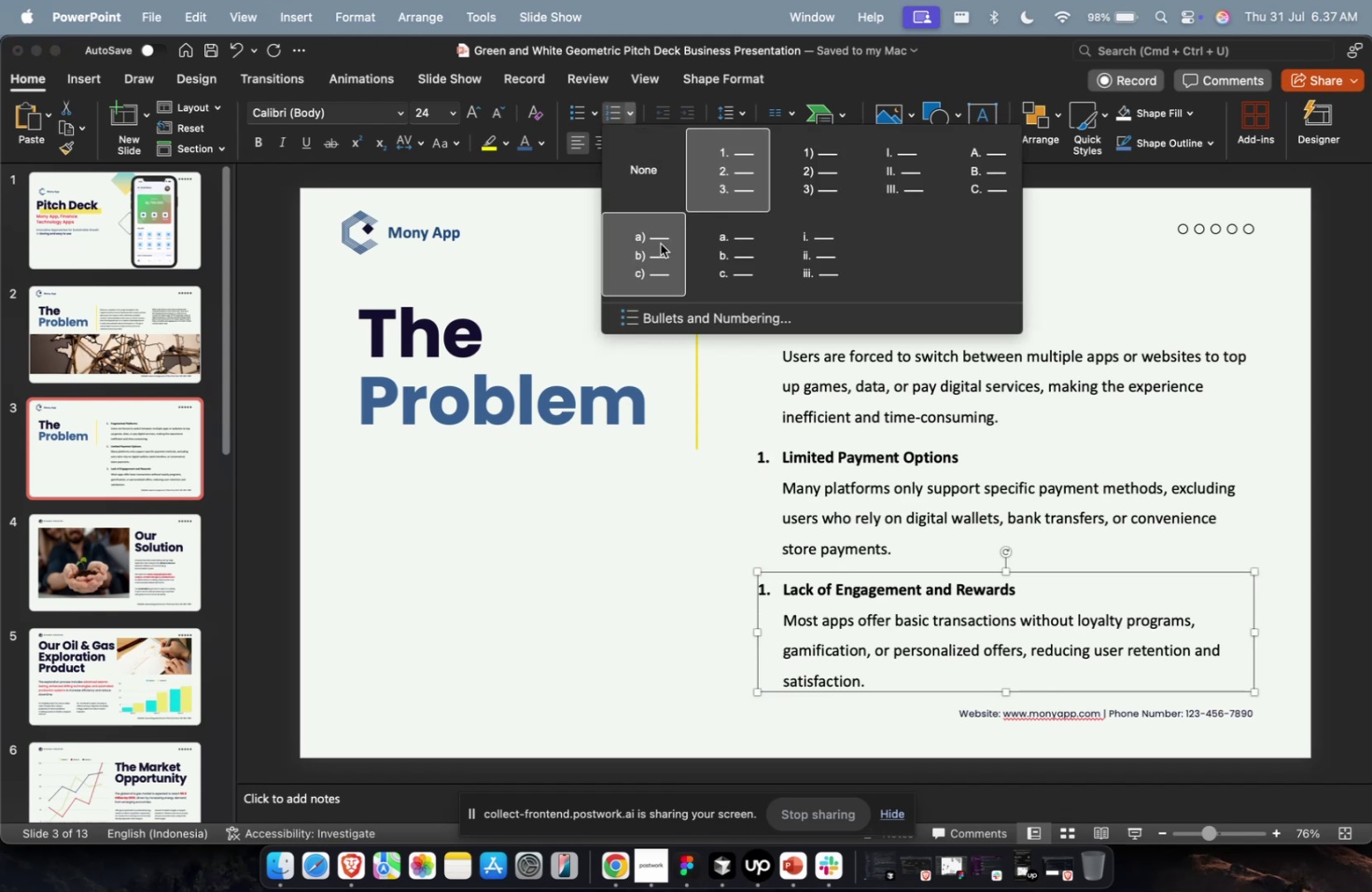 
left_click([682, 315])
 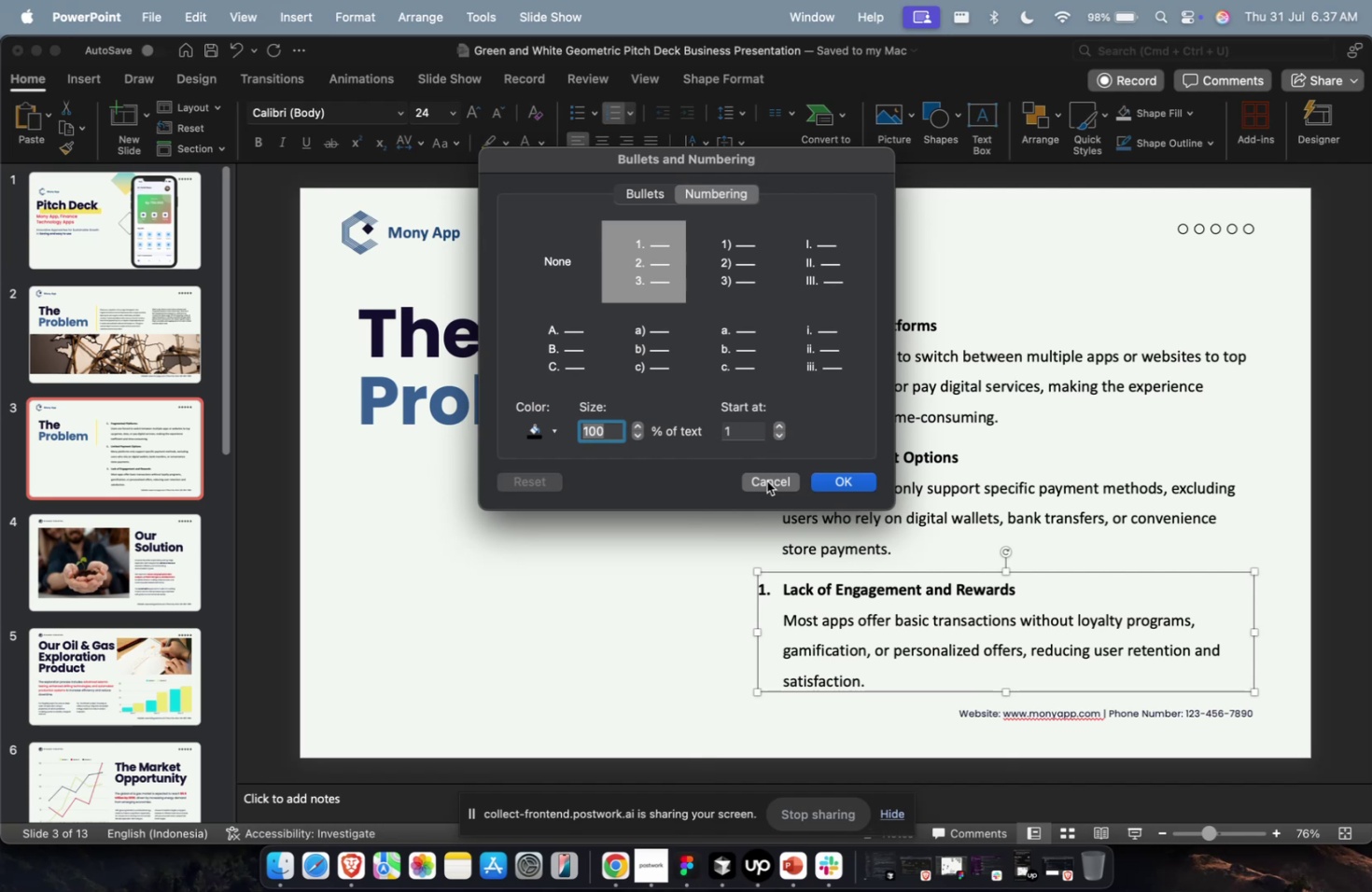 
left_click([766, 481])
 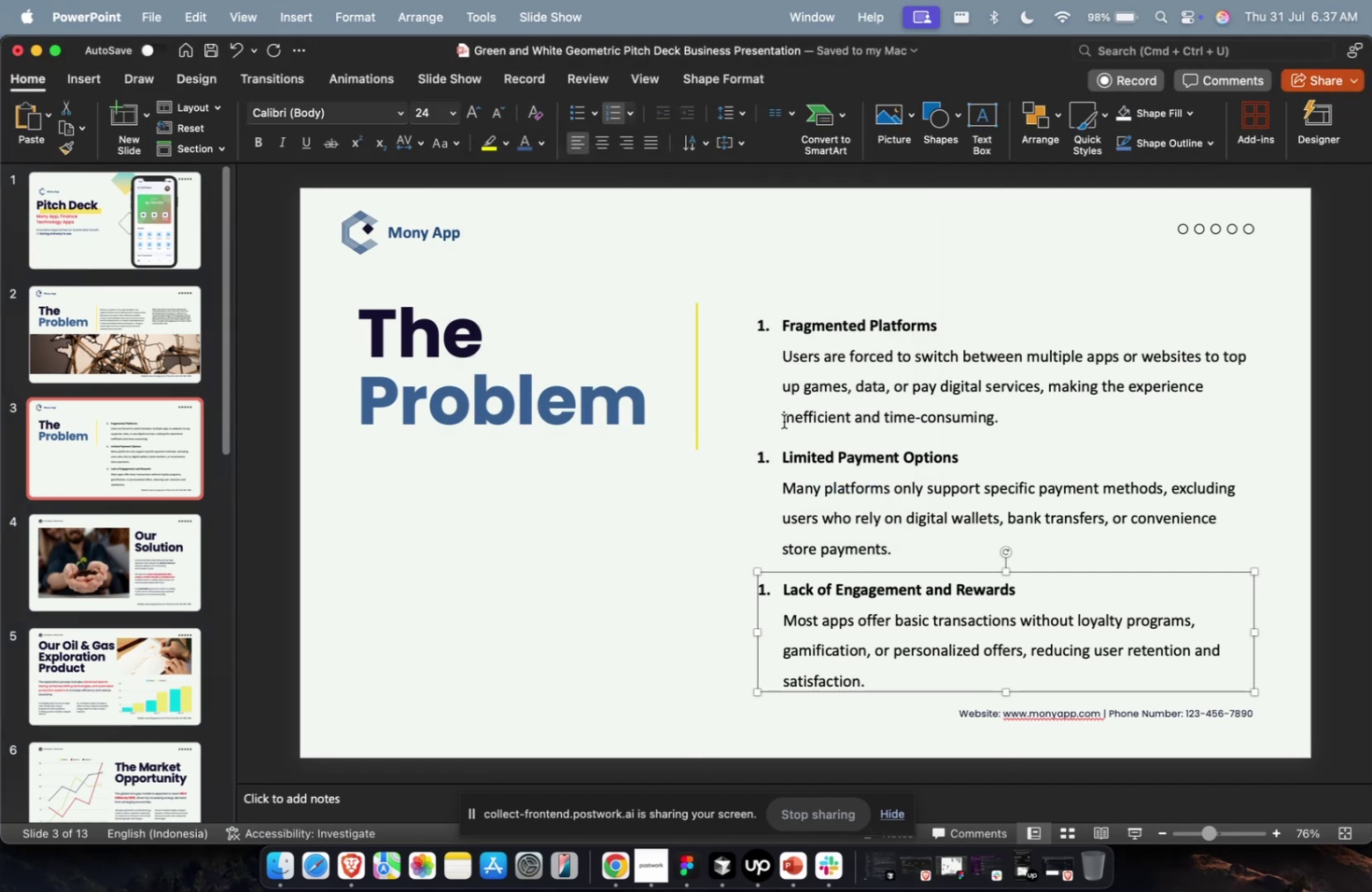 
left_click([784, 312])
 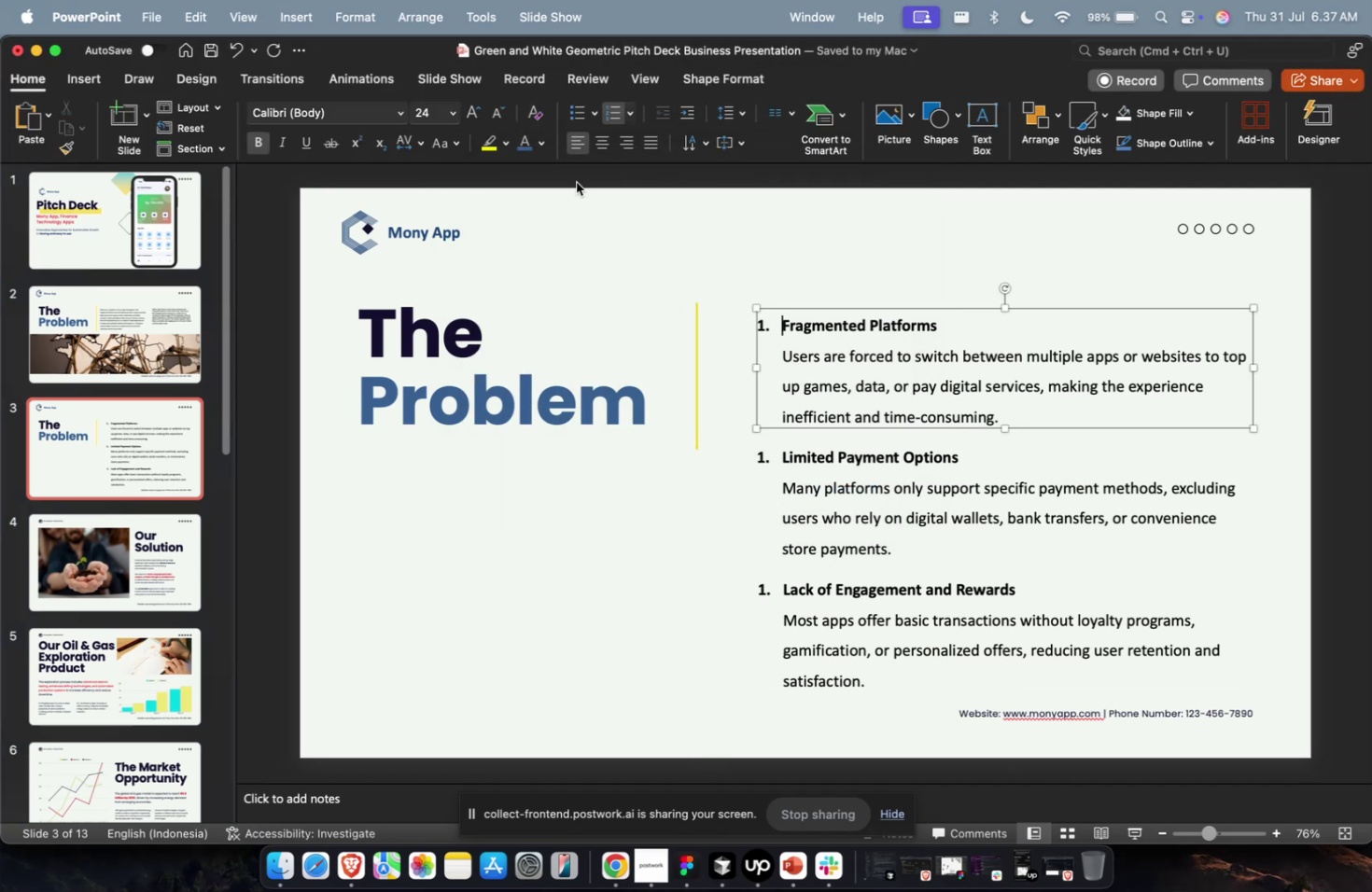 
key(Escape)
 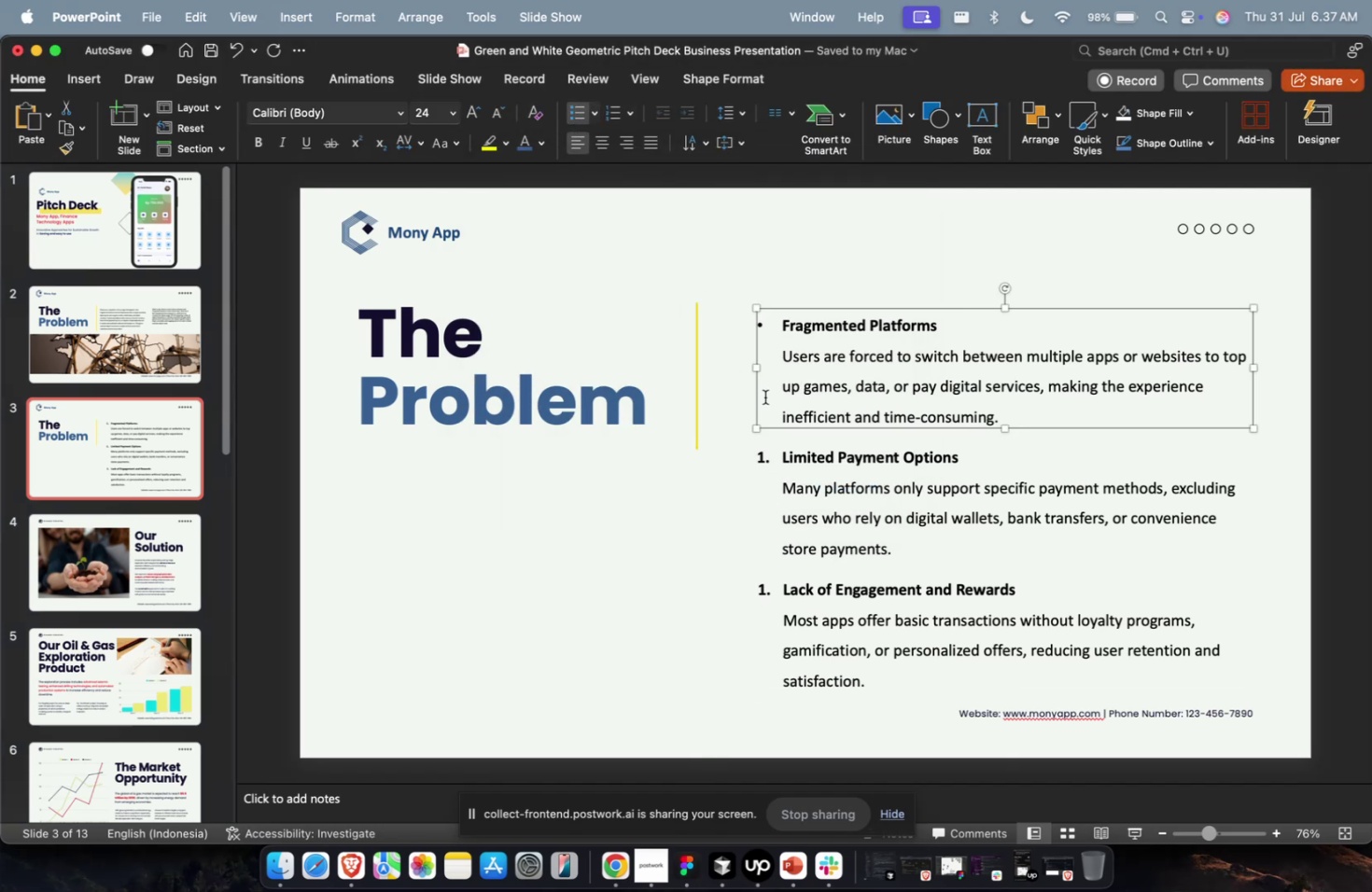 
double_click([772, 421])
 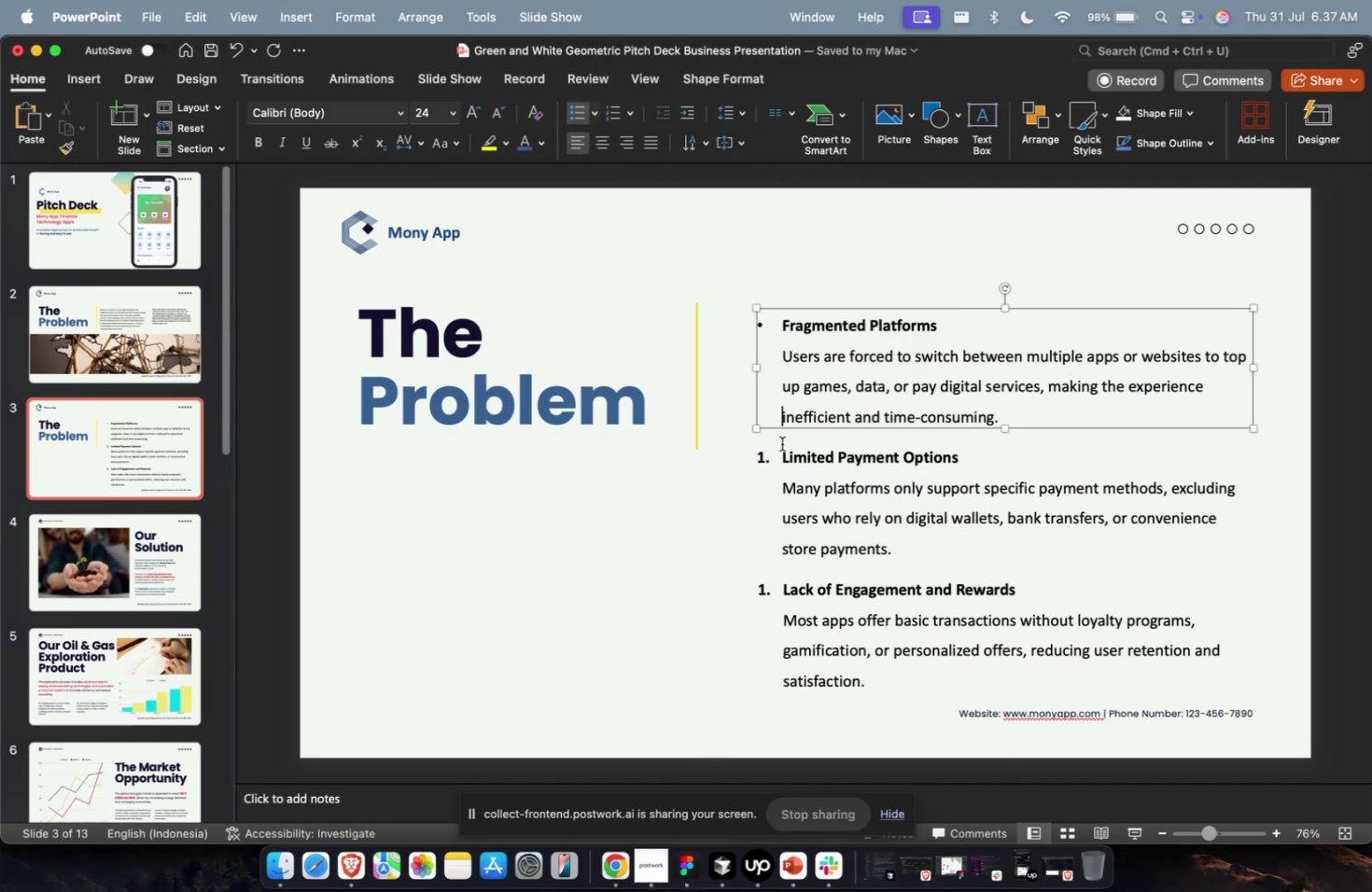 
triple_click([790, 458])
 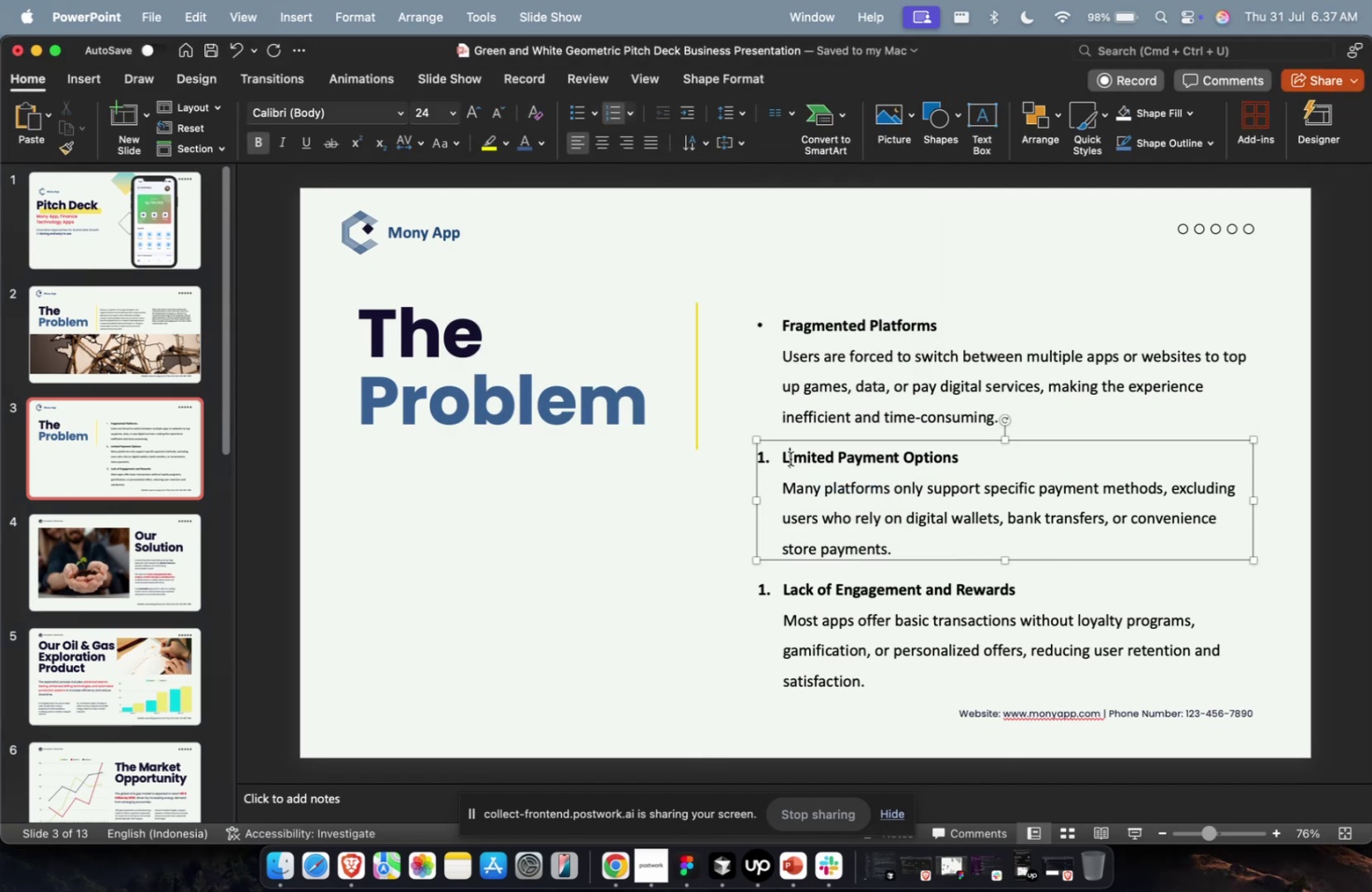 
key(Escape)
 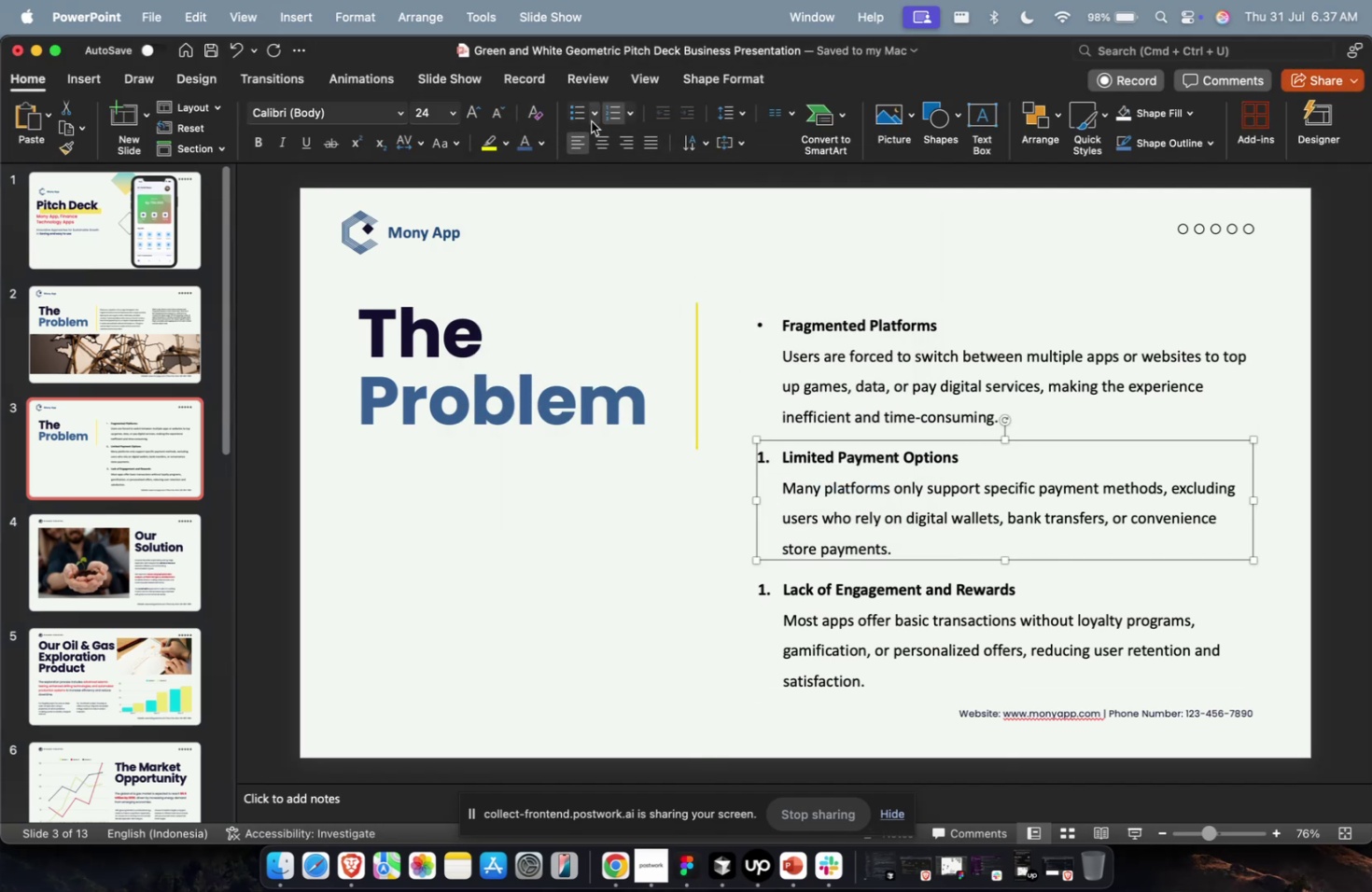 
left_click([580, 111])
 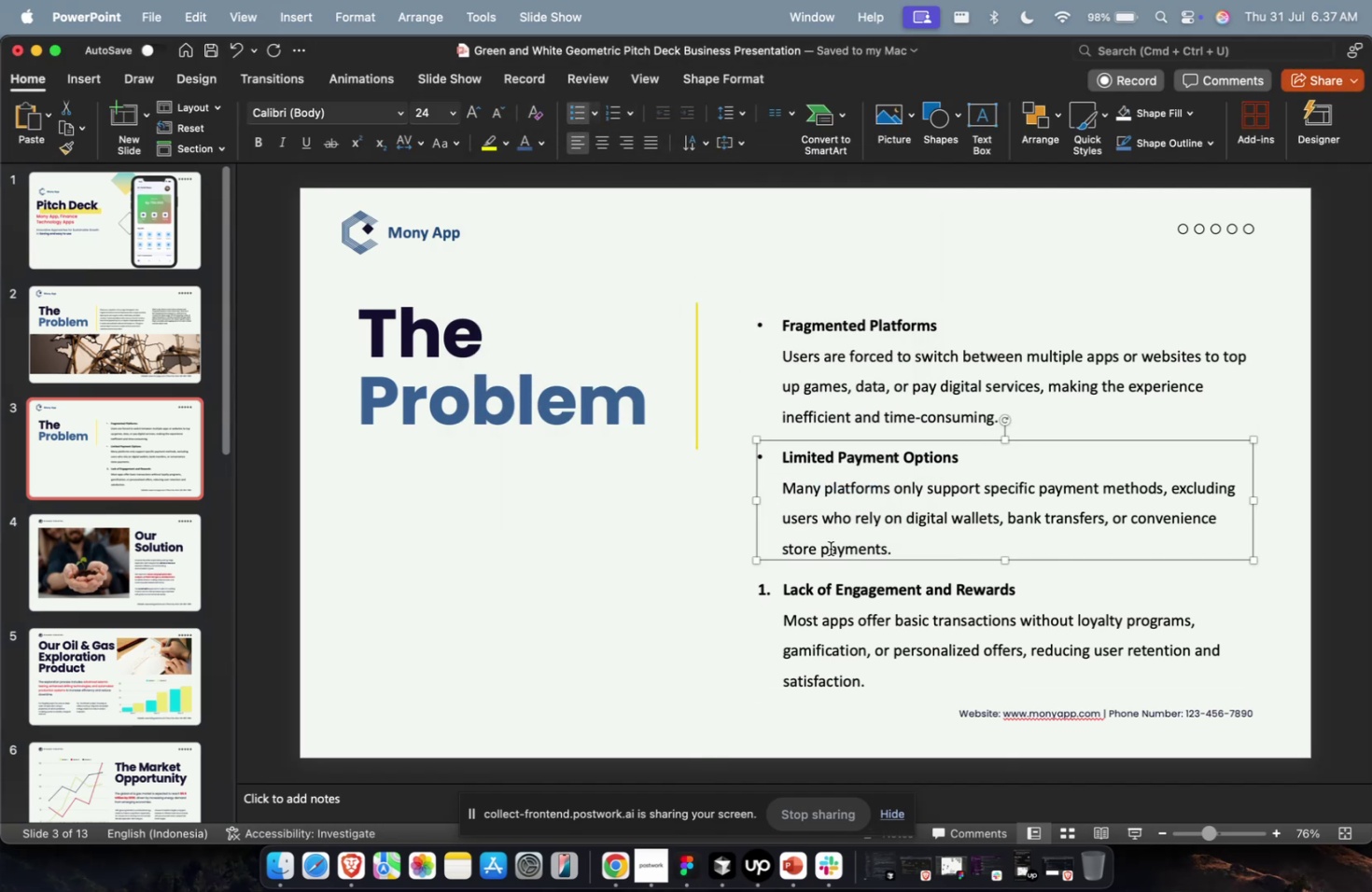 
double_click([828, 611])
 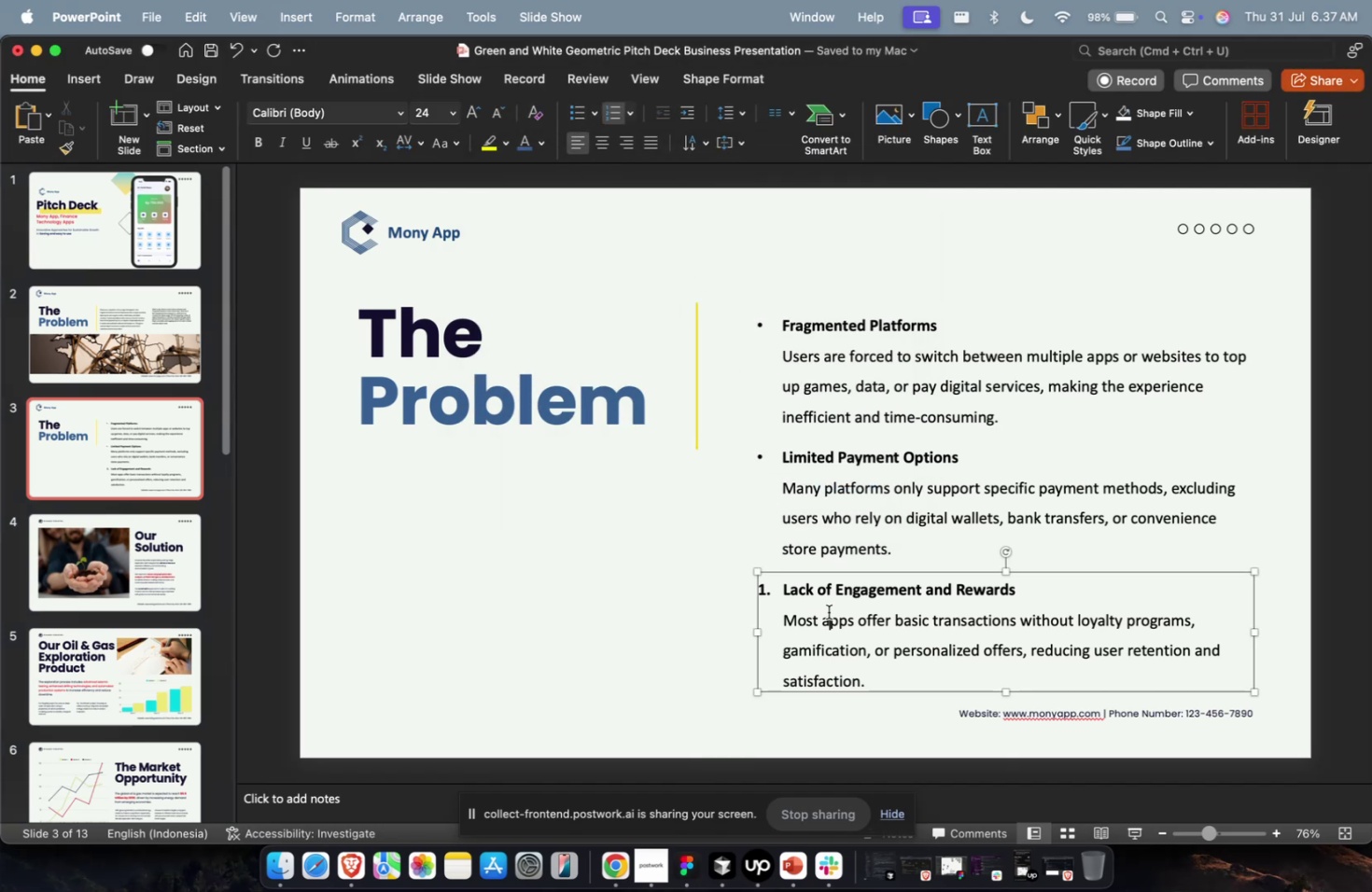 
key(Escape)
 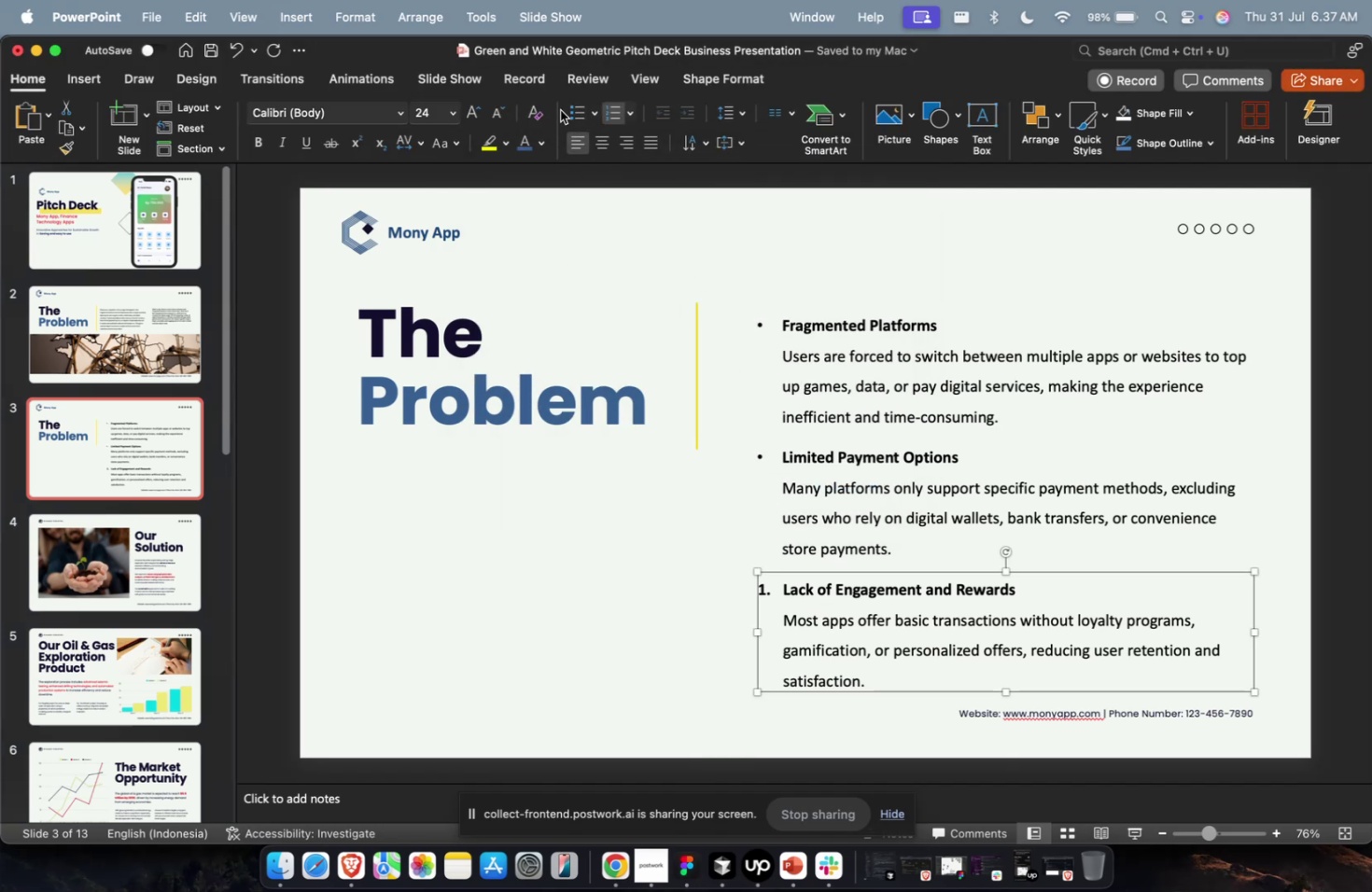 
left_click([570, 108])
 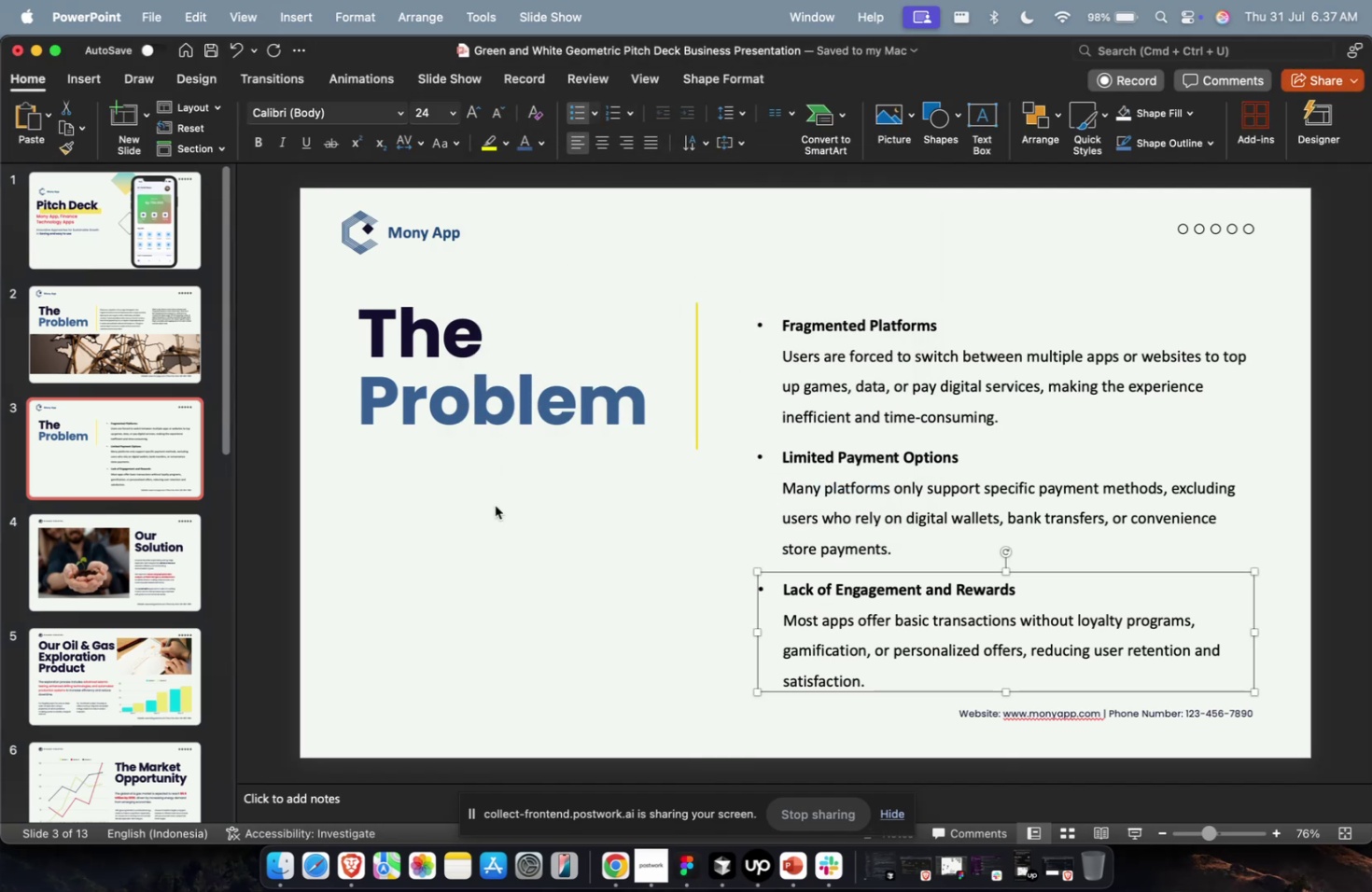 
left_click([494, 506])
 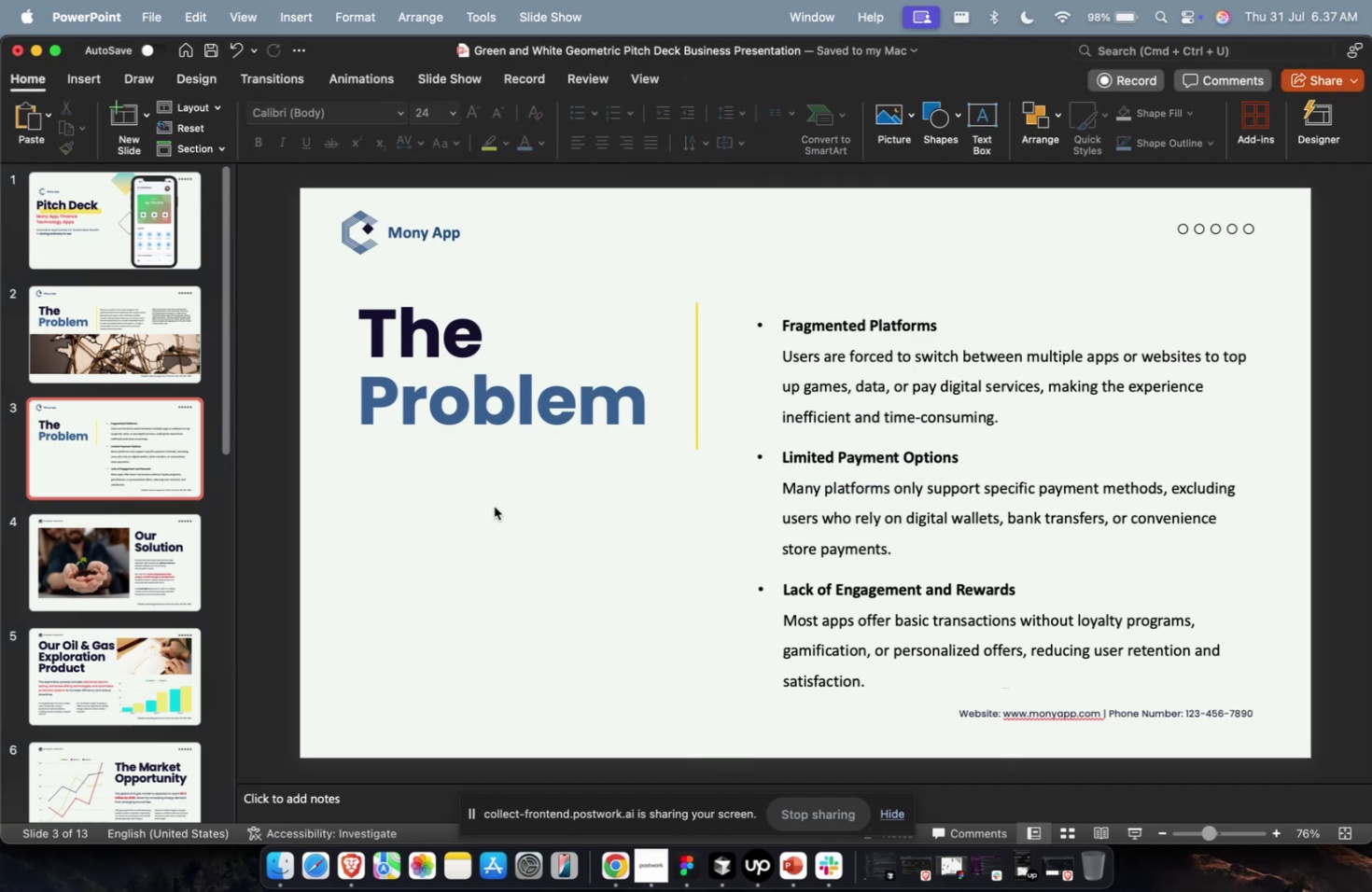 
key(Meta+1)
 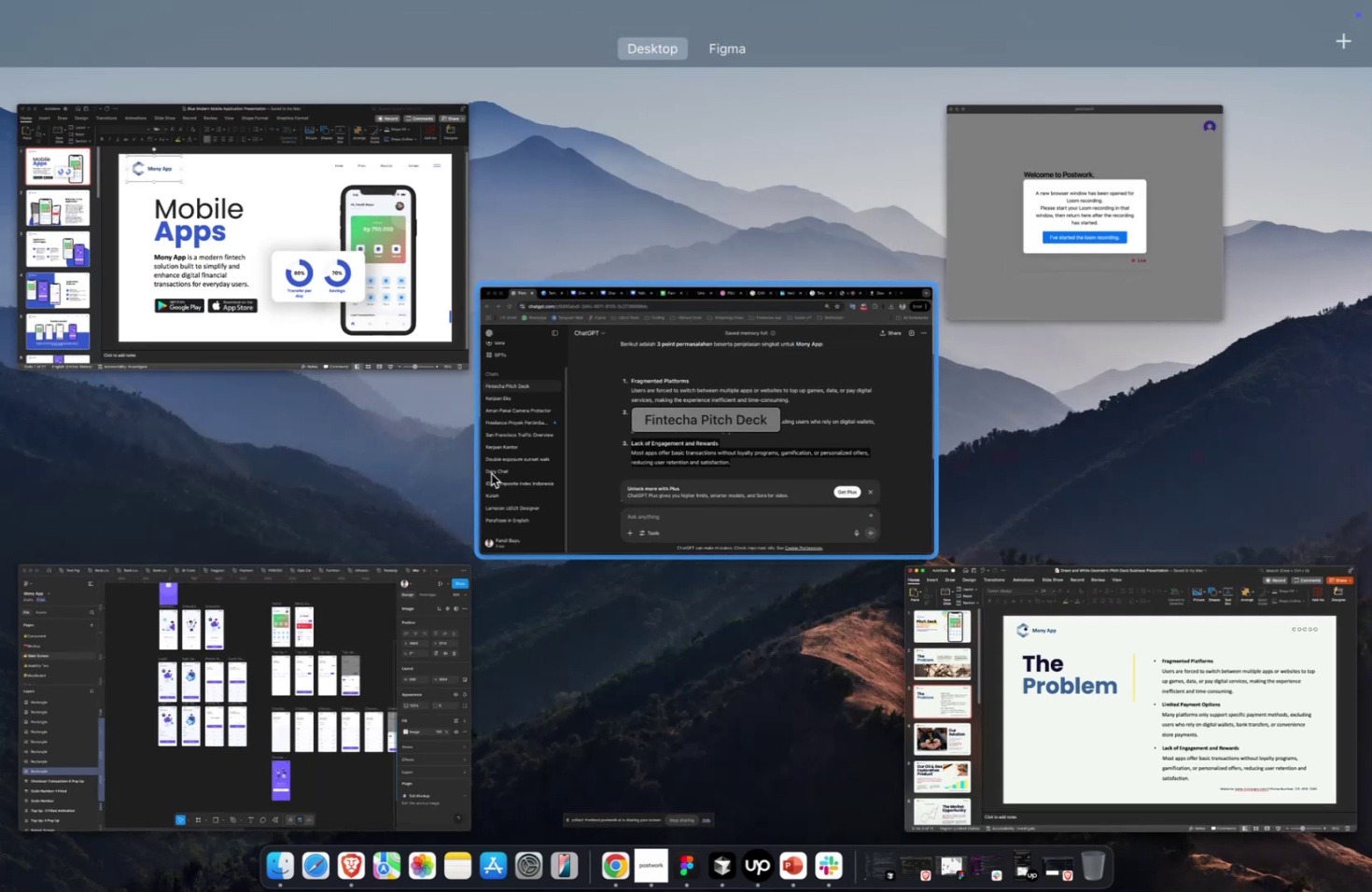 
left_click([434, 341])
 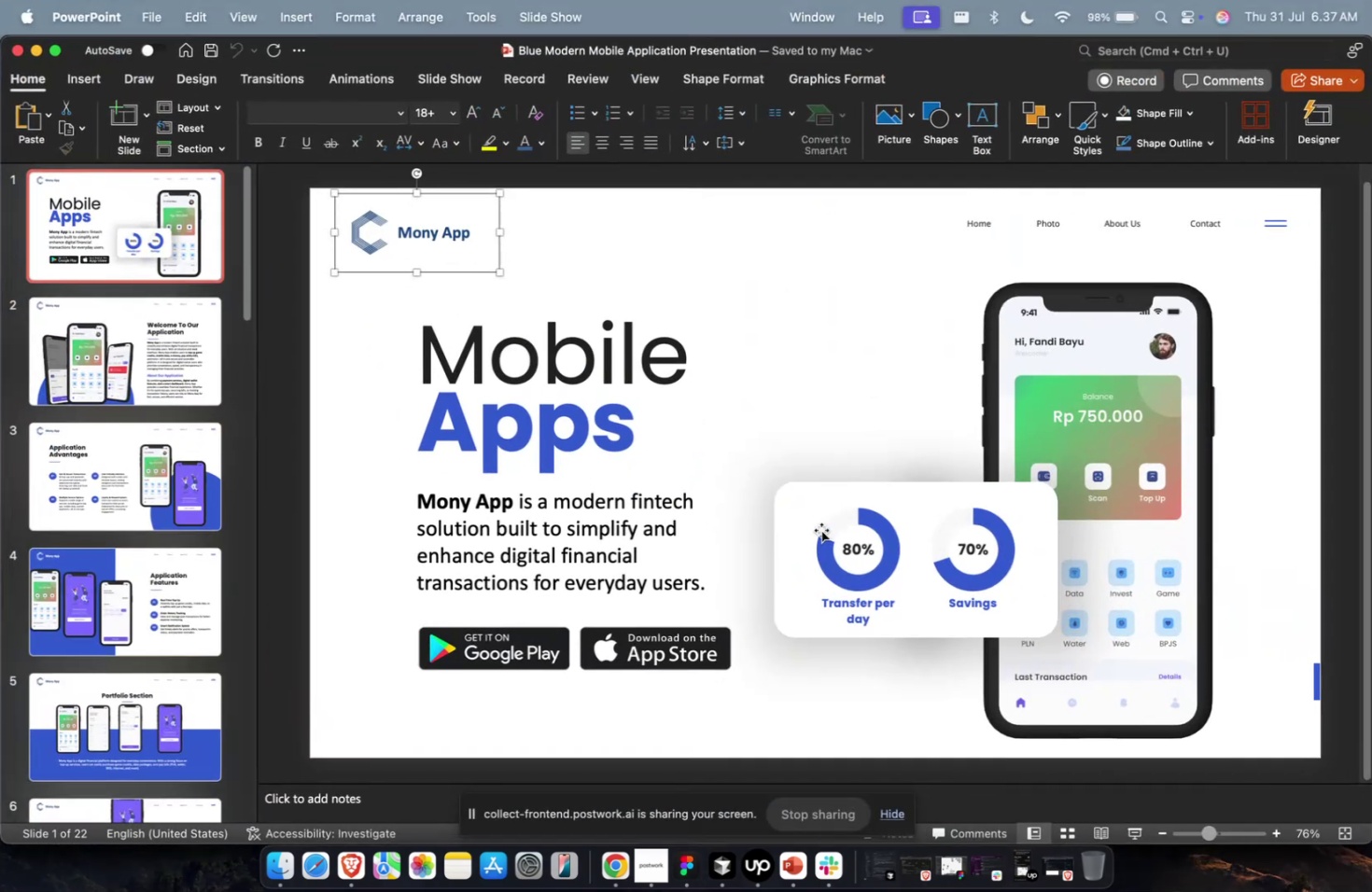 
double_click([820, 529])
 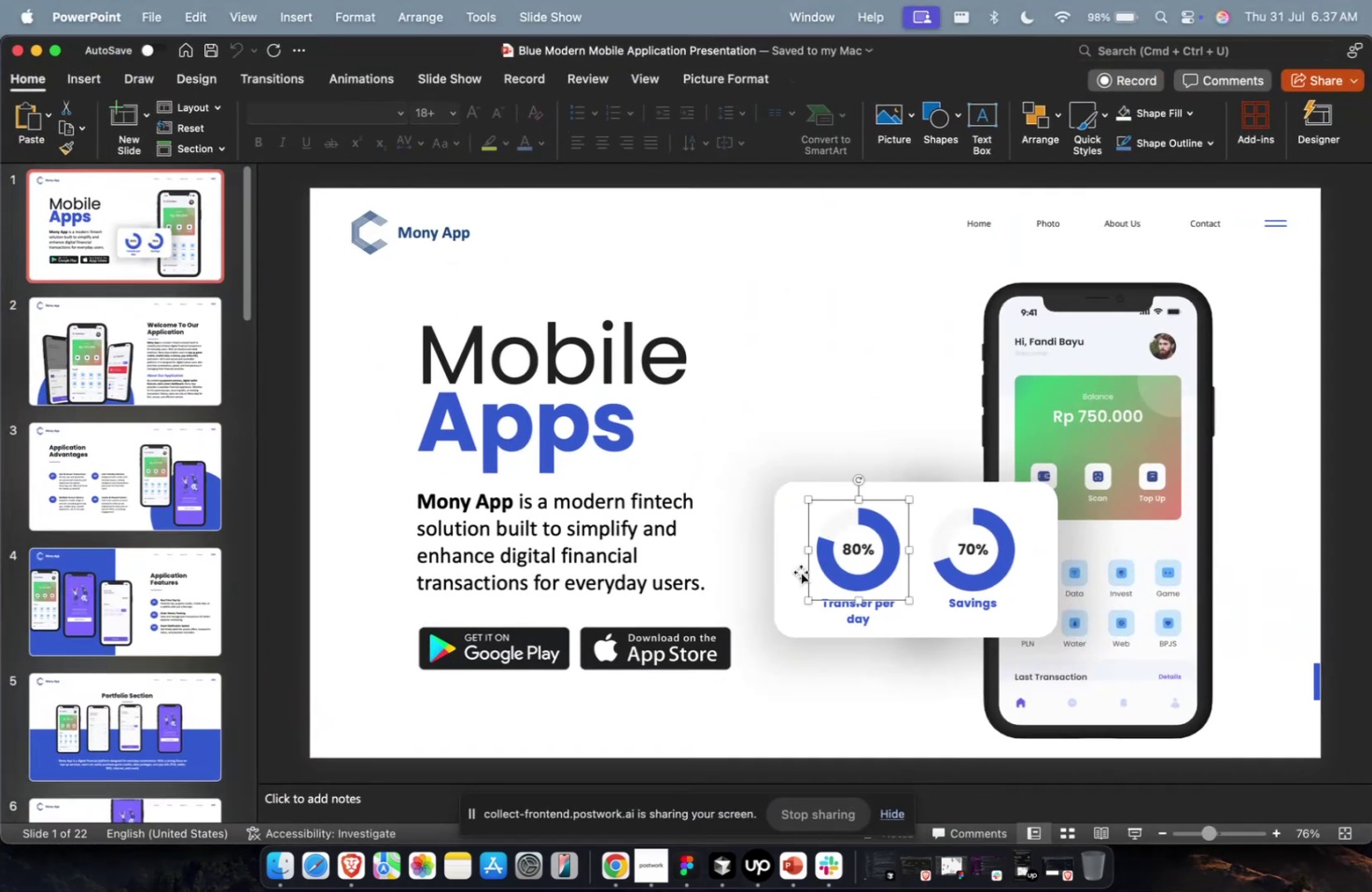 
hold_key(key=ShiftLeft, duration=1.79)
double_click([972, 550])
 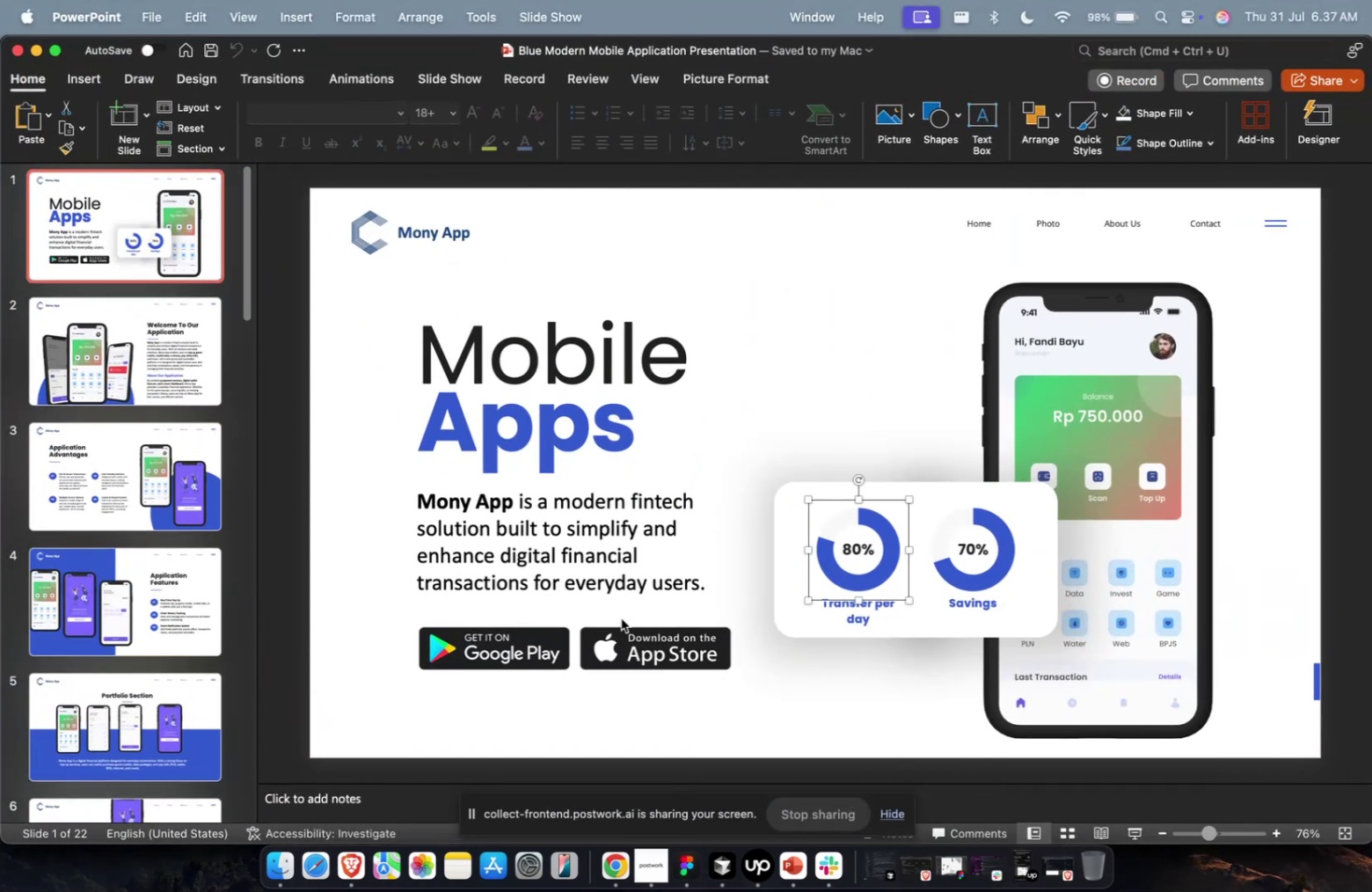 
double_click([615, 634])
 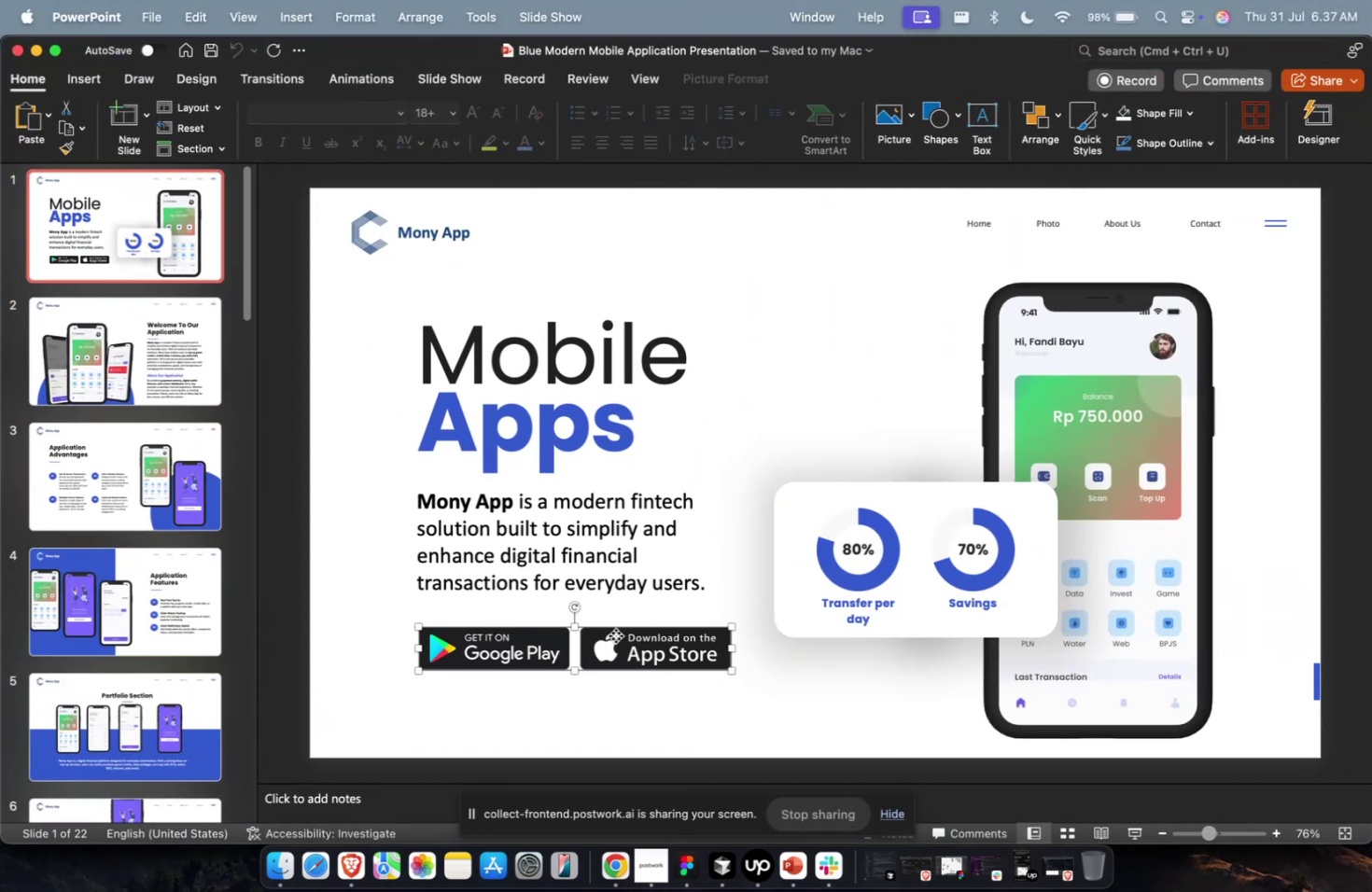 
key(Meta+C)
 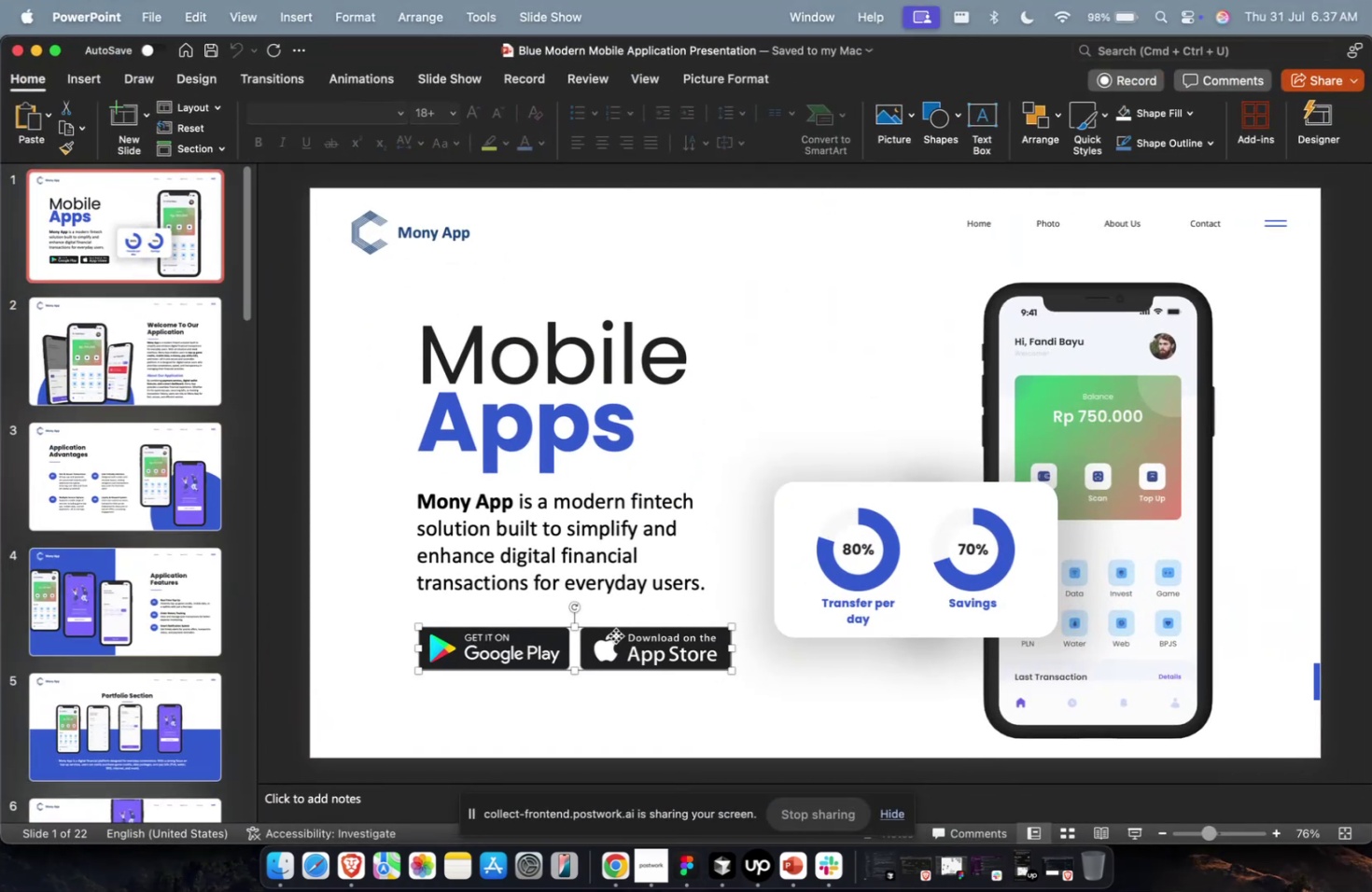 
key(Meta+CommandLeft)
 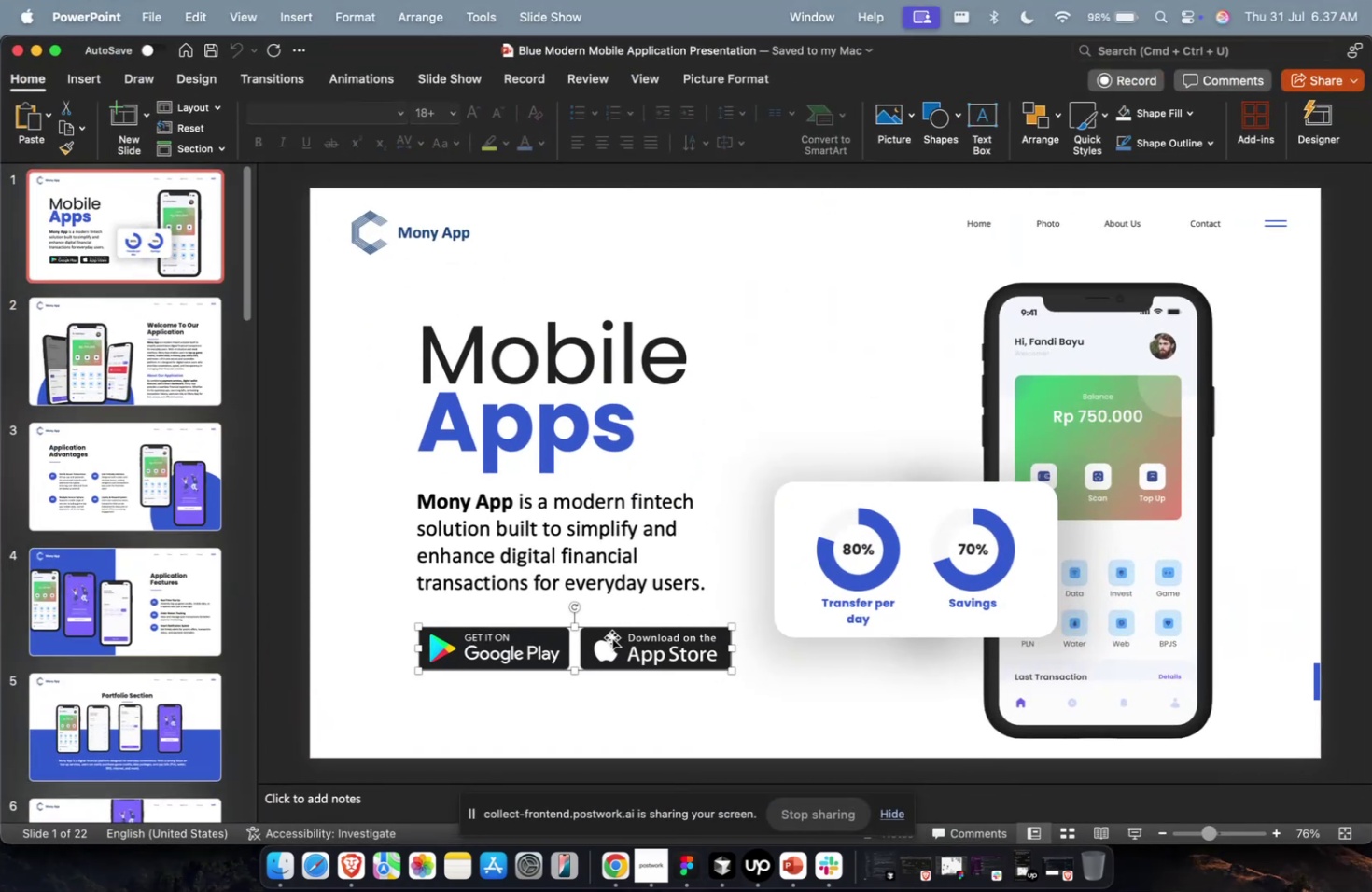 
key(Meta+1)
 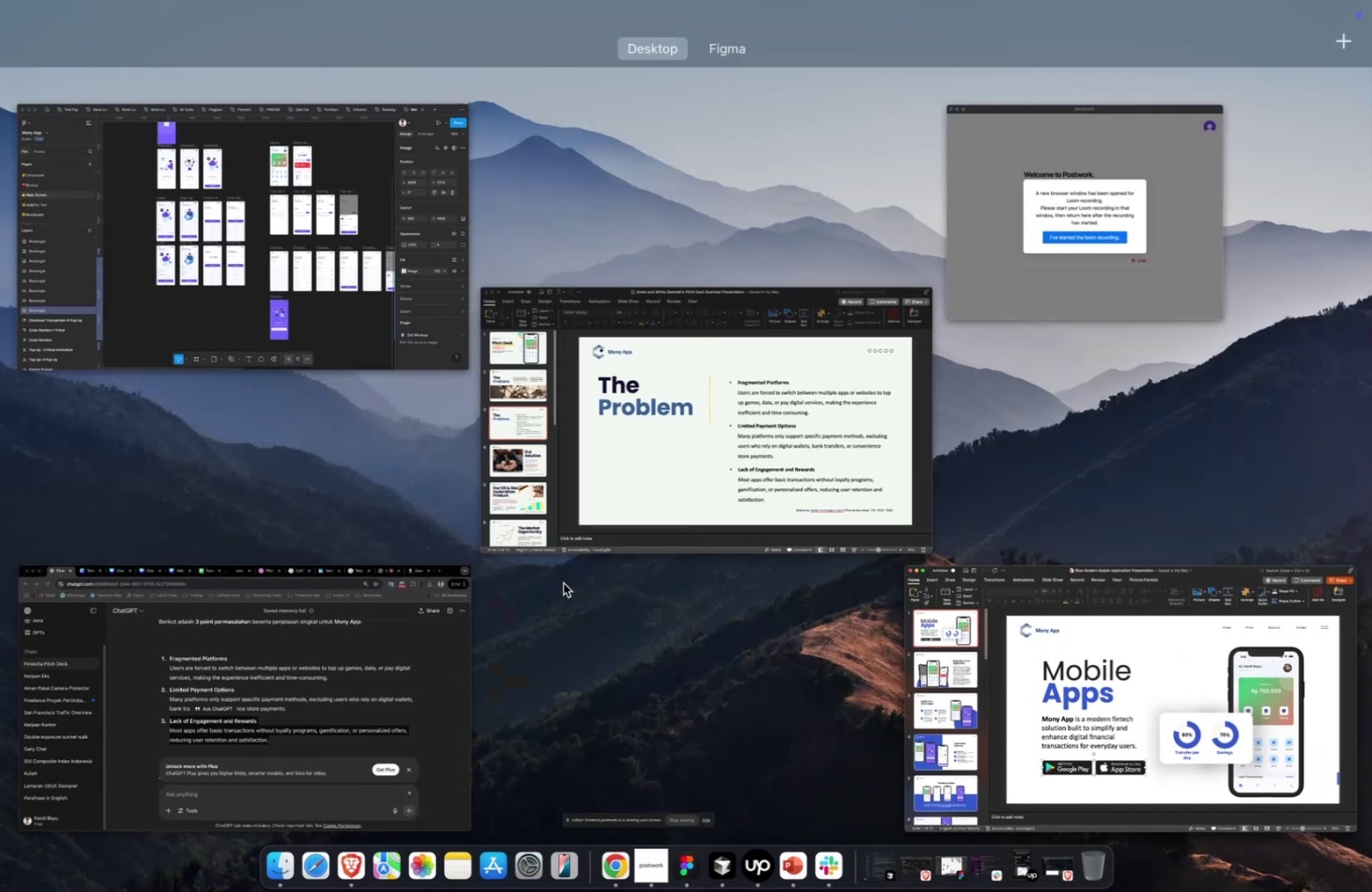 
left_click([650, 492])
 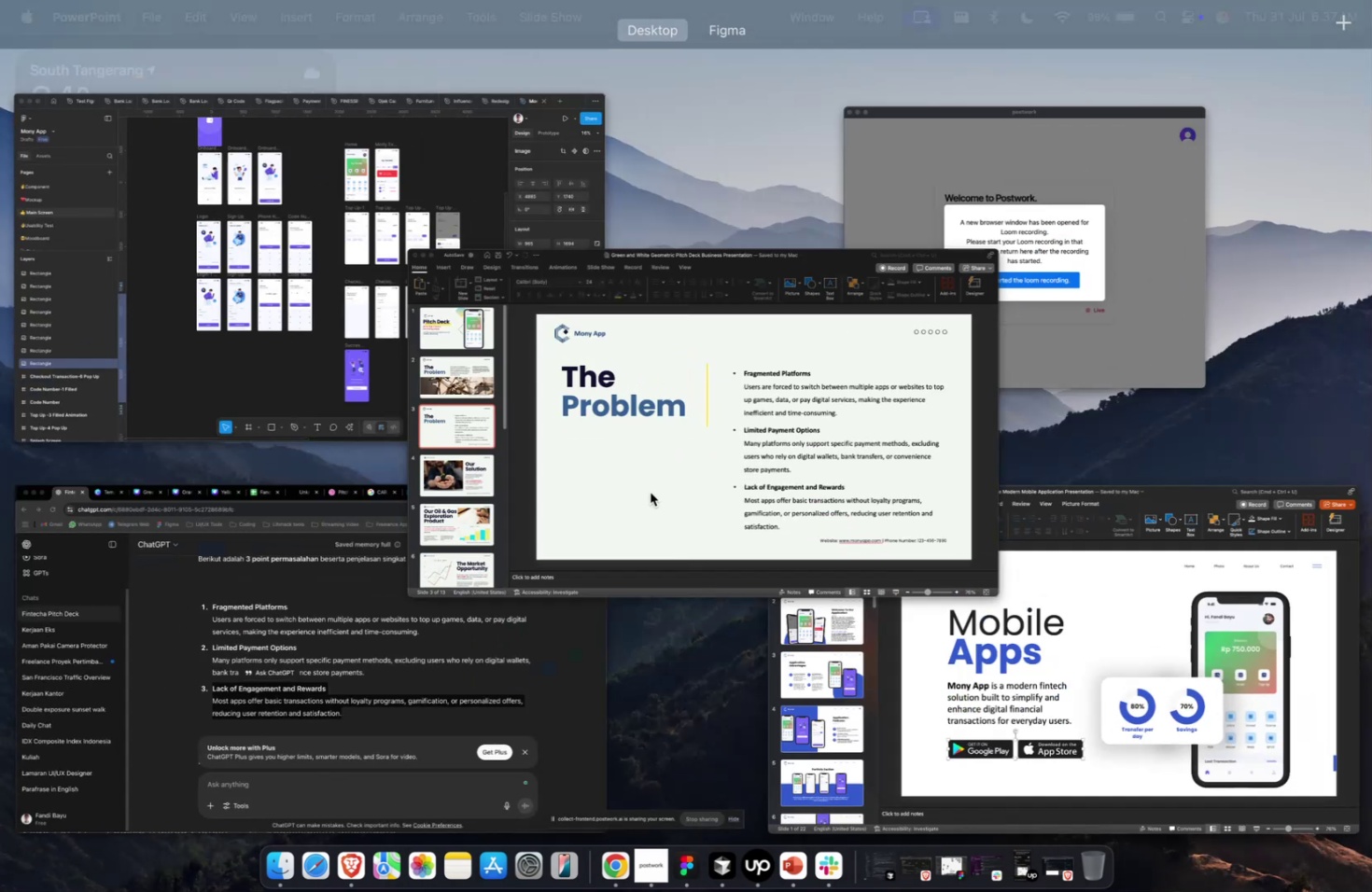 
key(Meta+V)
 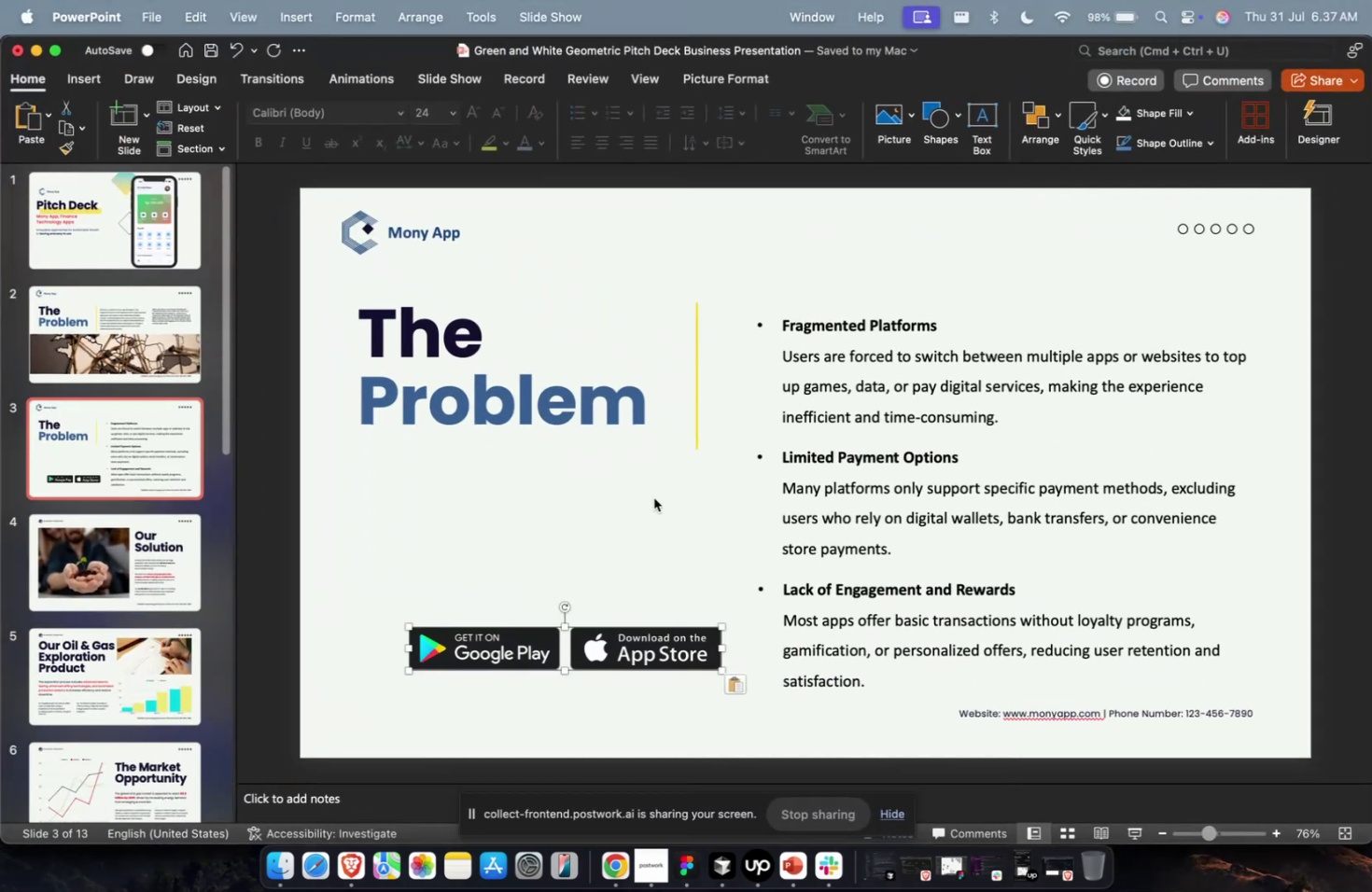 
key(Meta+Z)
 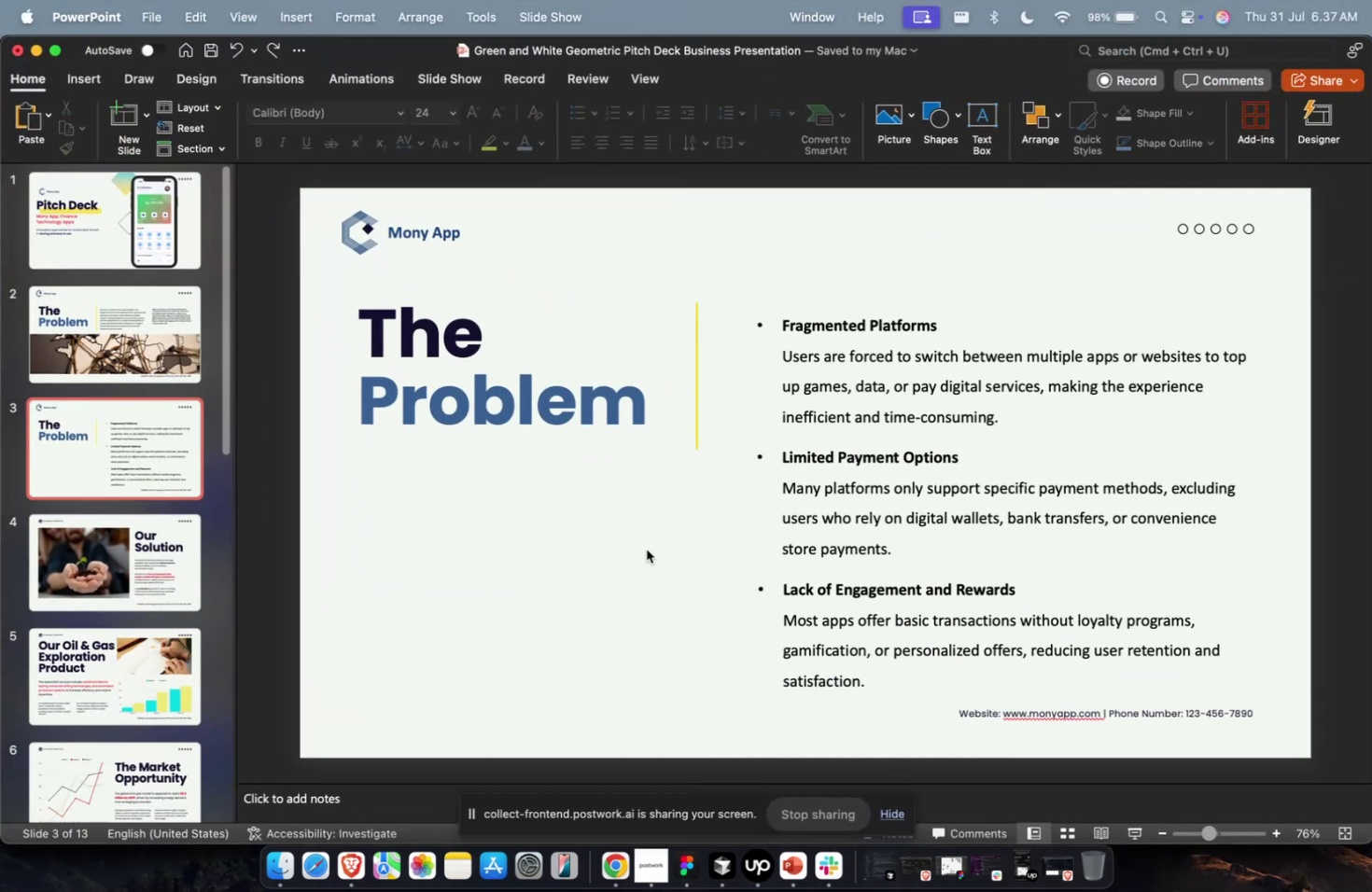 
key(Meta+1)
 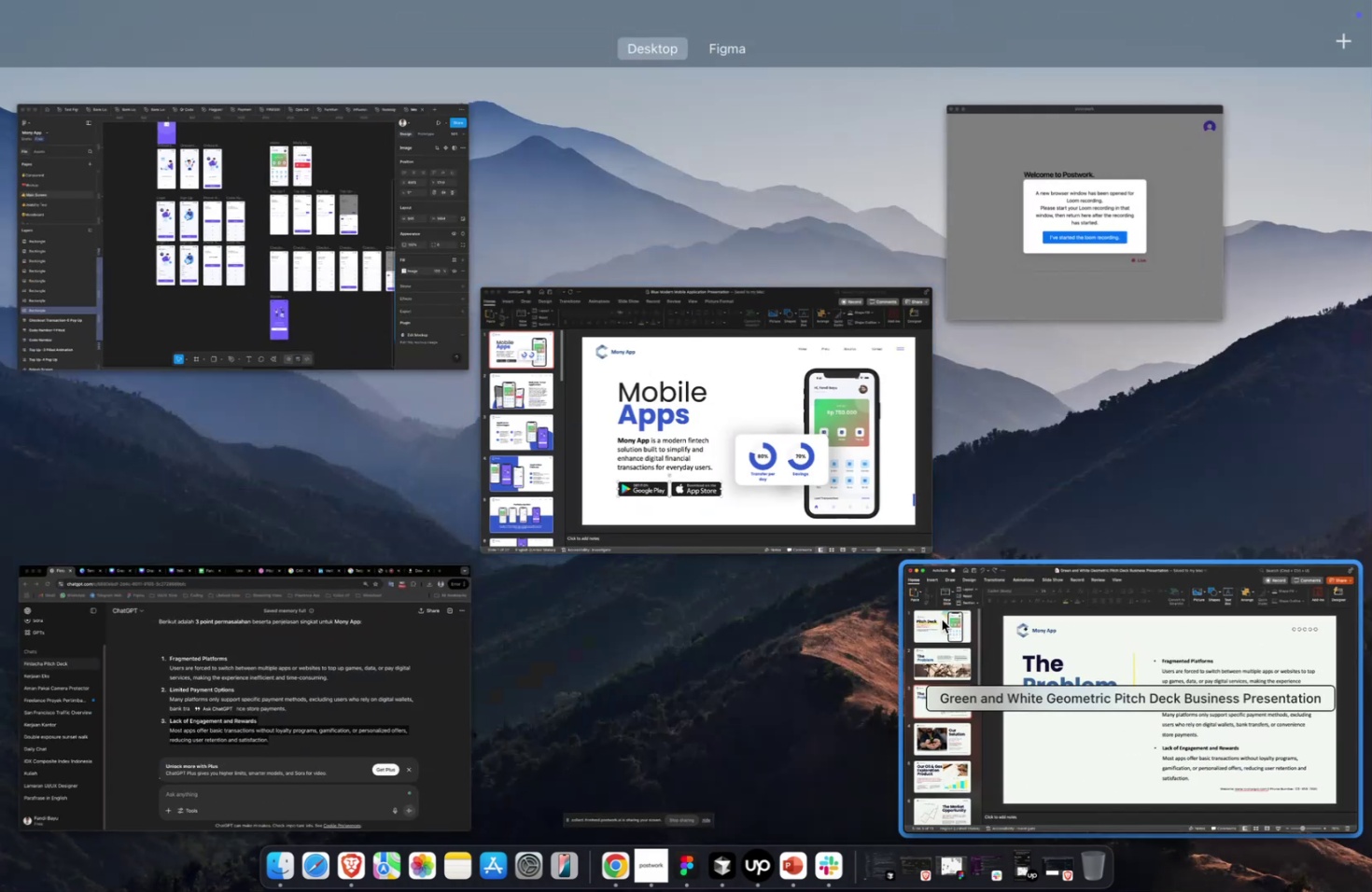 
left_click([985, 630])
 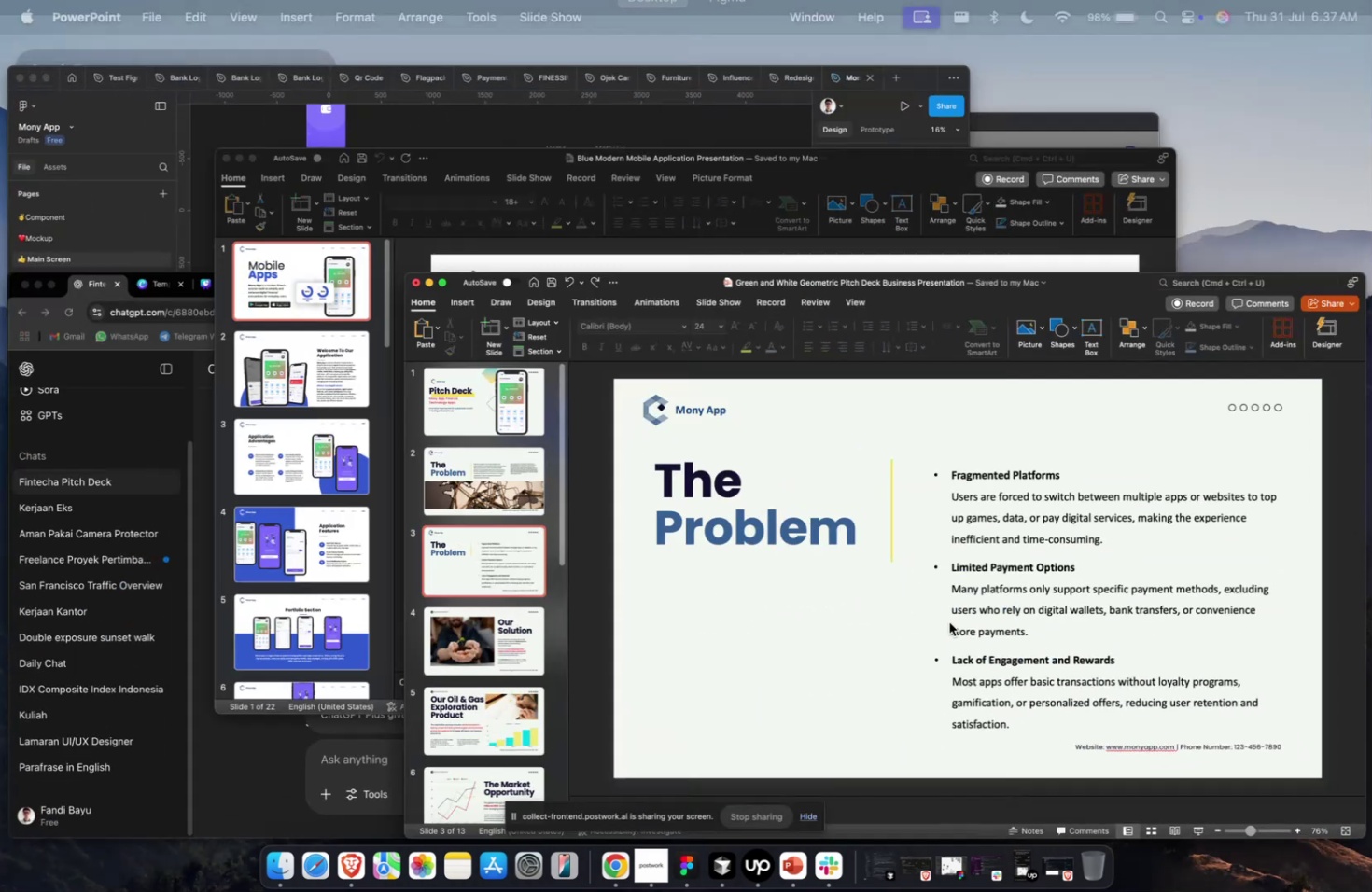 
key(Meta+V)
 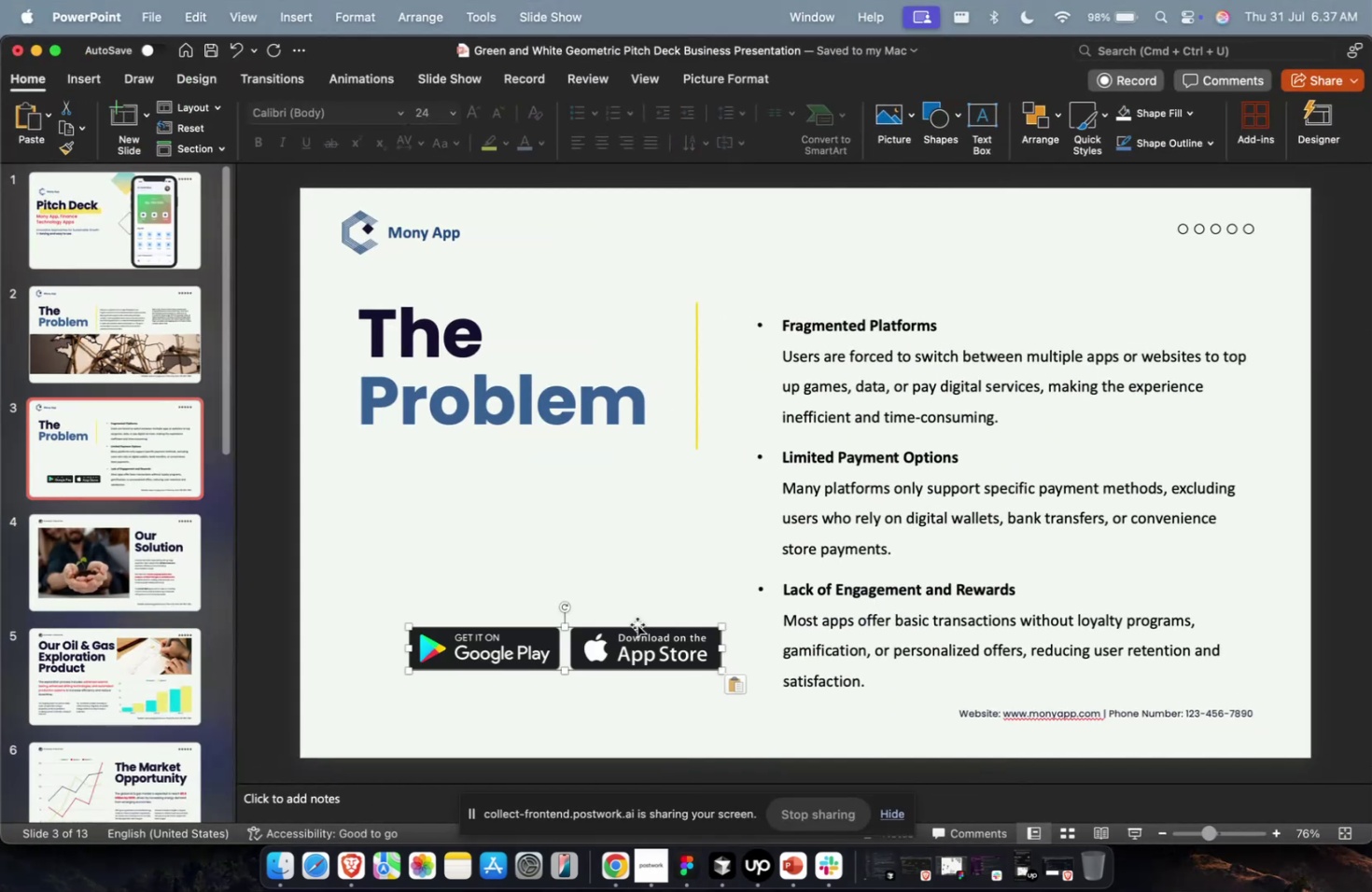 
left_click_drag(start_coordinate=[632, 632], to_coordinate=[578, 491])
 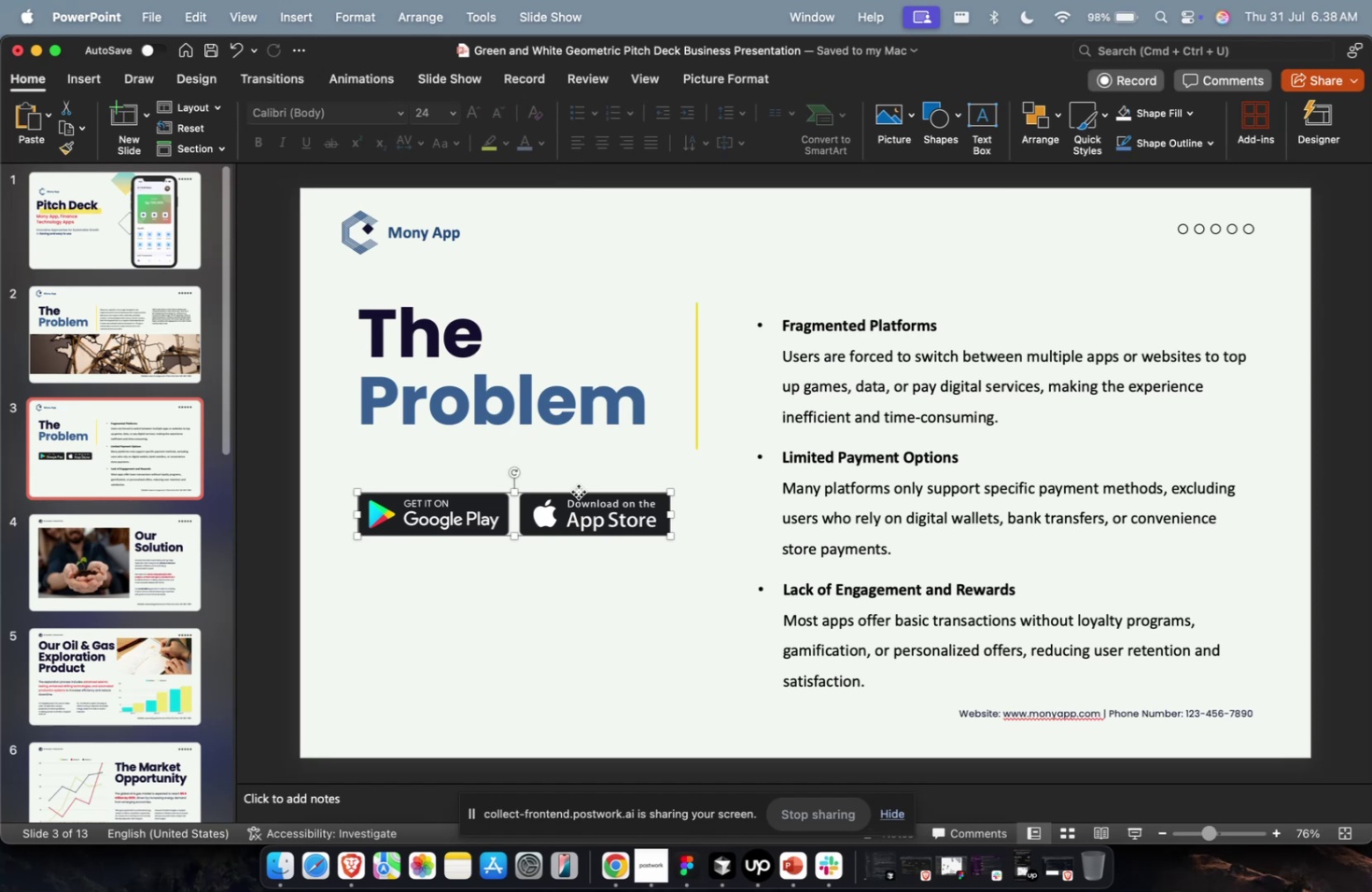 
wait(16.11)
 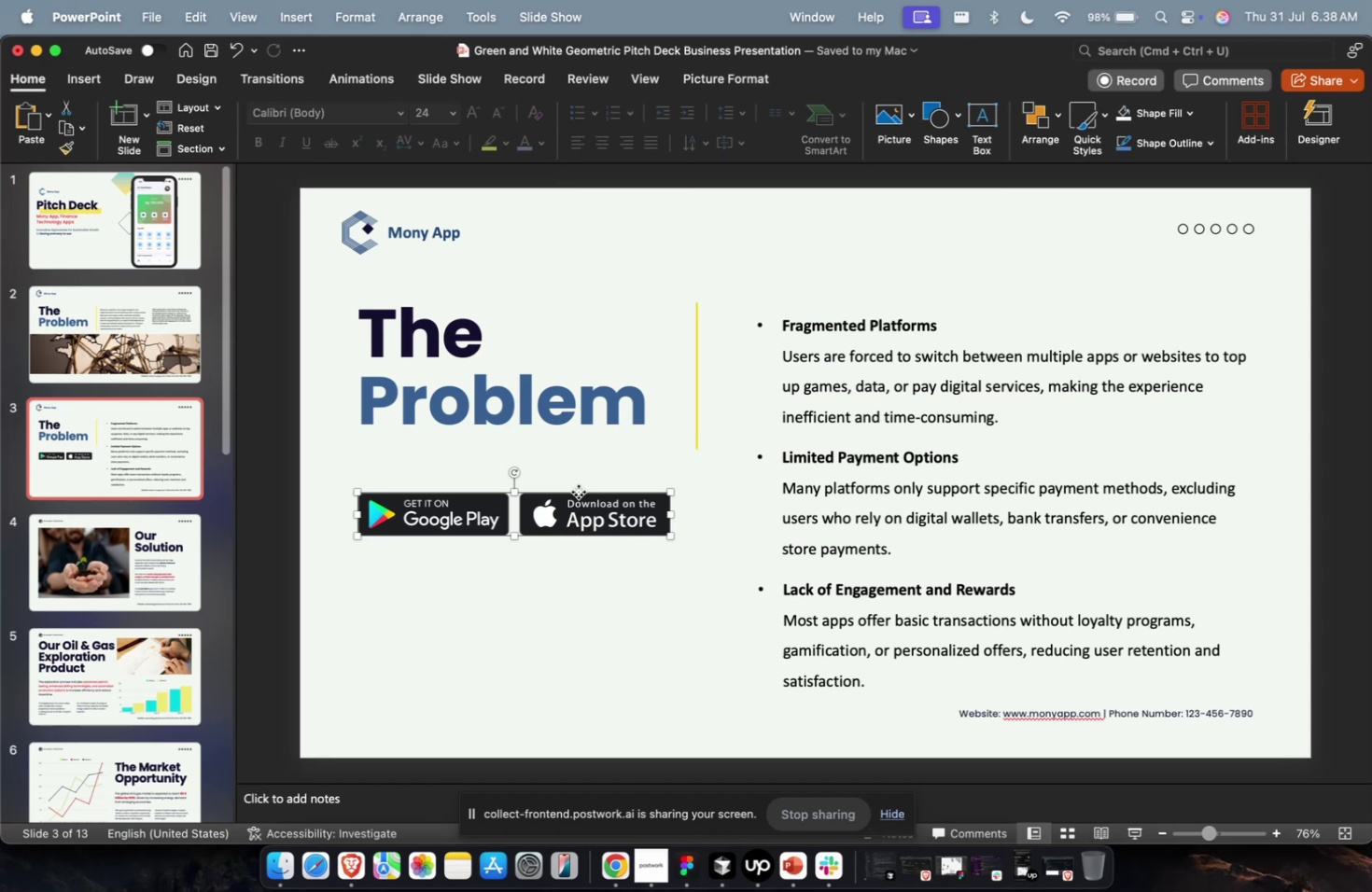 
left_click_drag(start_coordinate=[581, 500], to_coordinate=[582, 590])
 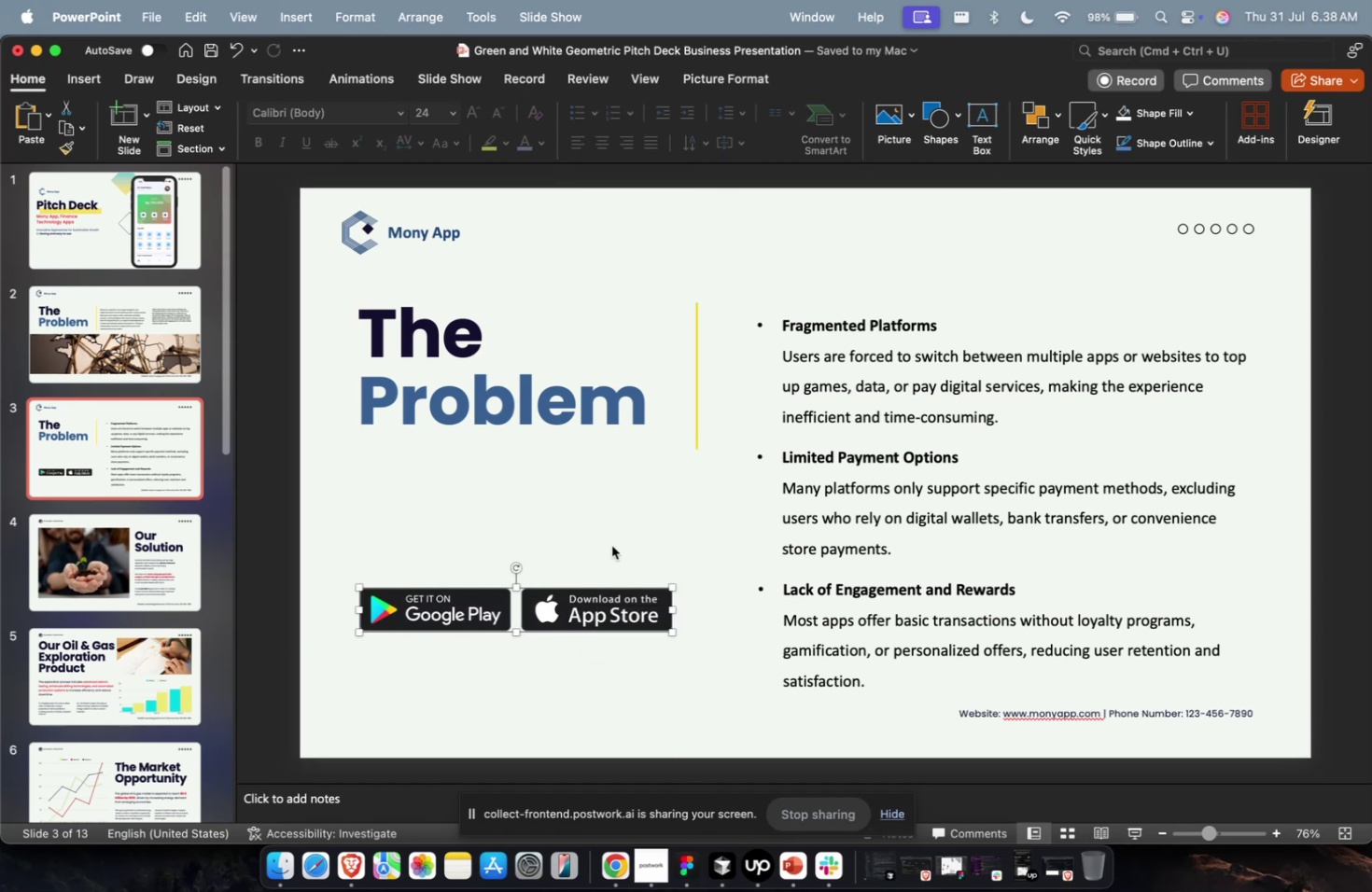 
left_click([611, 545])
 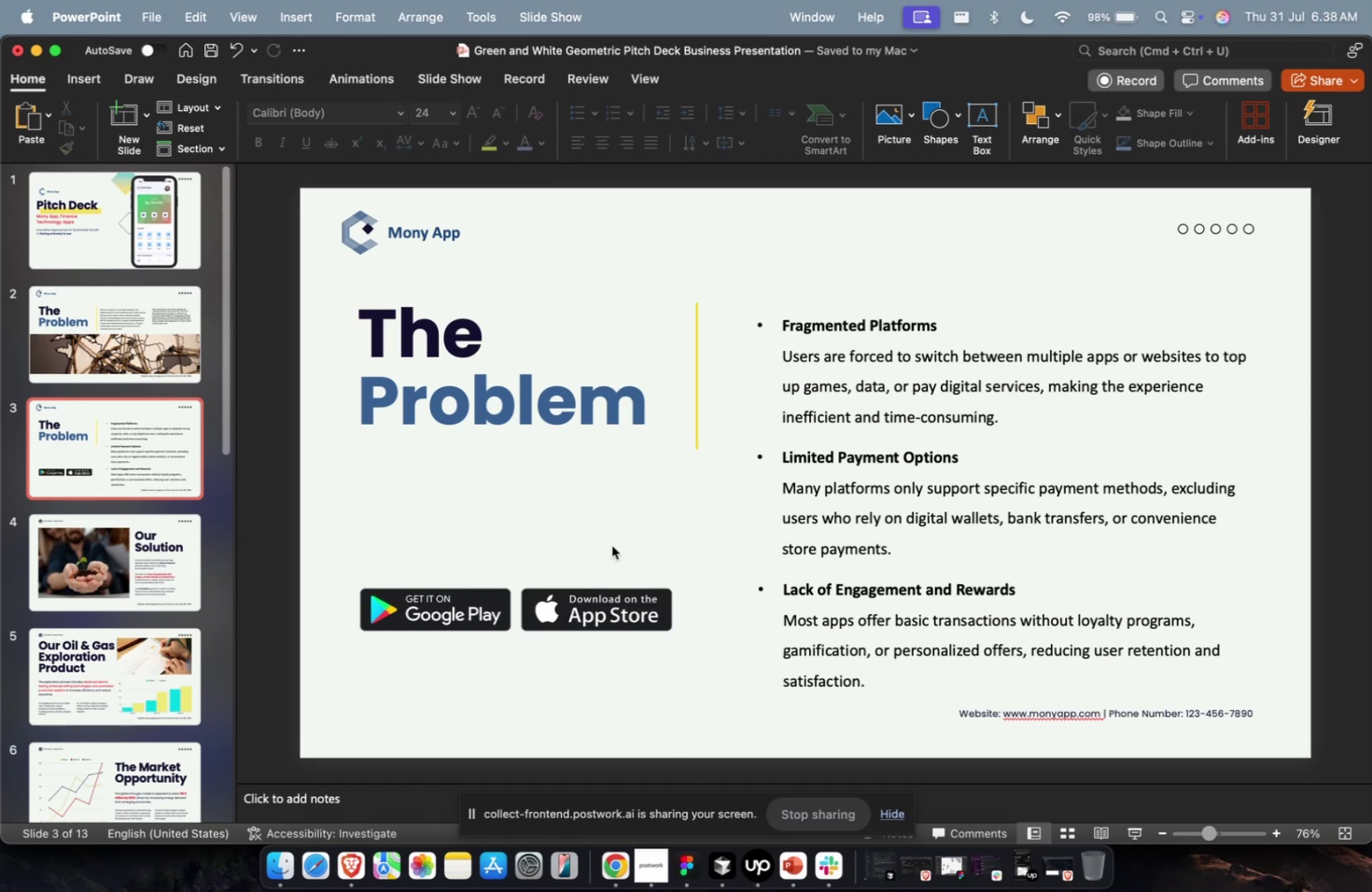 
key(Meta+CommandLeft)
 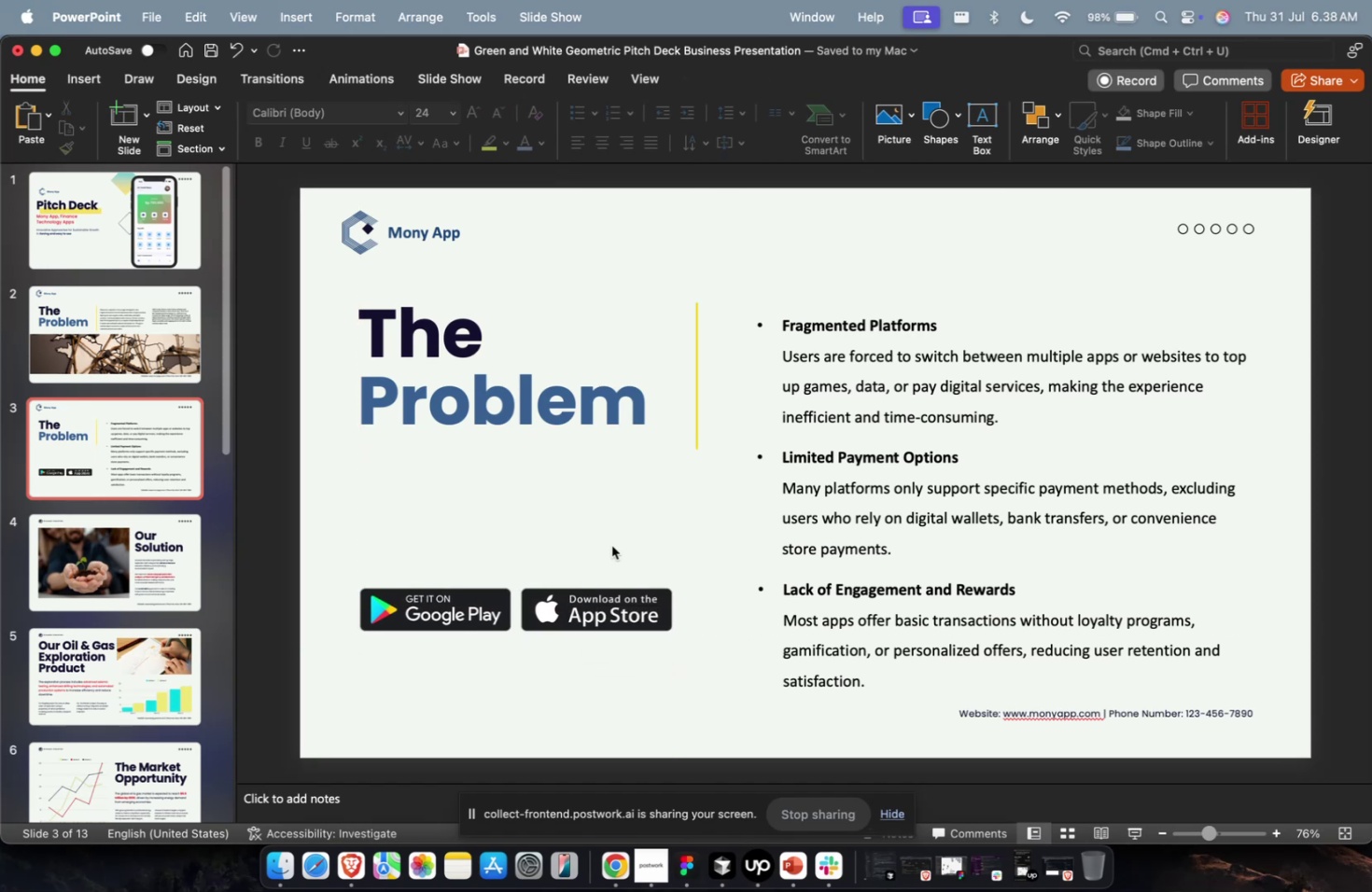 
key(Meta+1)
 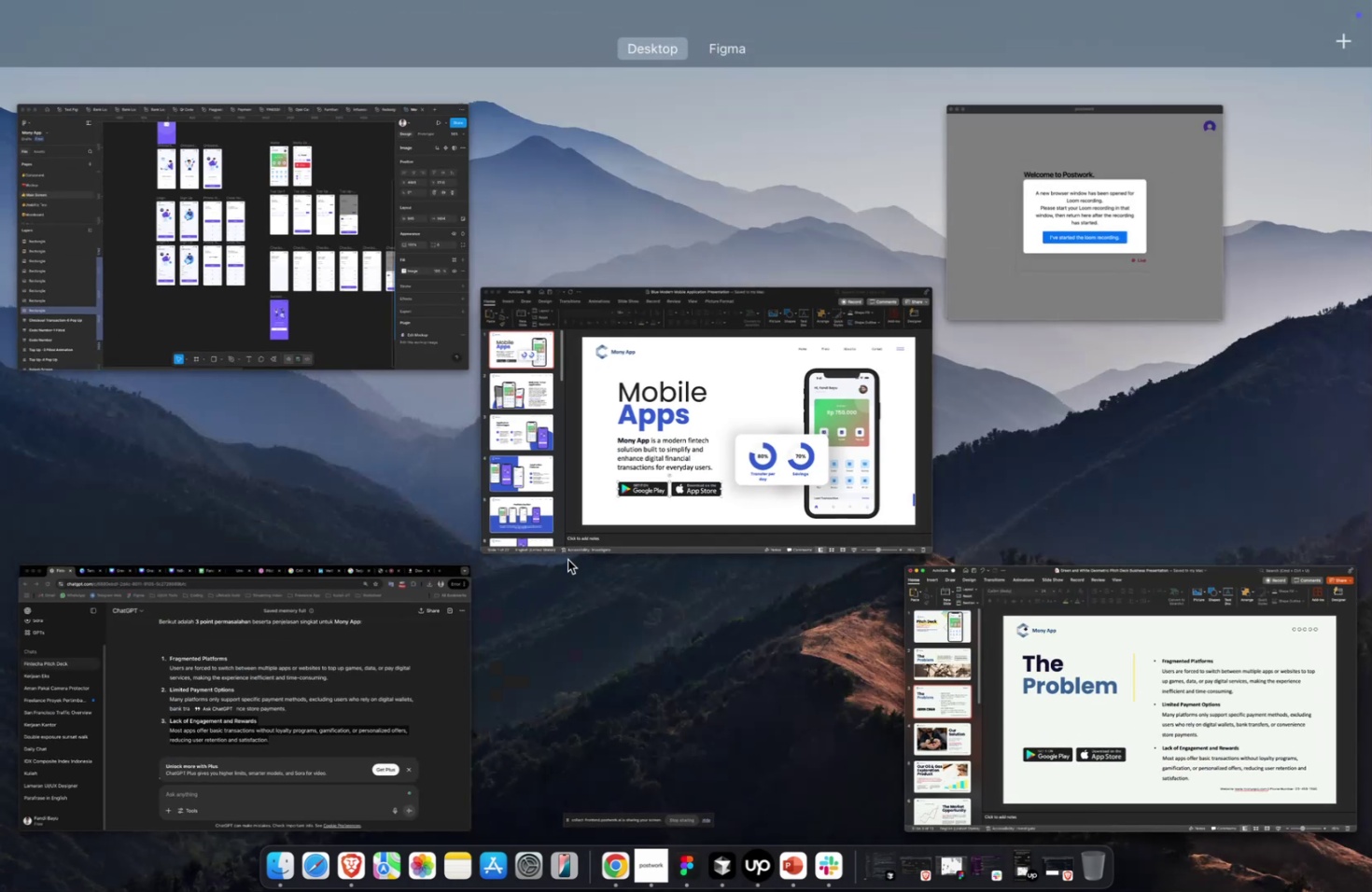 
left_click([625, 500])
 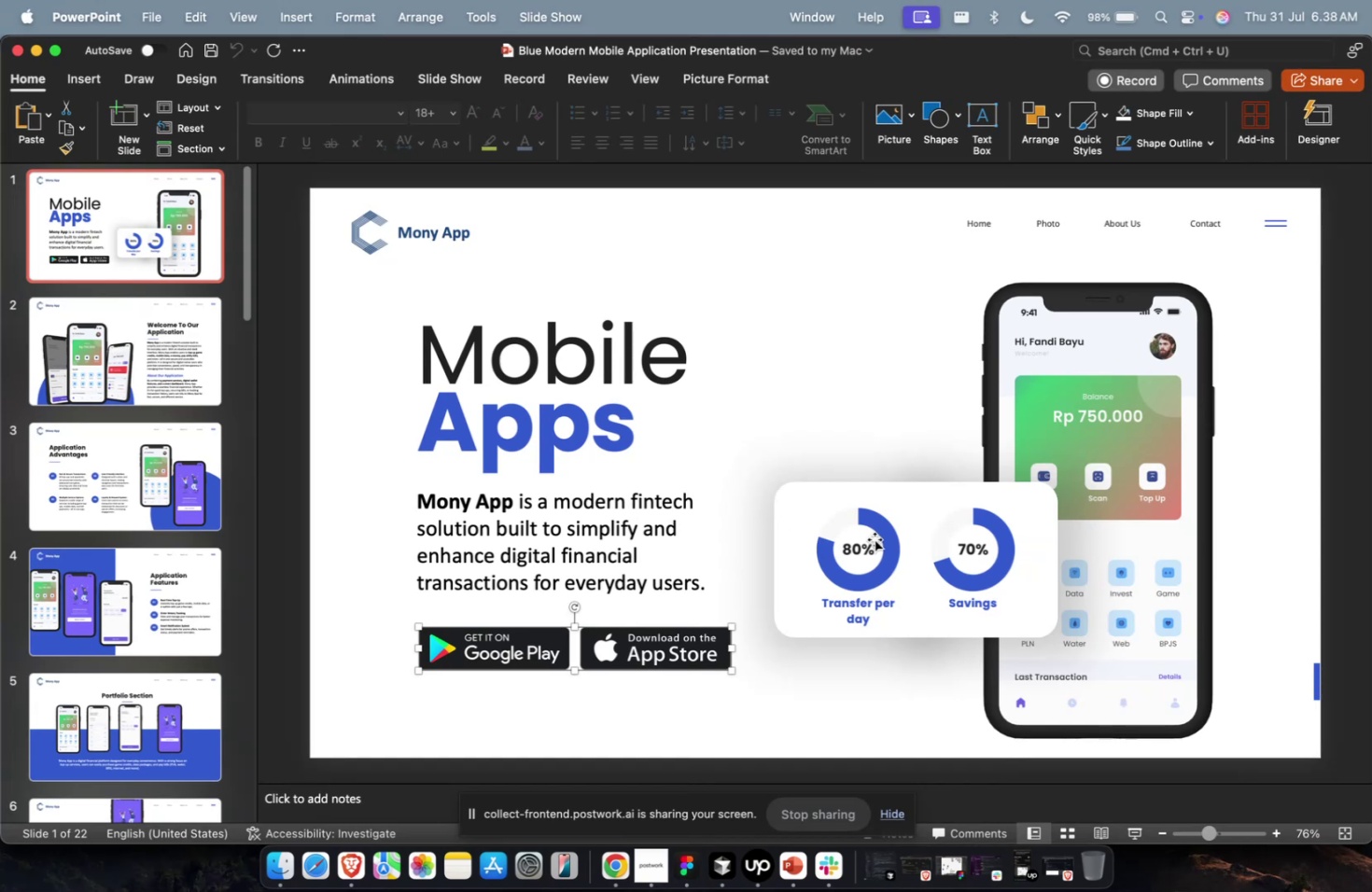 
left_click([861, 543])
 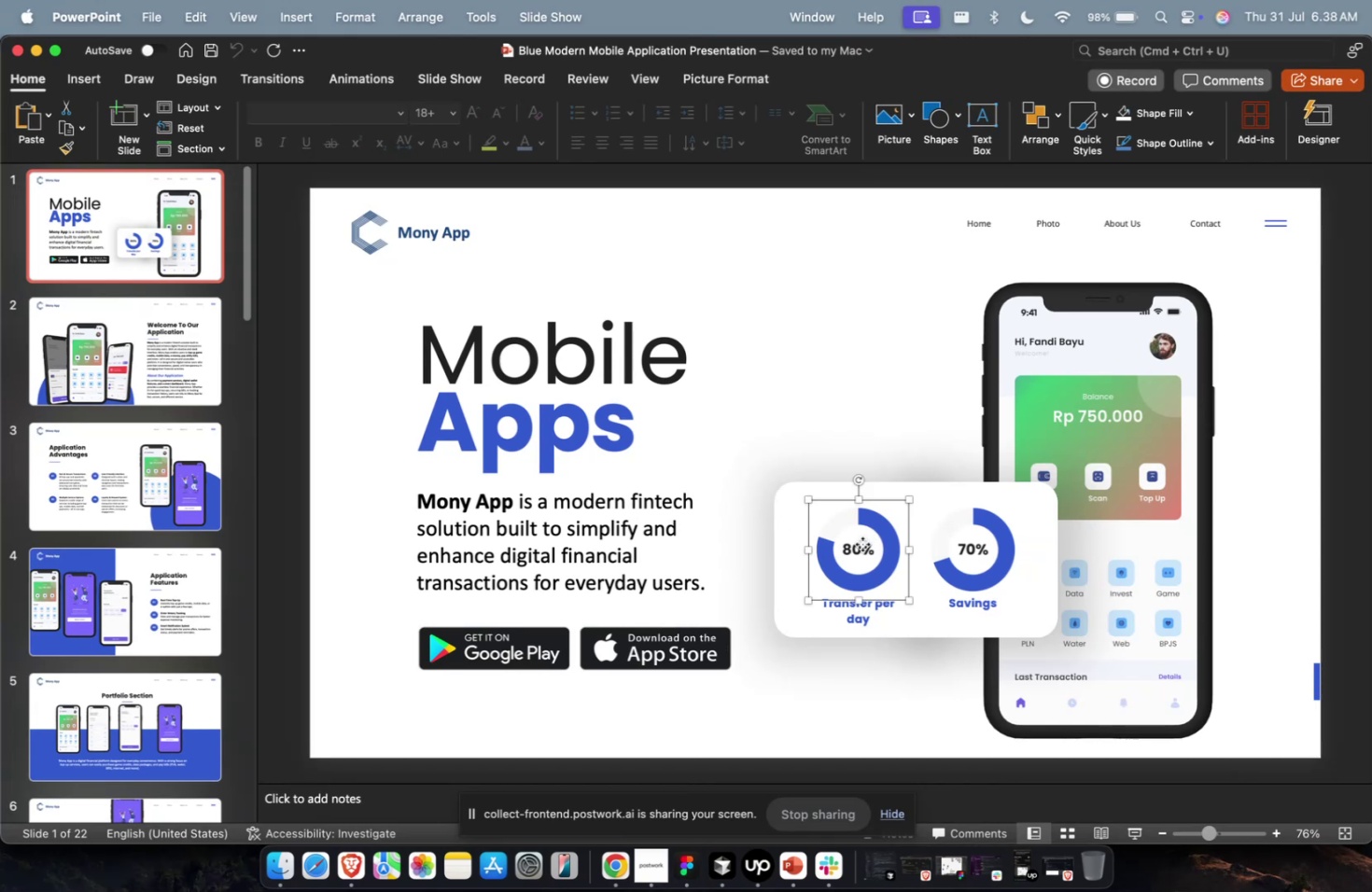 
hold_key(key=ShiftLeft, duration=2.24)
left_click([986, 551])
 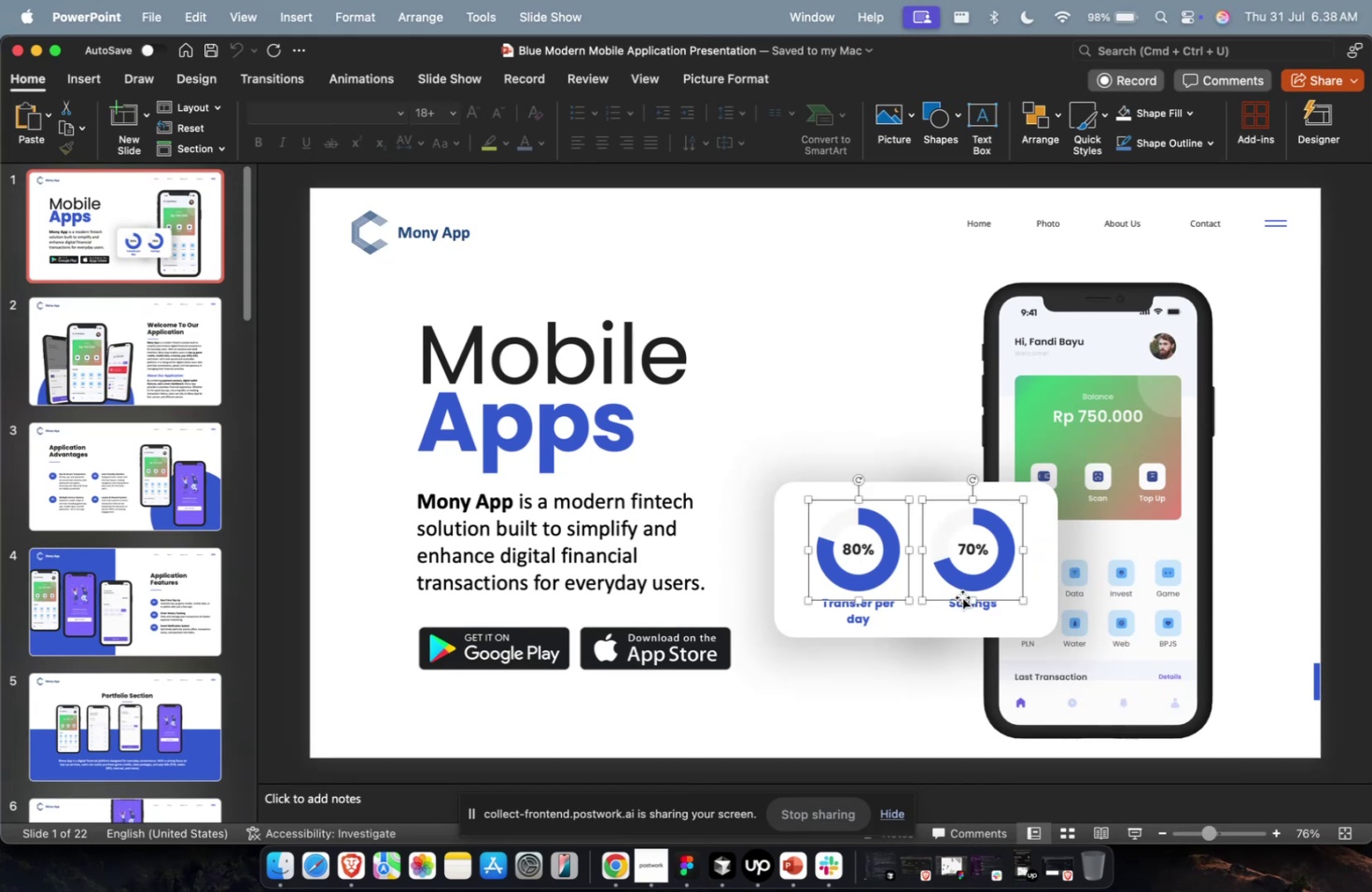 
double_click([962, 601])
 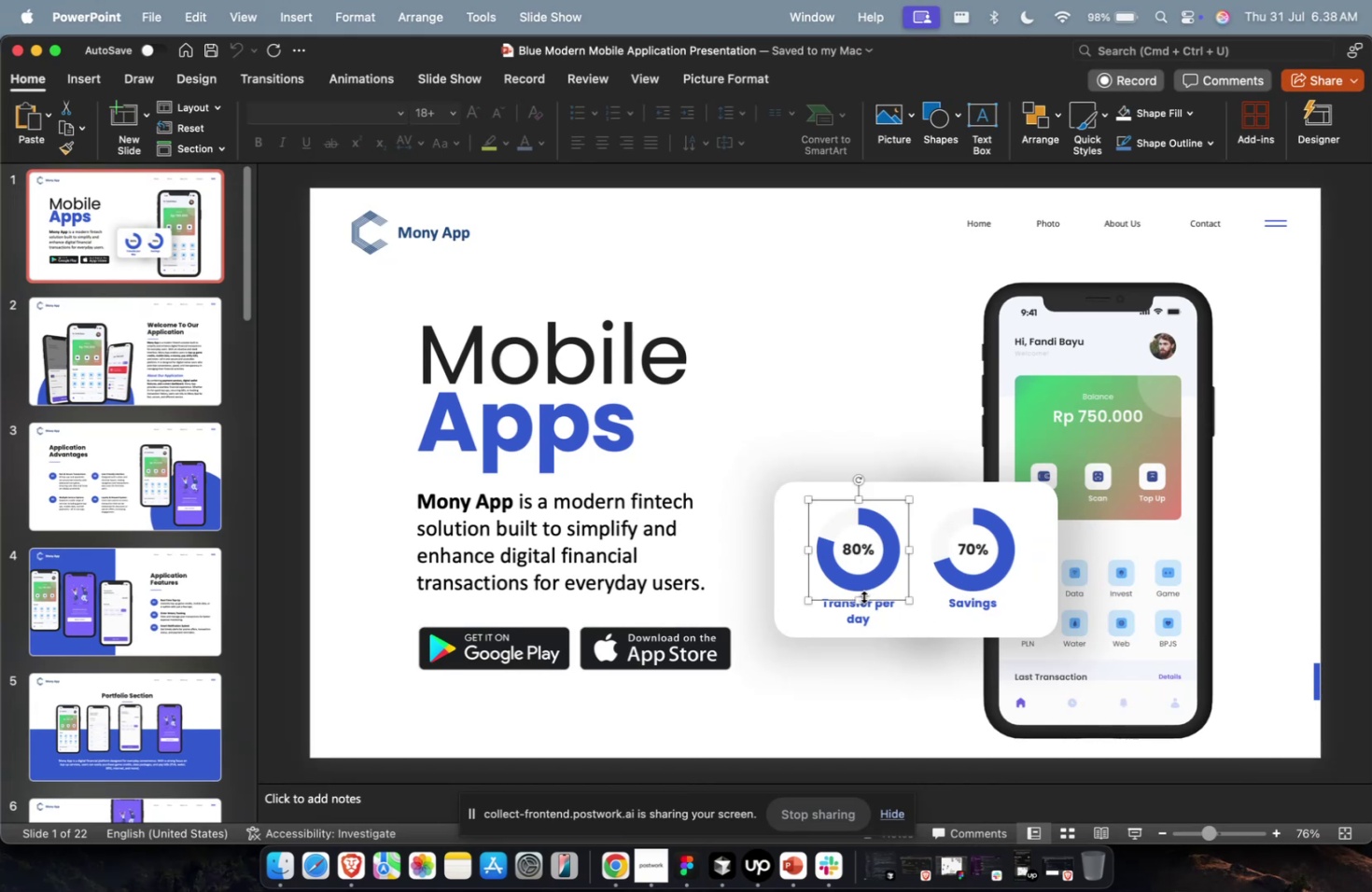 
key(Backspace)
 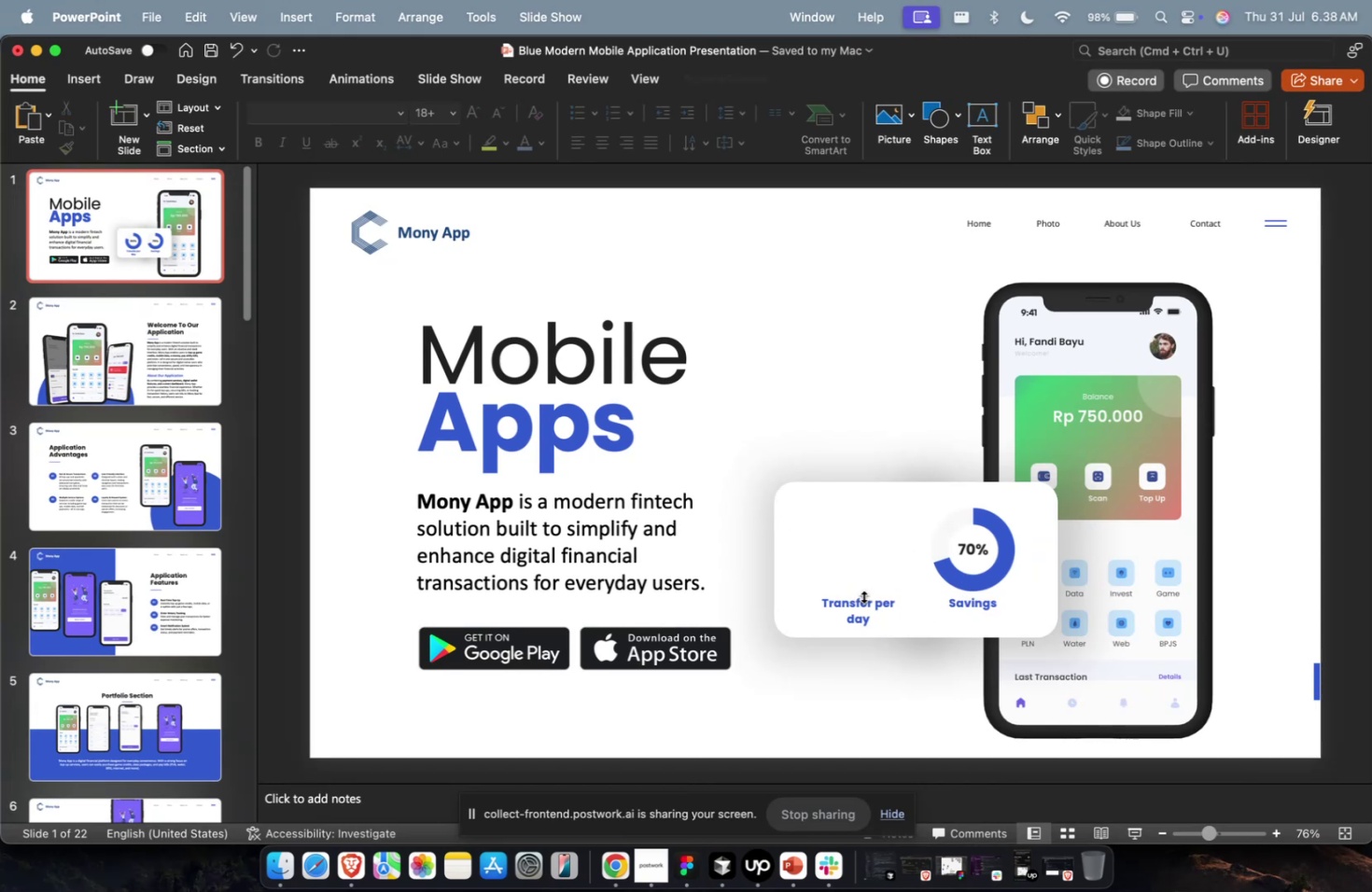 
key(Meta+CommandLeft)
 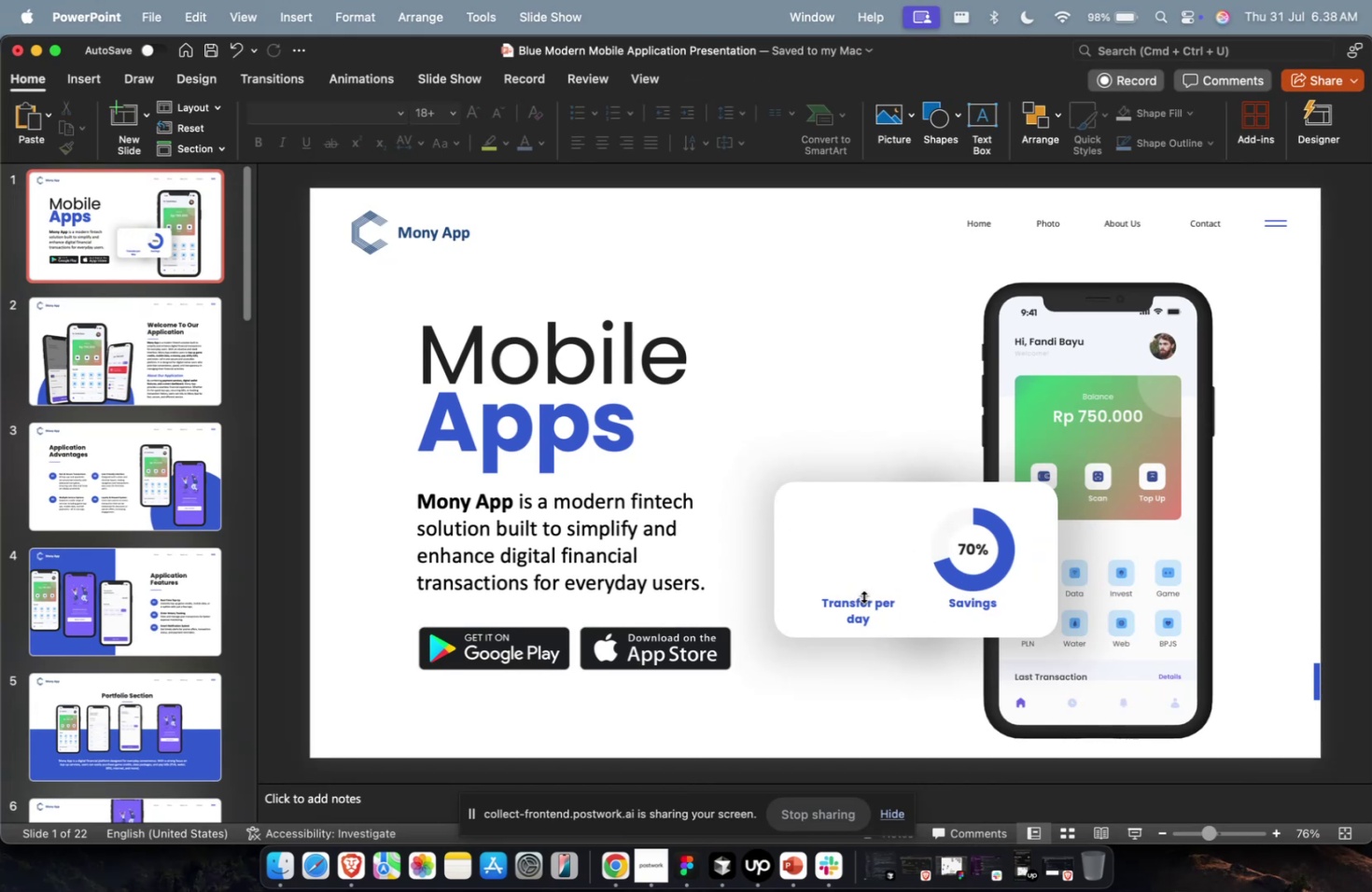 
key(Meta+Z)
 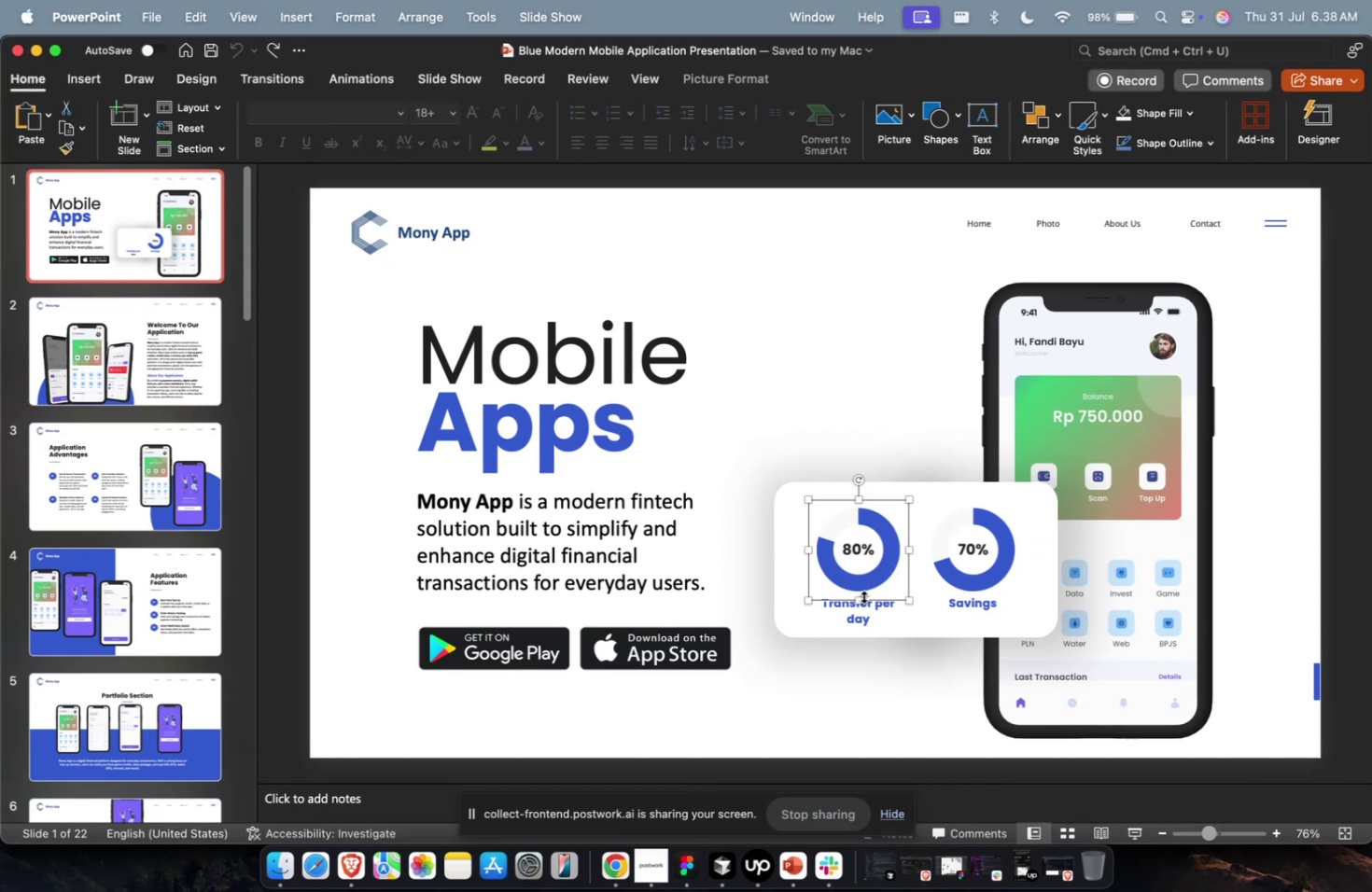 
hold_key(key=ShiftLeft, duration=3.79)
left_click([922, 548])
 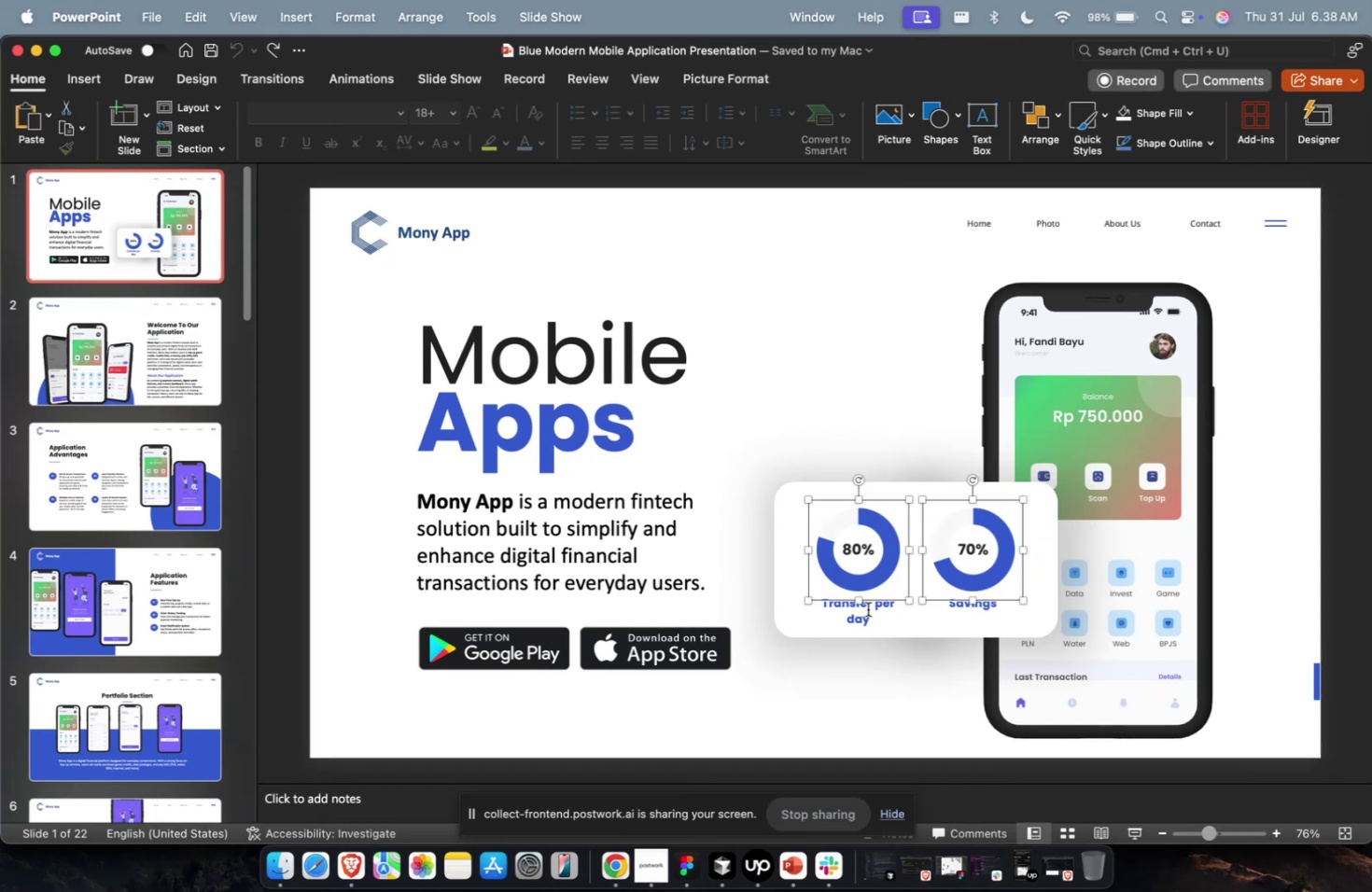 
double_click([865, 609])
 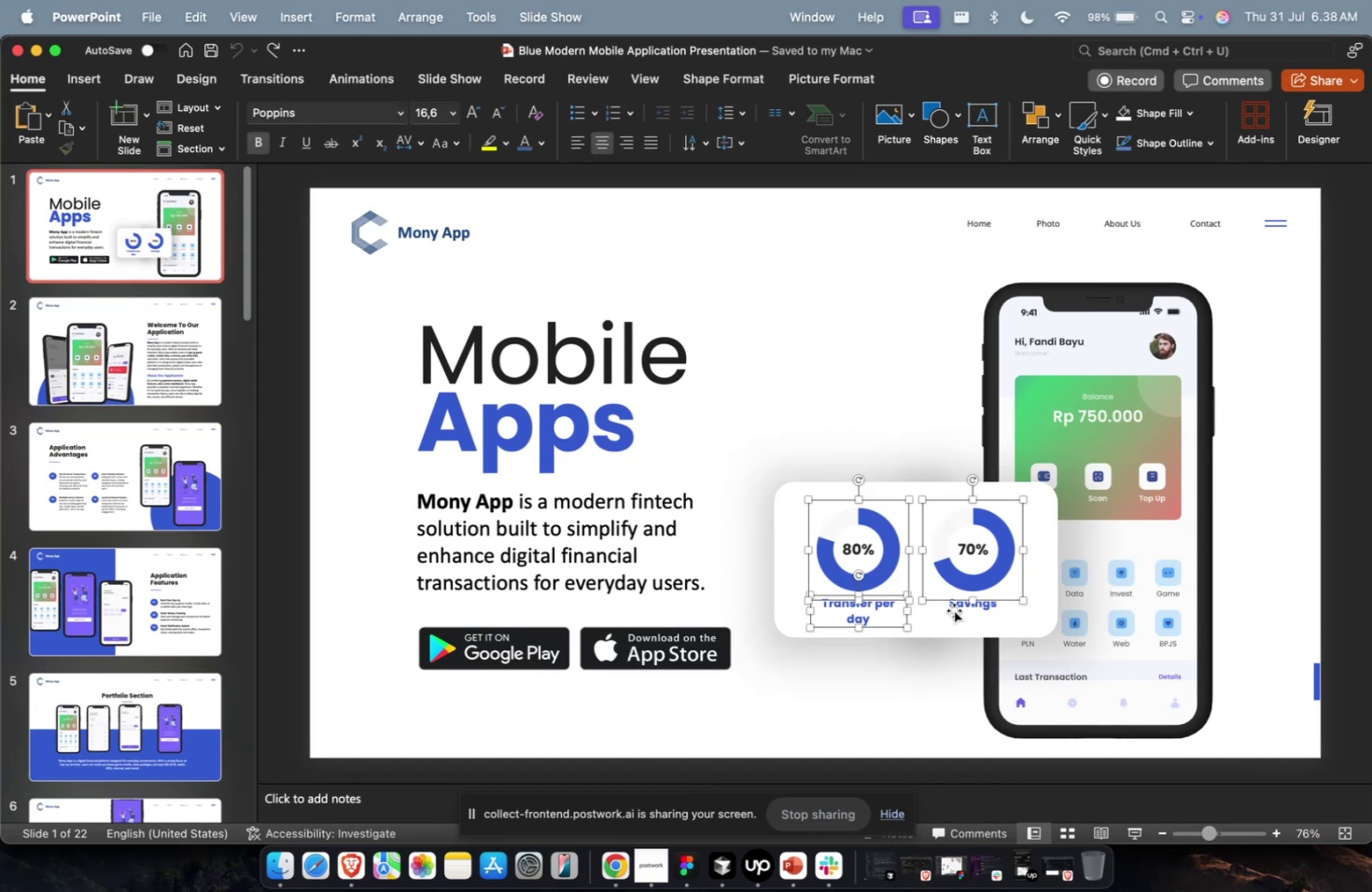 
triple_click([953, 609])
 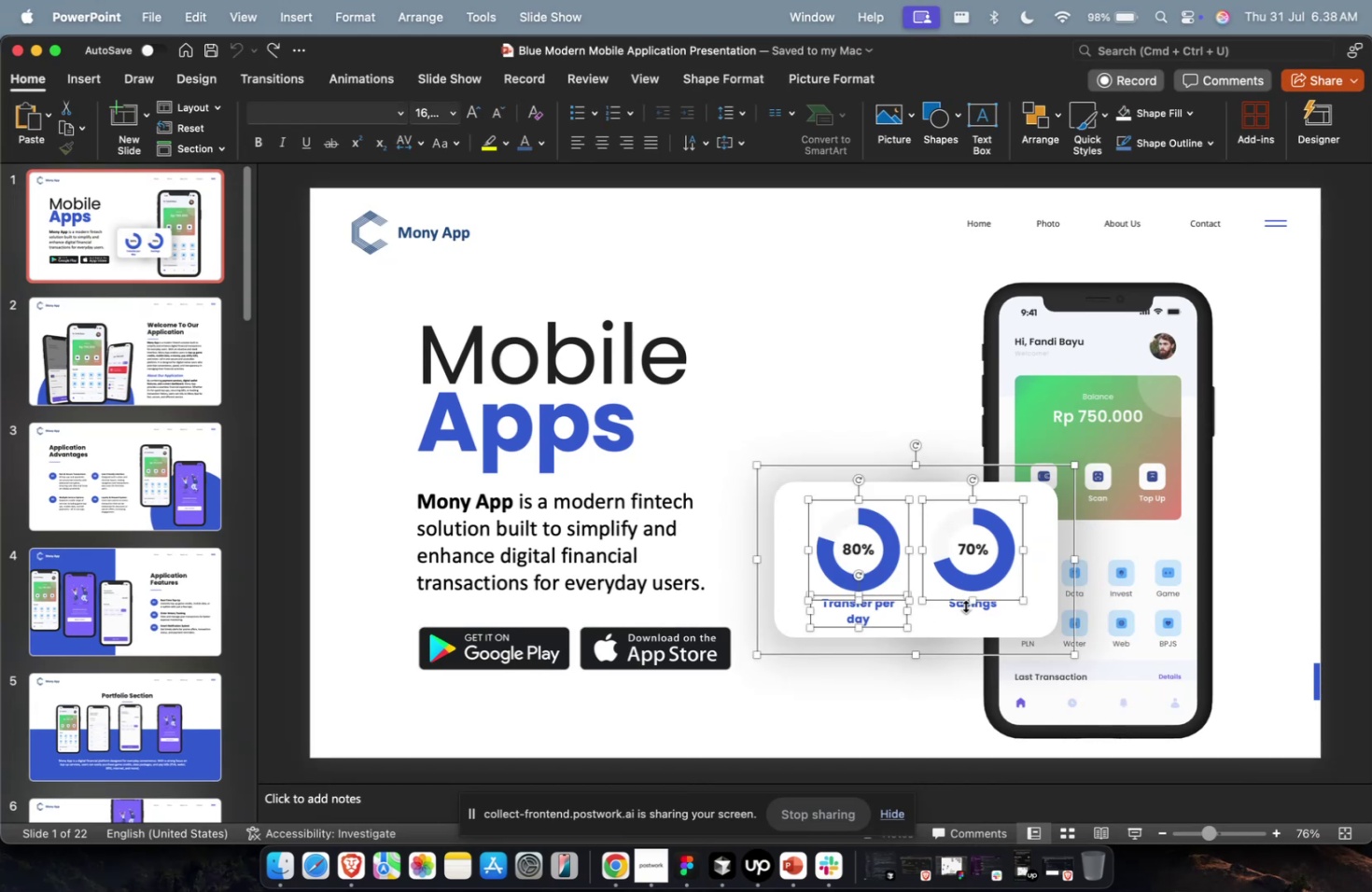 
triple_click([964, 605])
 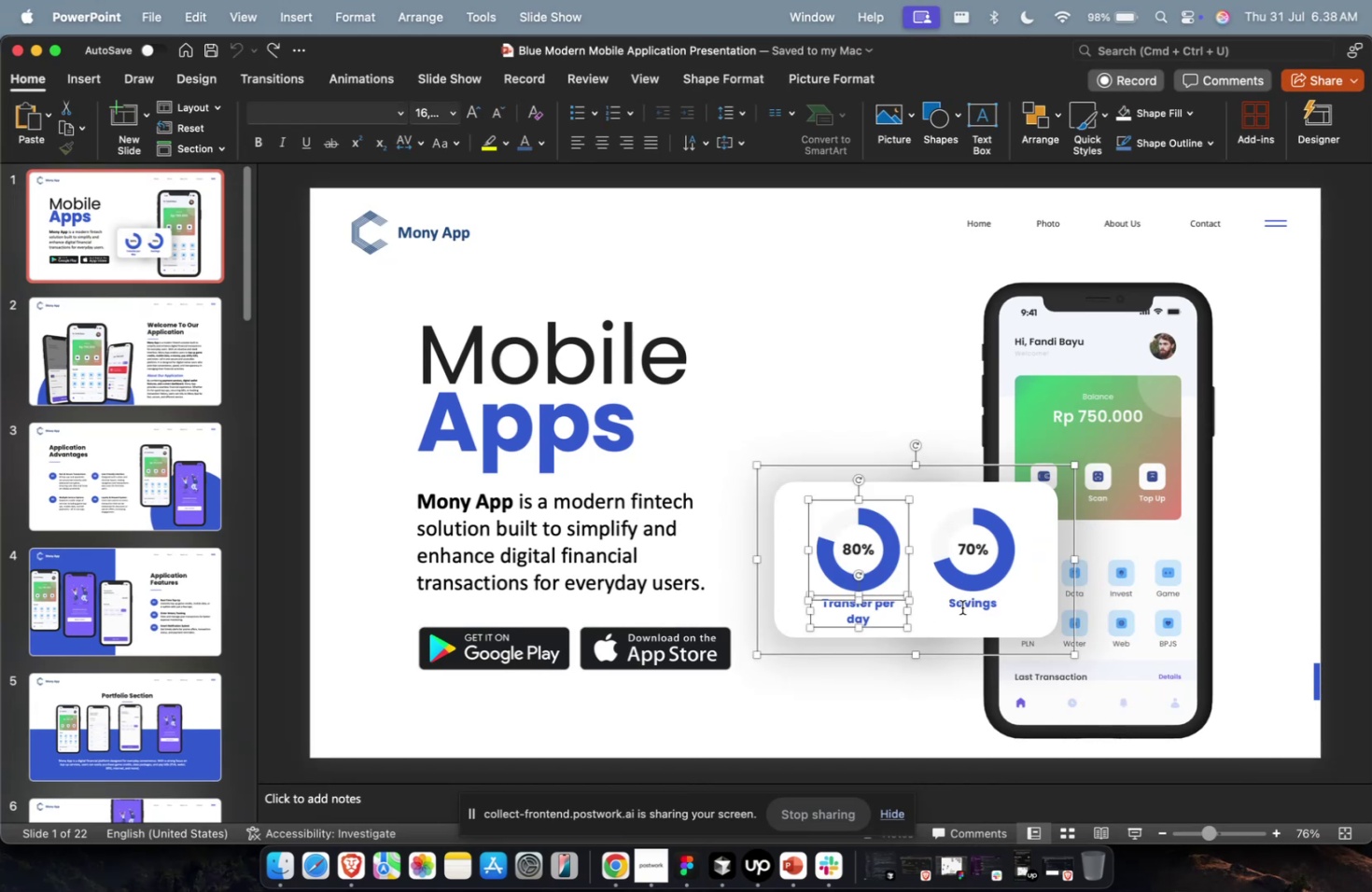 
triple_click([960, 606])
 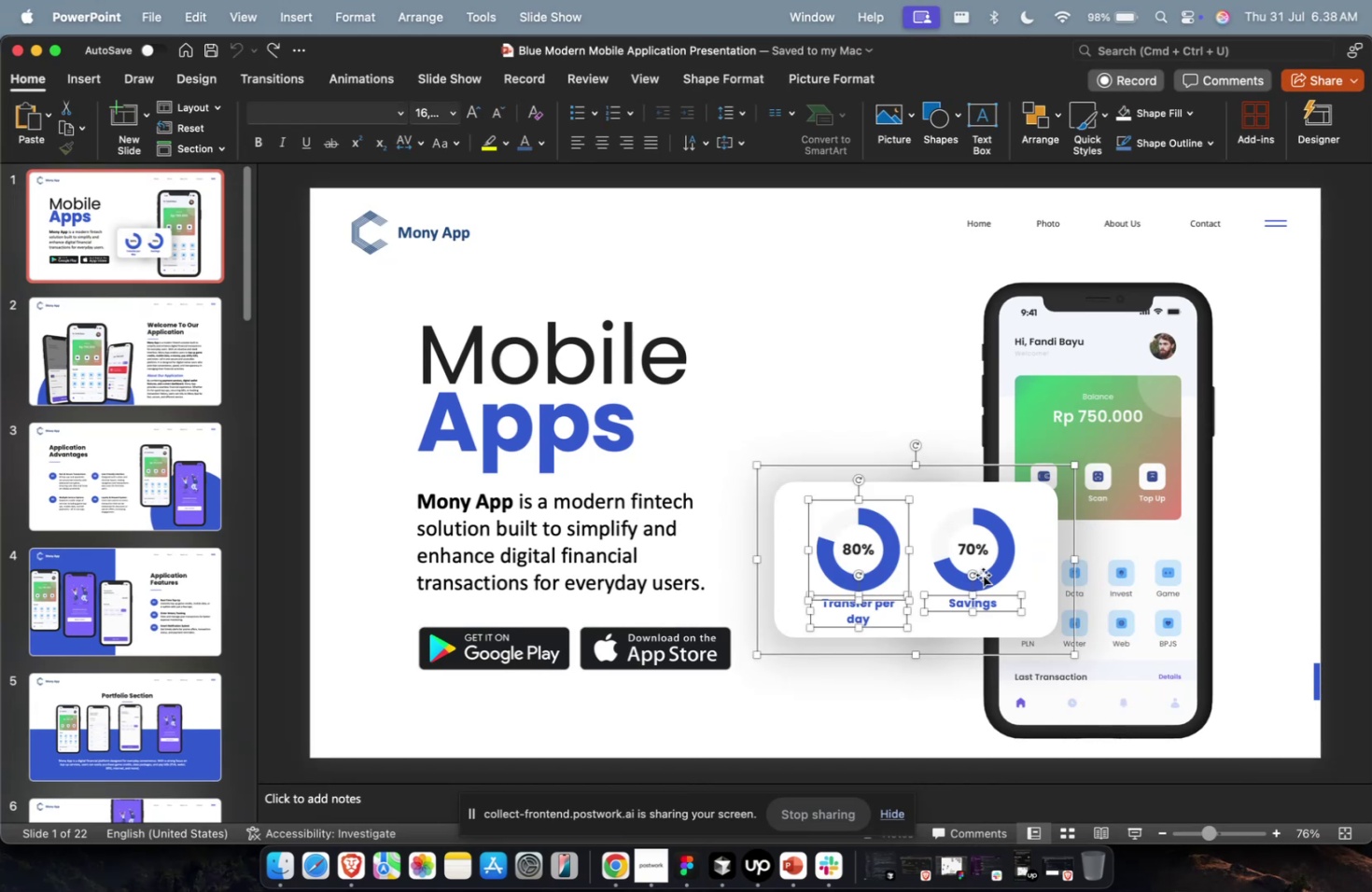 
triple_click([998, 563])
 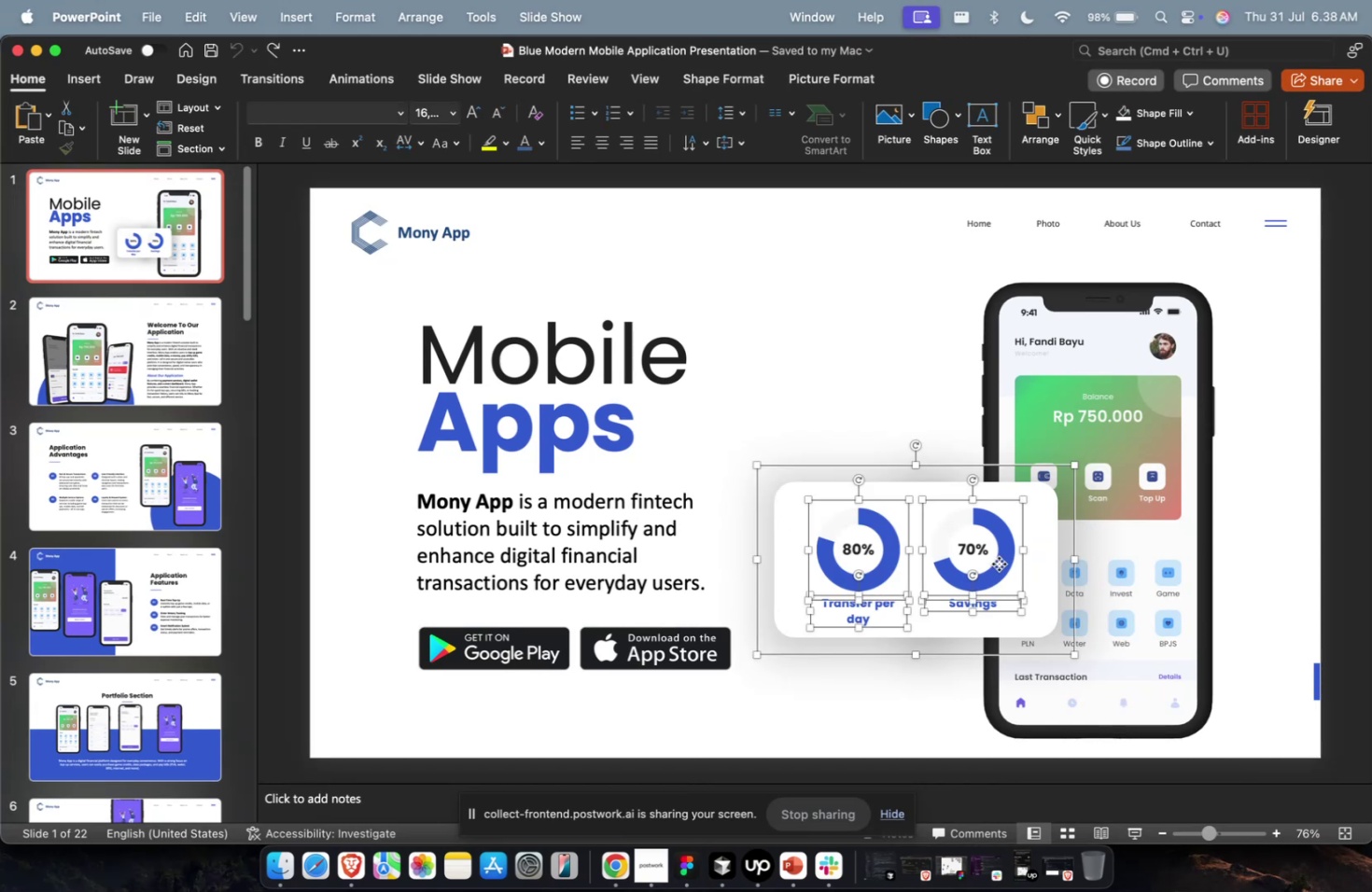 
key(Meta+C)
 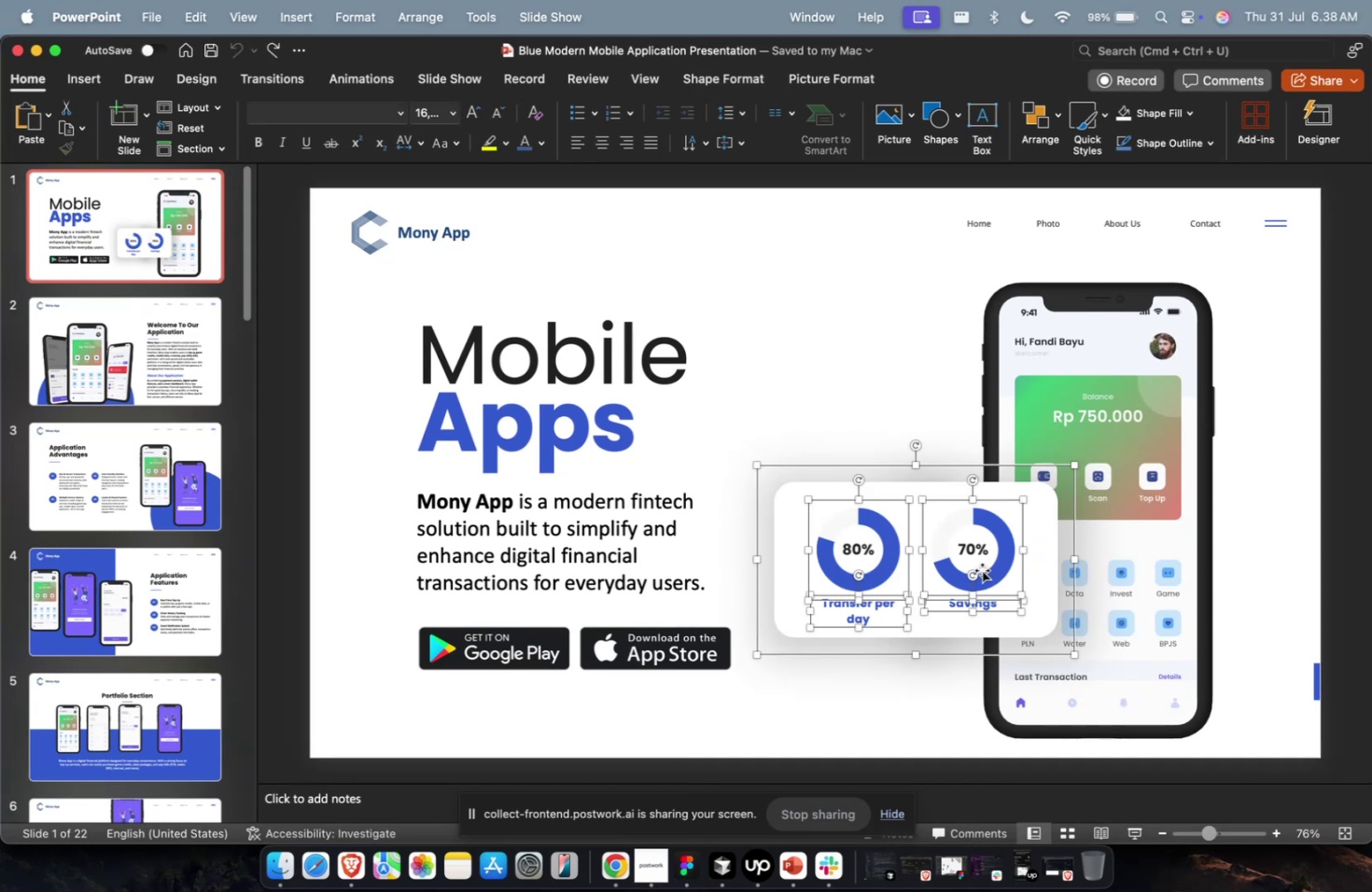 
key(Meta+1)
 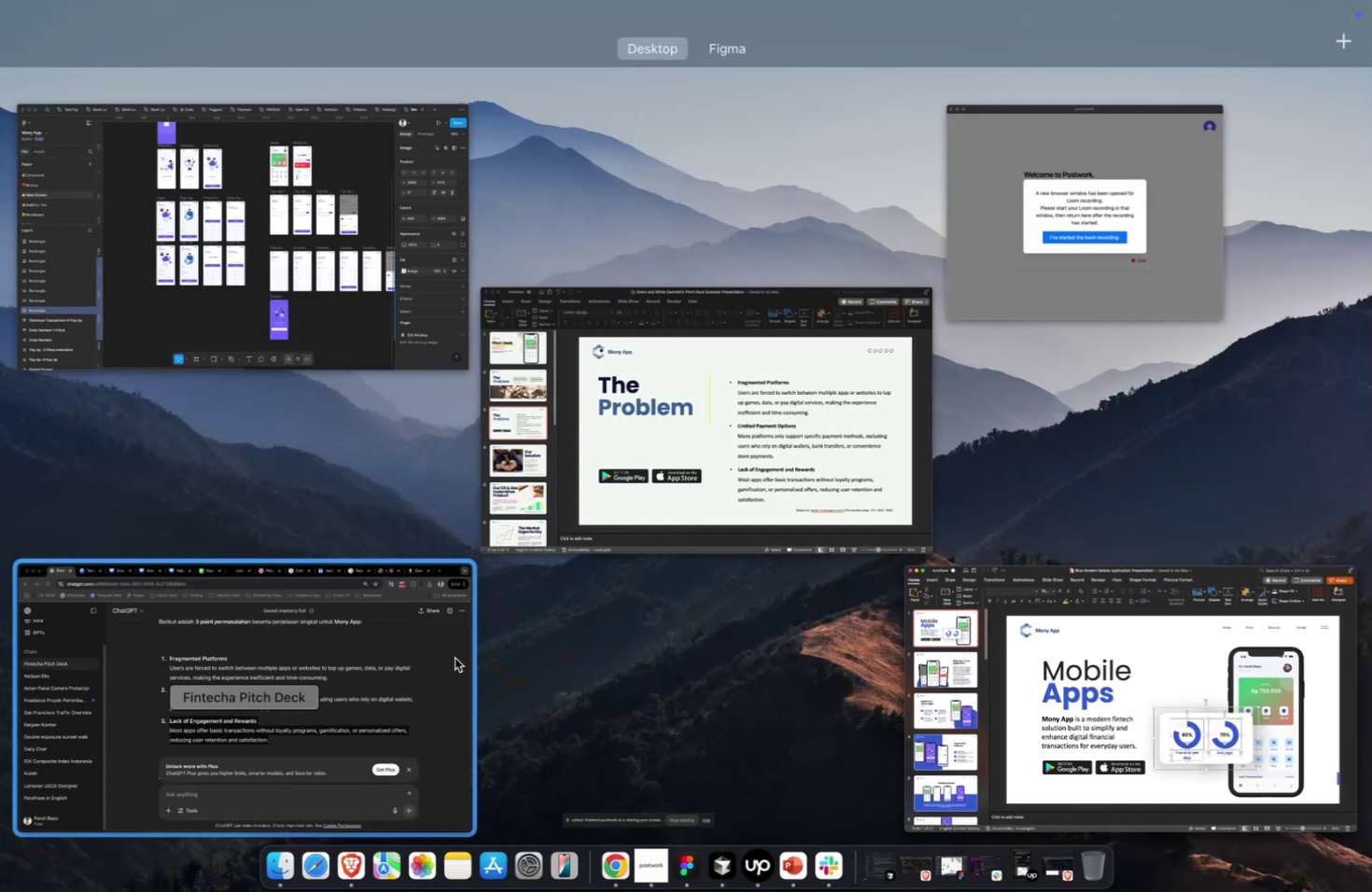 
left_click([622, 527])
 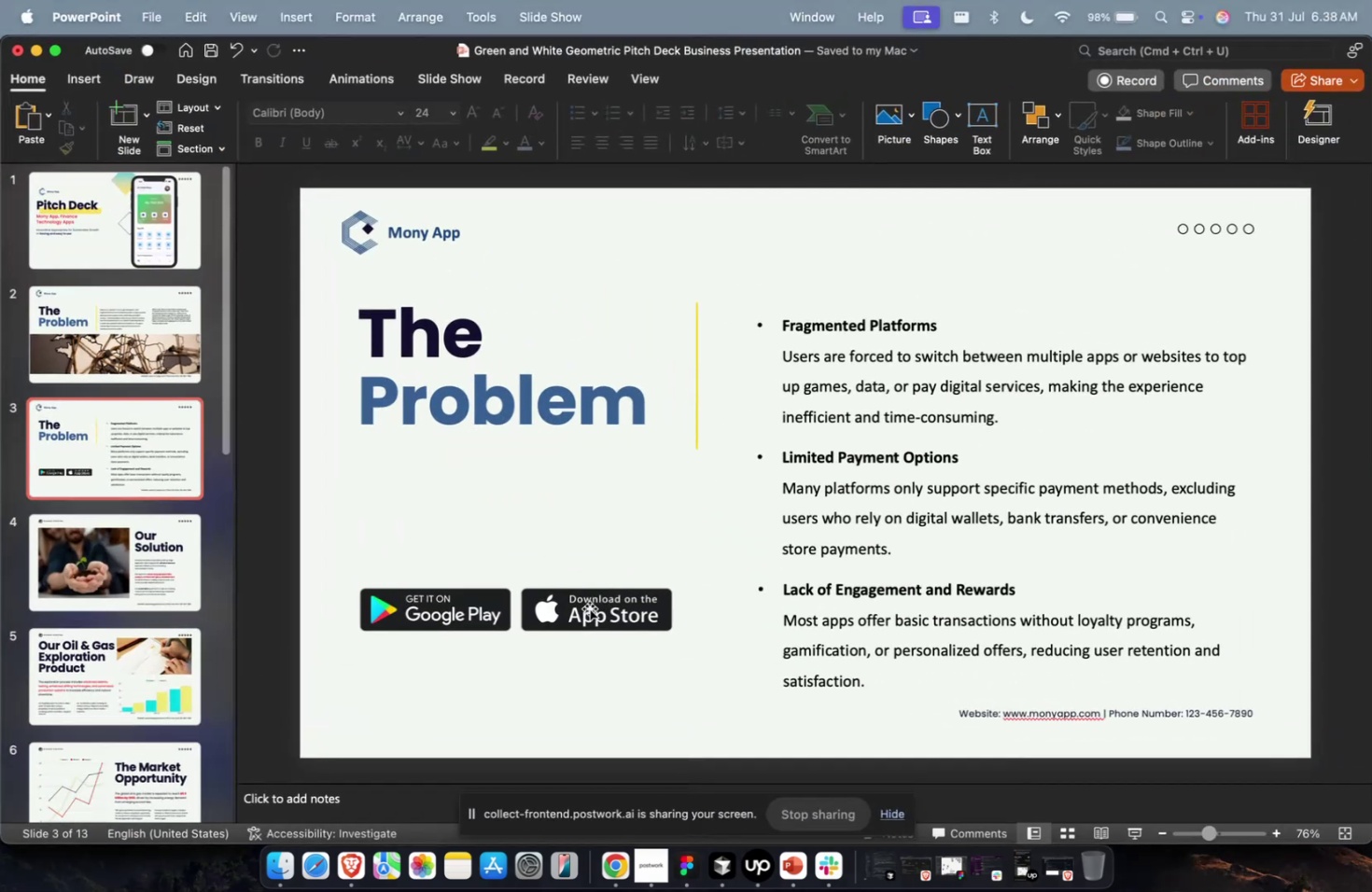 
double_click([586, 609])
 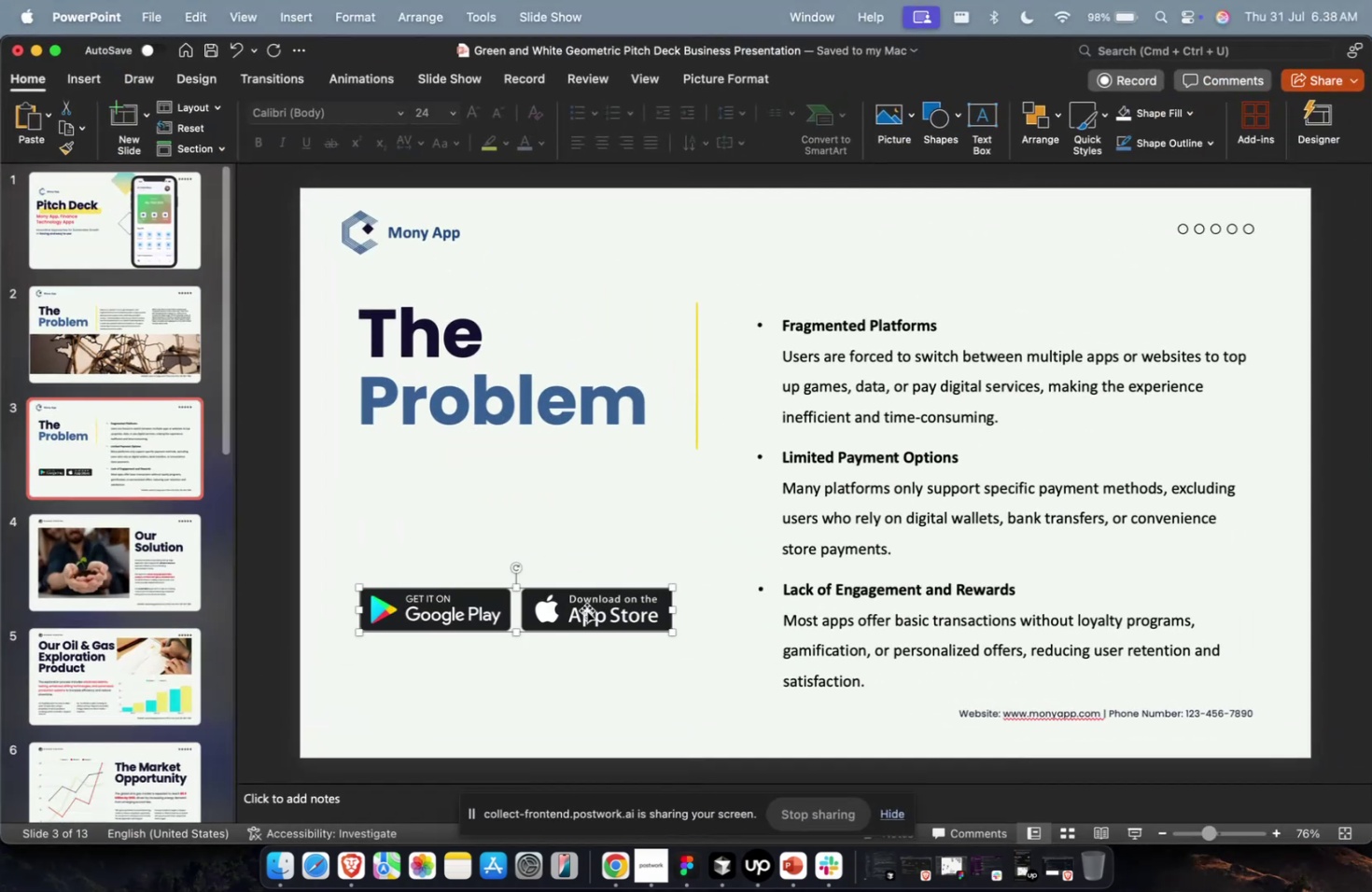 
key(Backspace)
 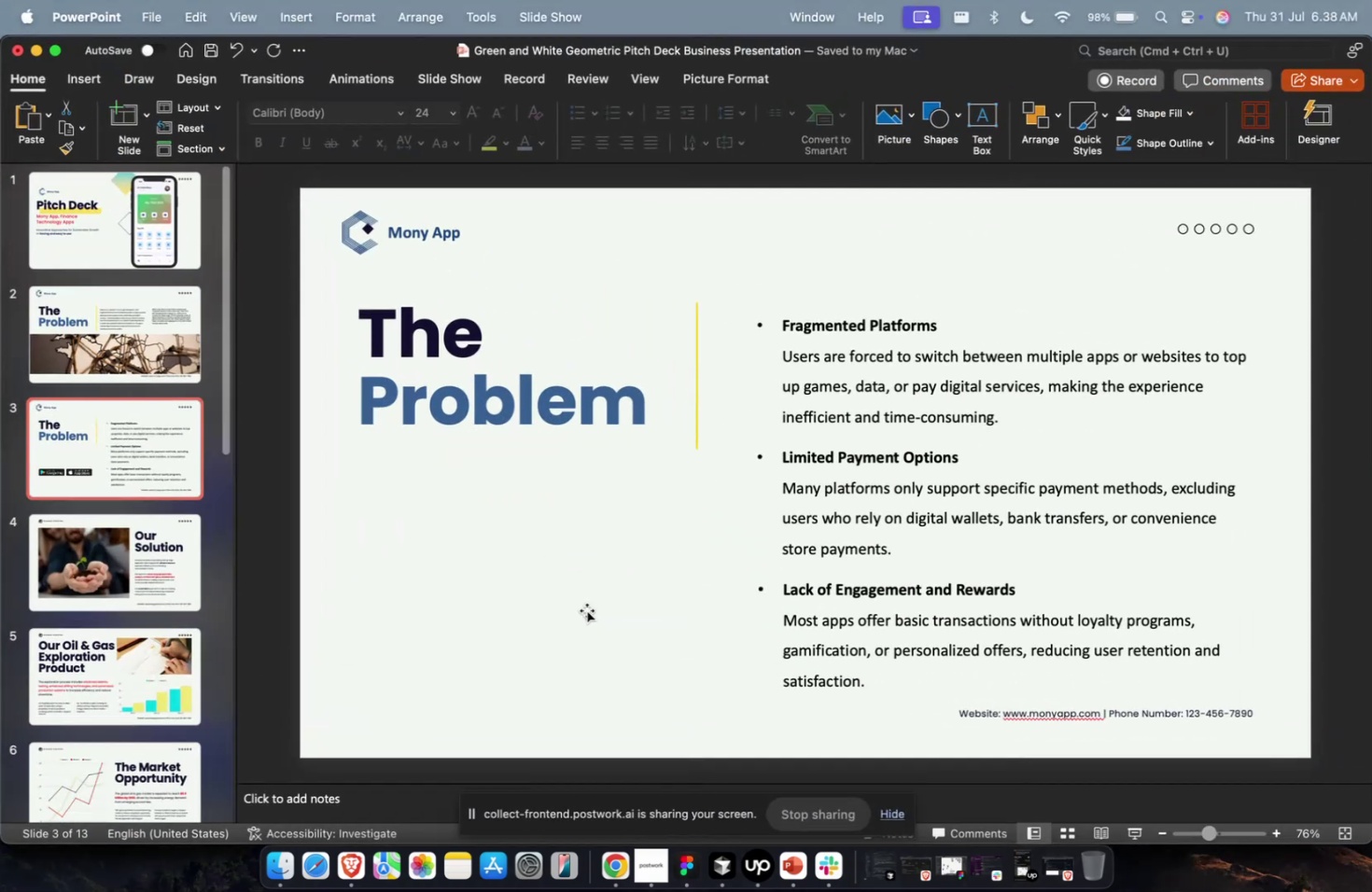 
key(Meta+V)
 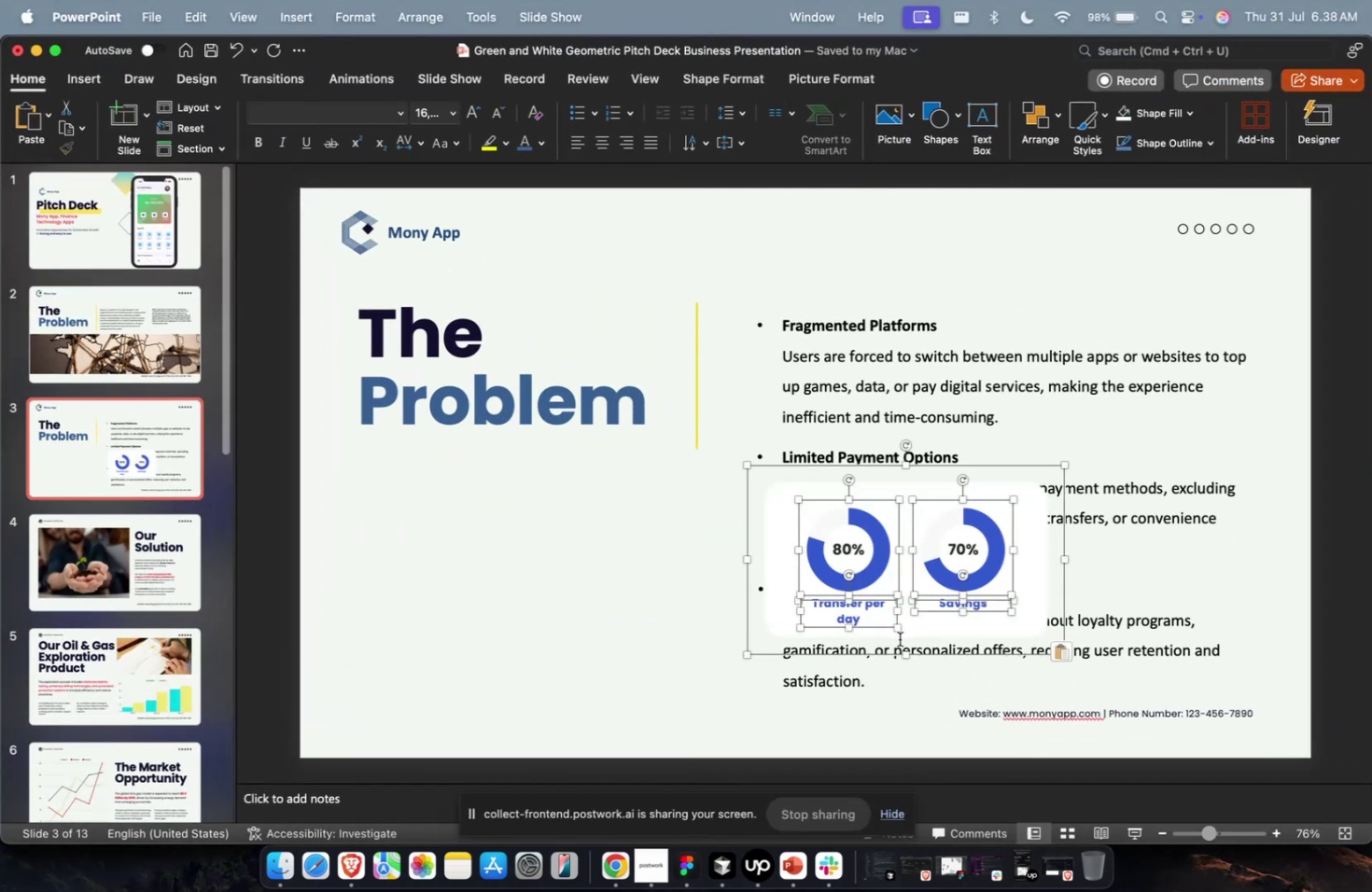 
left_click_drag(start_coordinate=[920, 627], to_coordinate=[514, 629])
 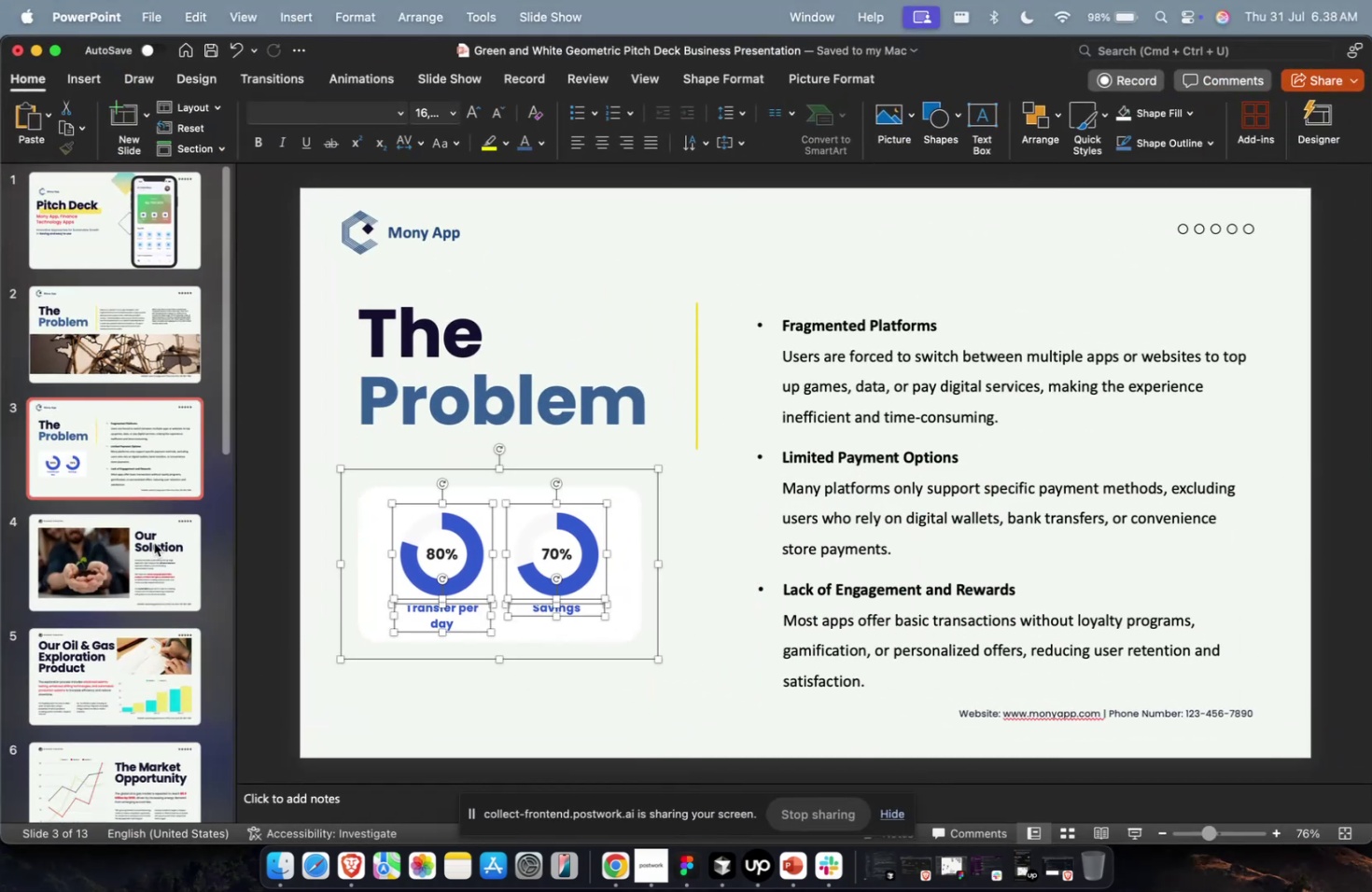 
left_click([154, 542])
 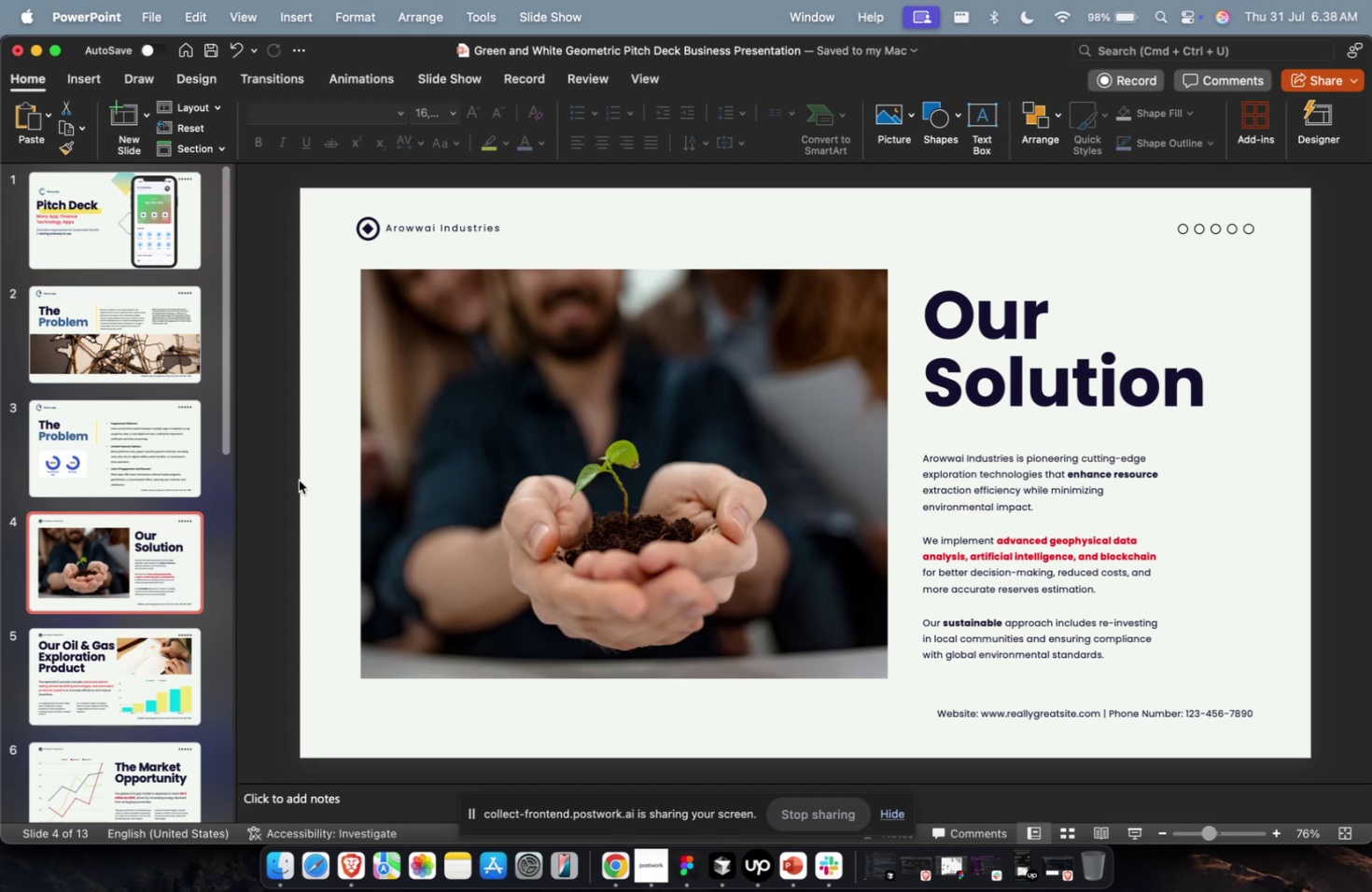 
key(Meta+1)
 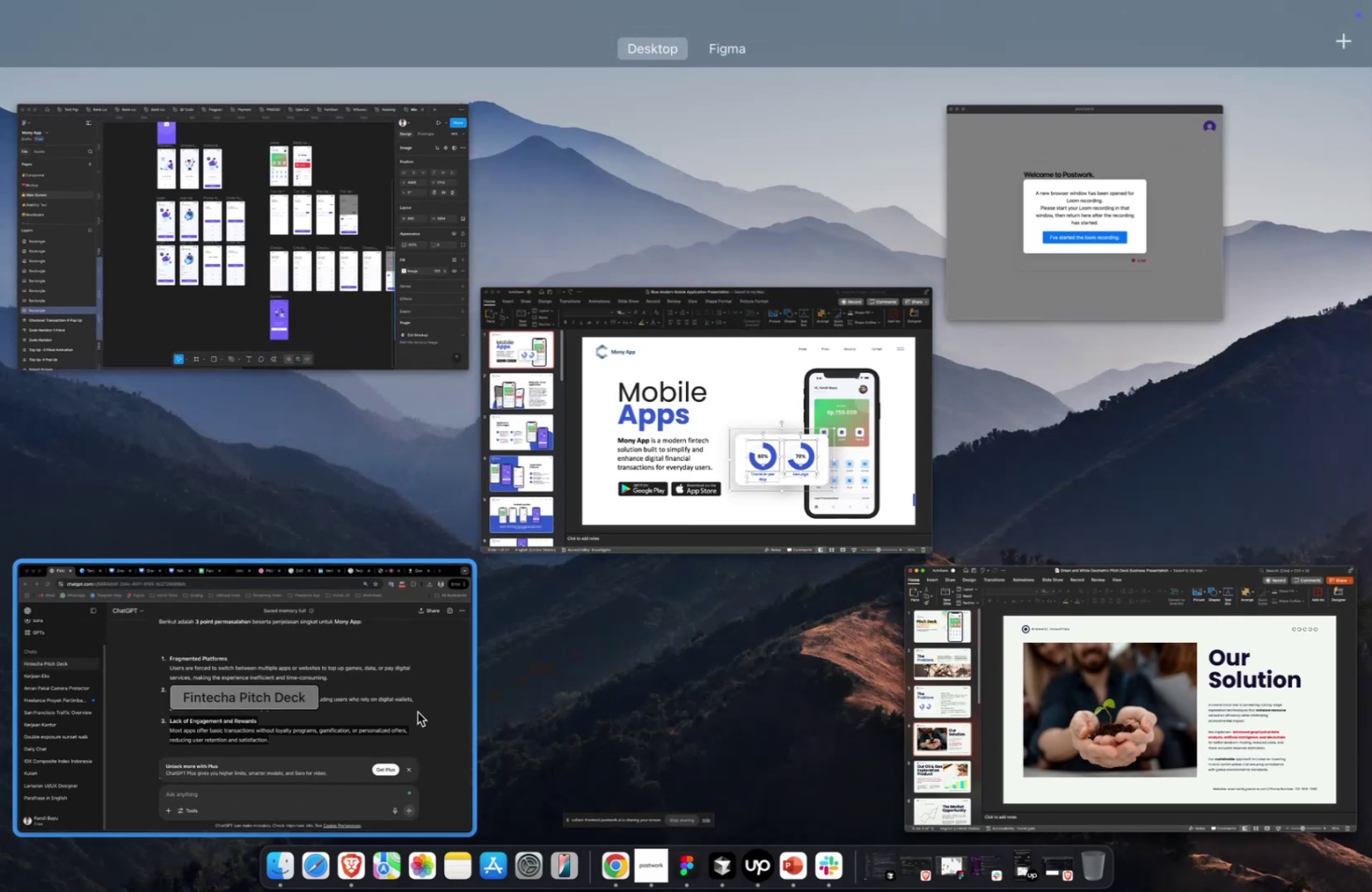 
left_click([415, 712])
 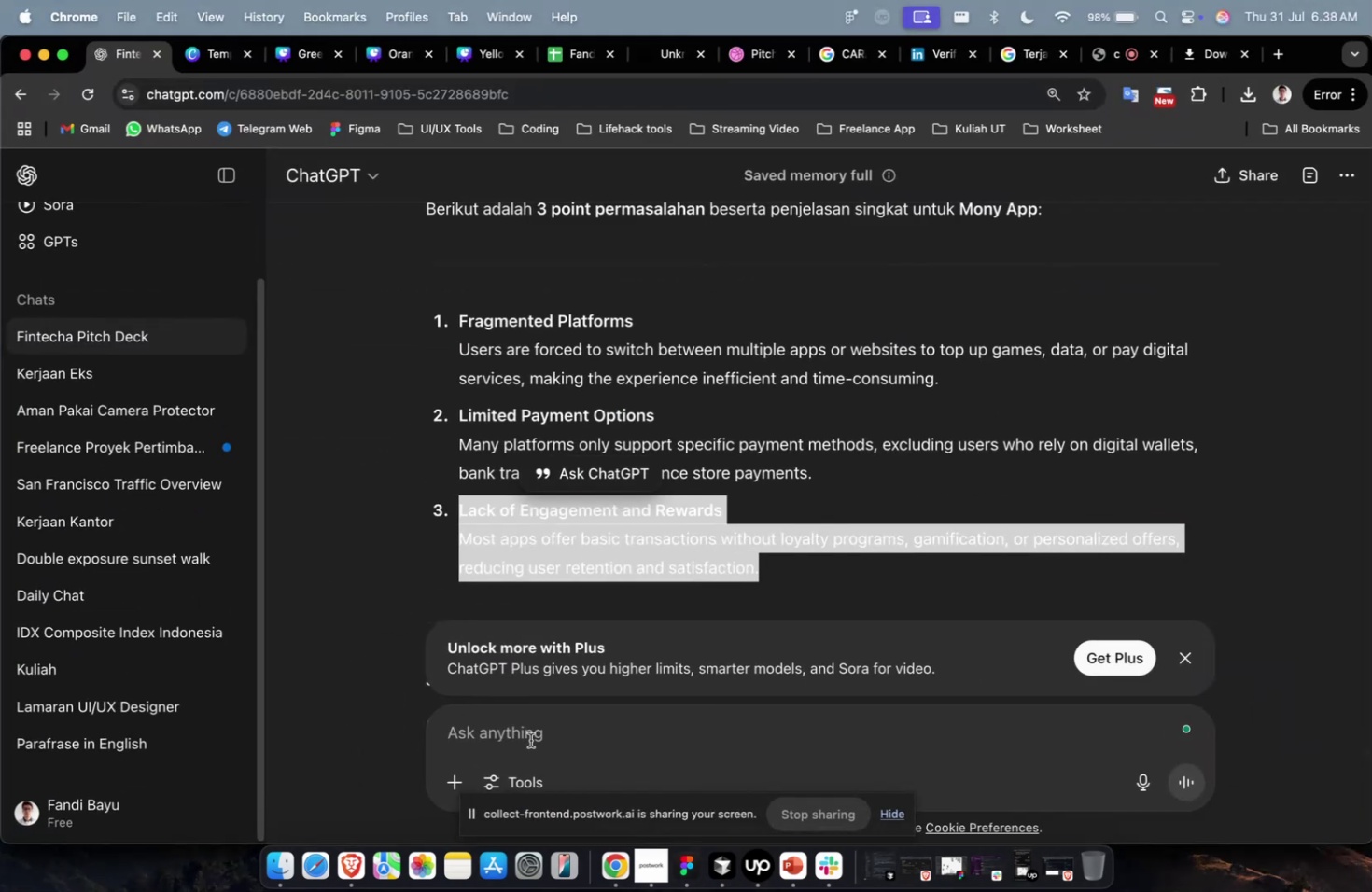 
double_click([530, 739])
 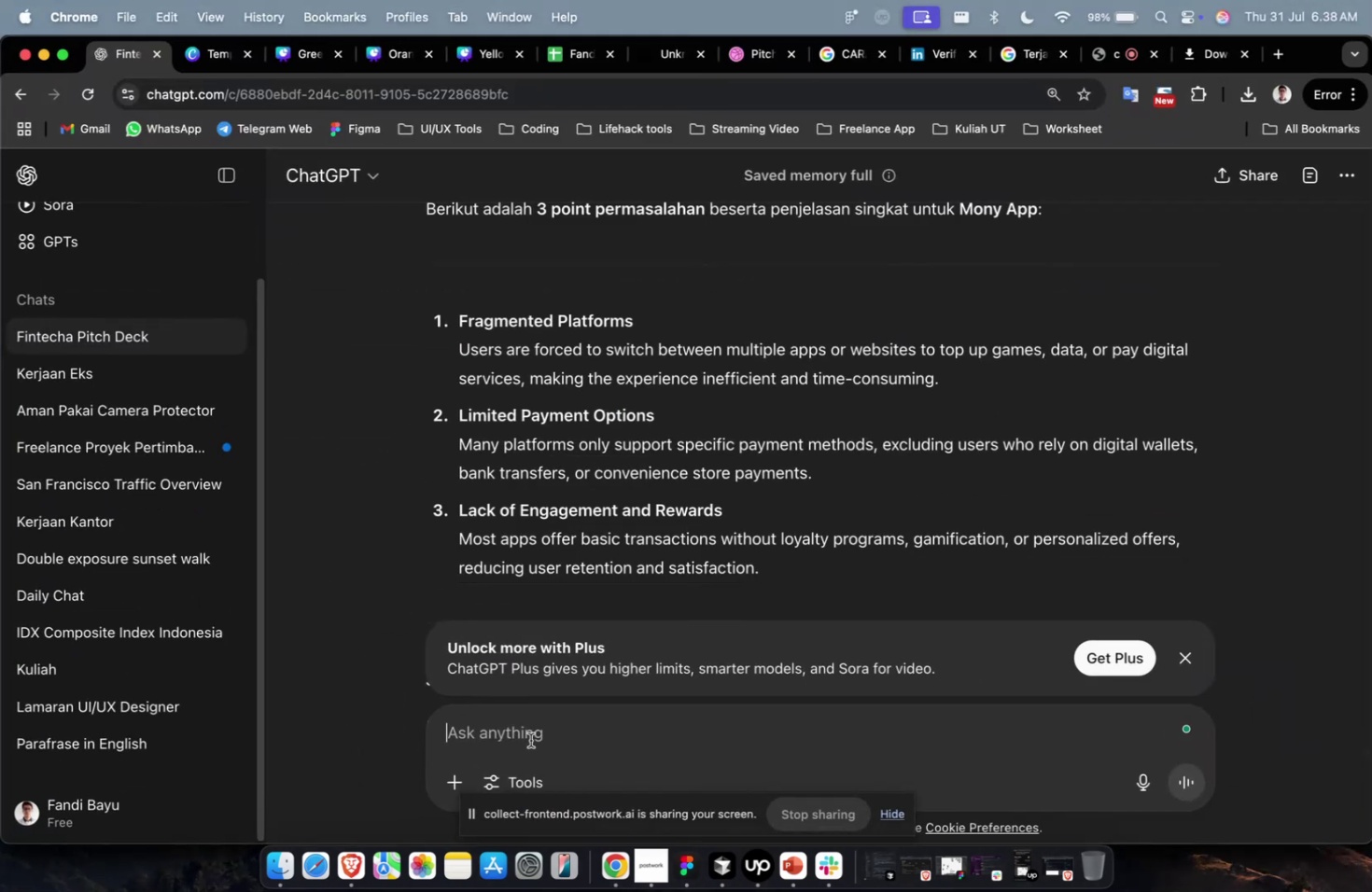 
type(buak)
key(Backspace)
type(tkan our solution 2 halaman menjawab dari permasalahan)
 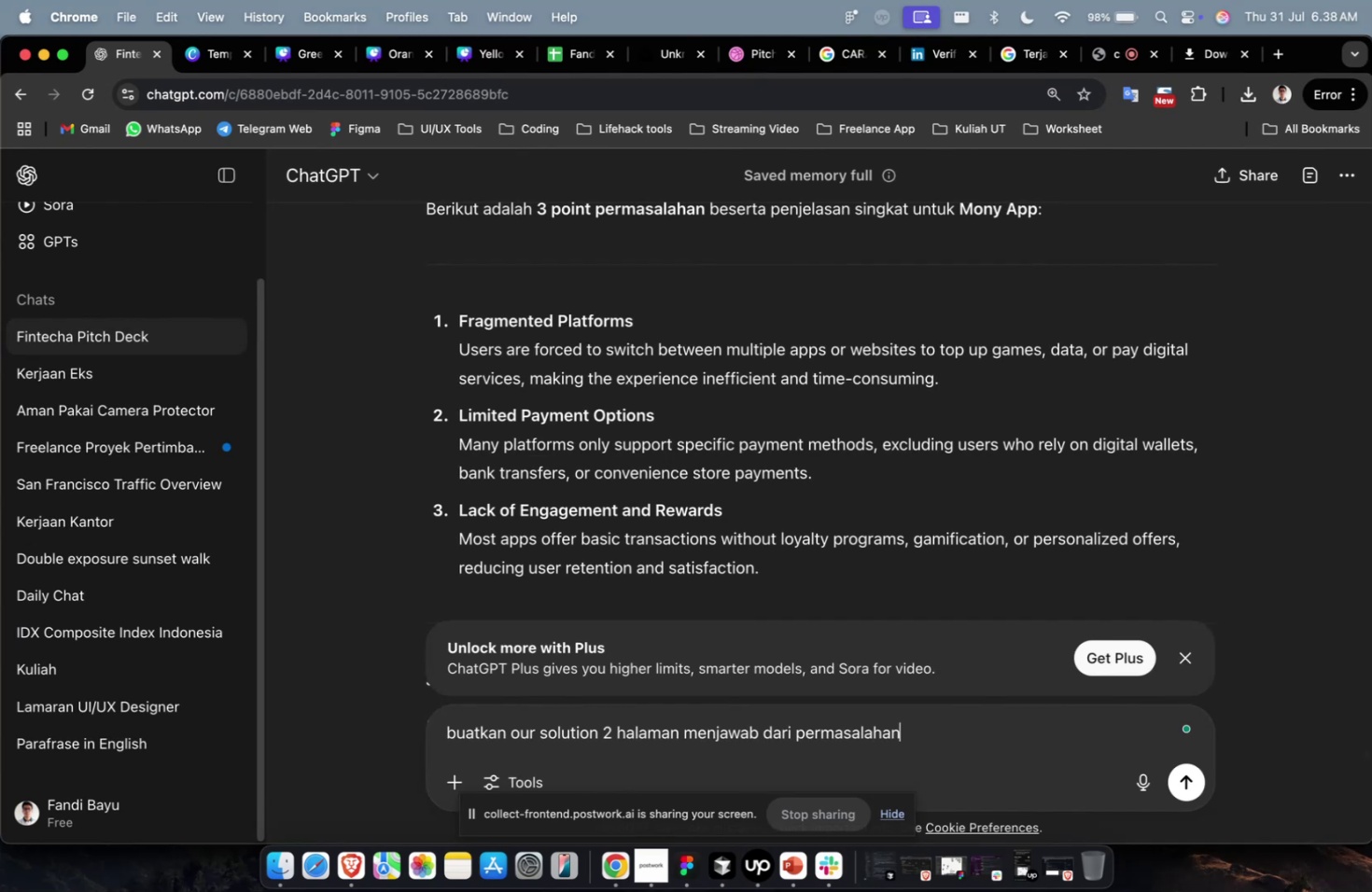 
key(Enter)
 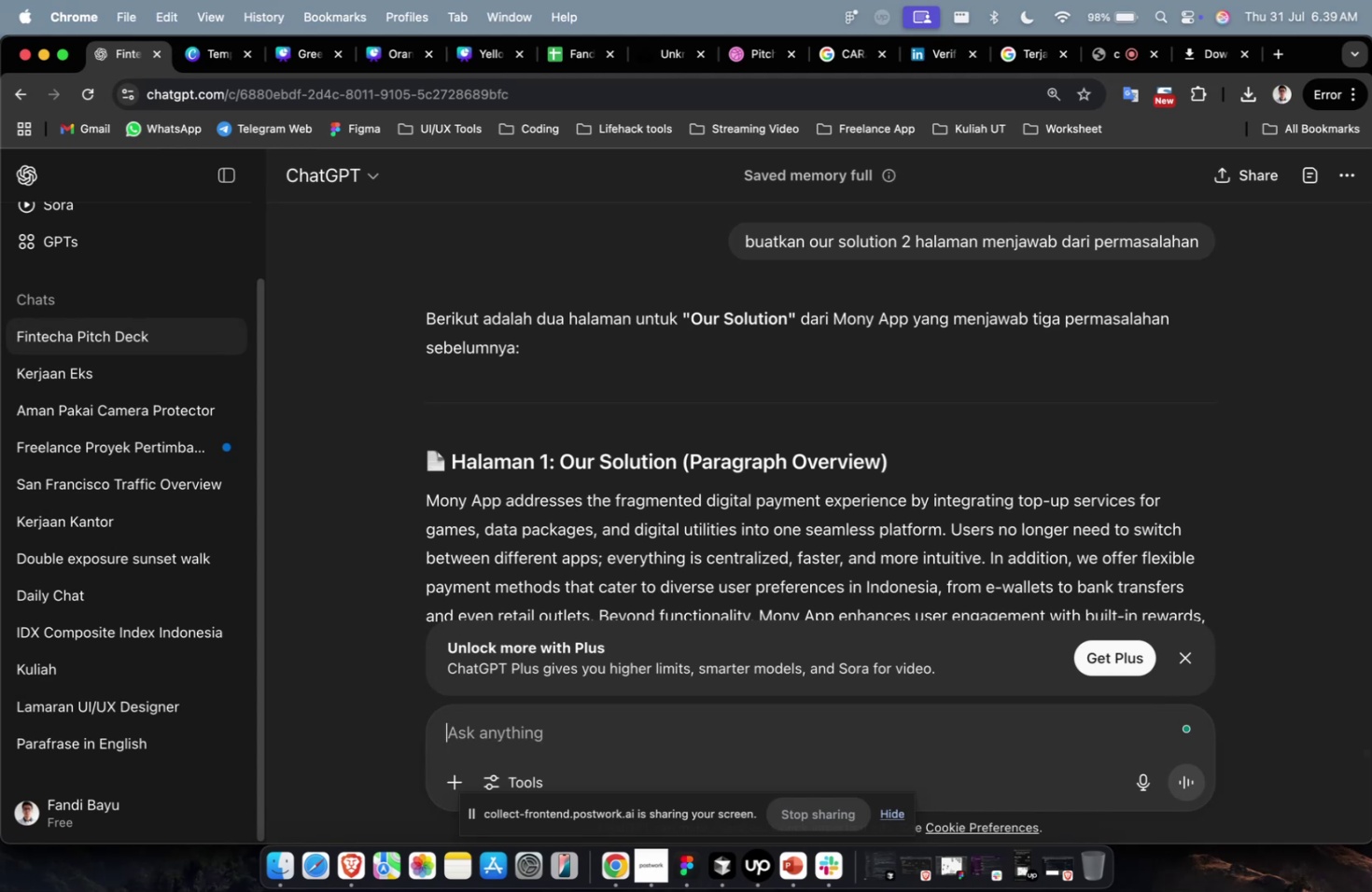 
wait(49.66)
 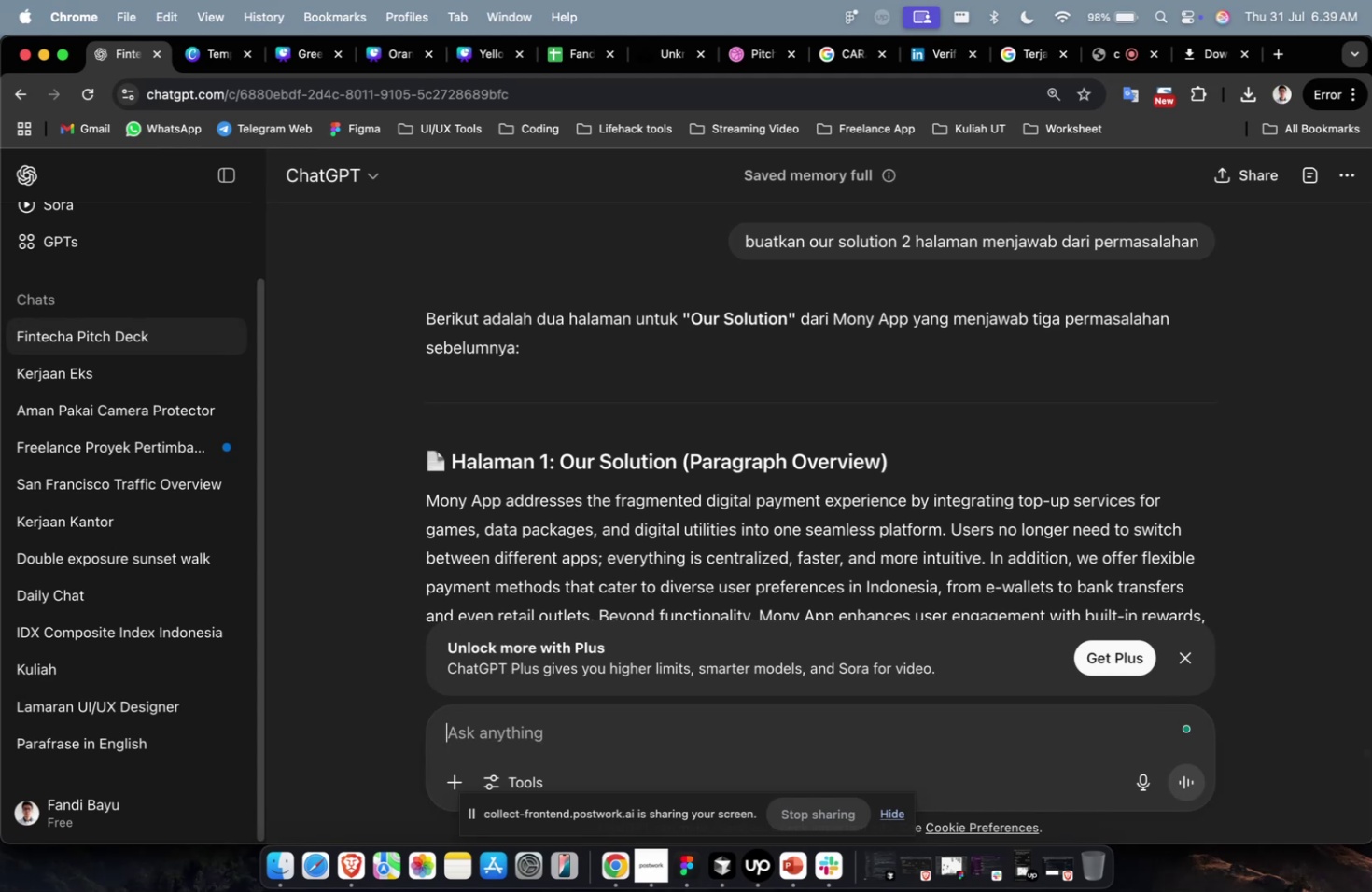 
scroll: coordinate [538, 562], scroll_direction: down, amount: 5.0
 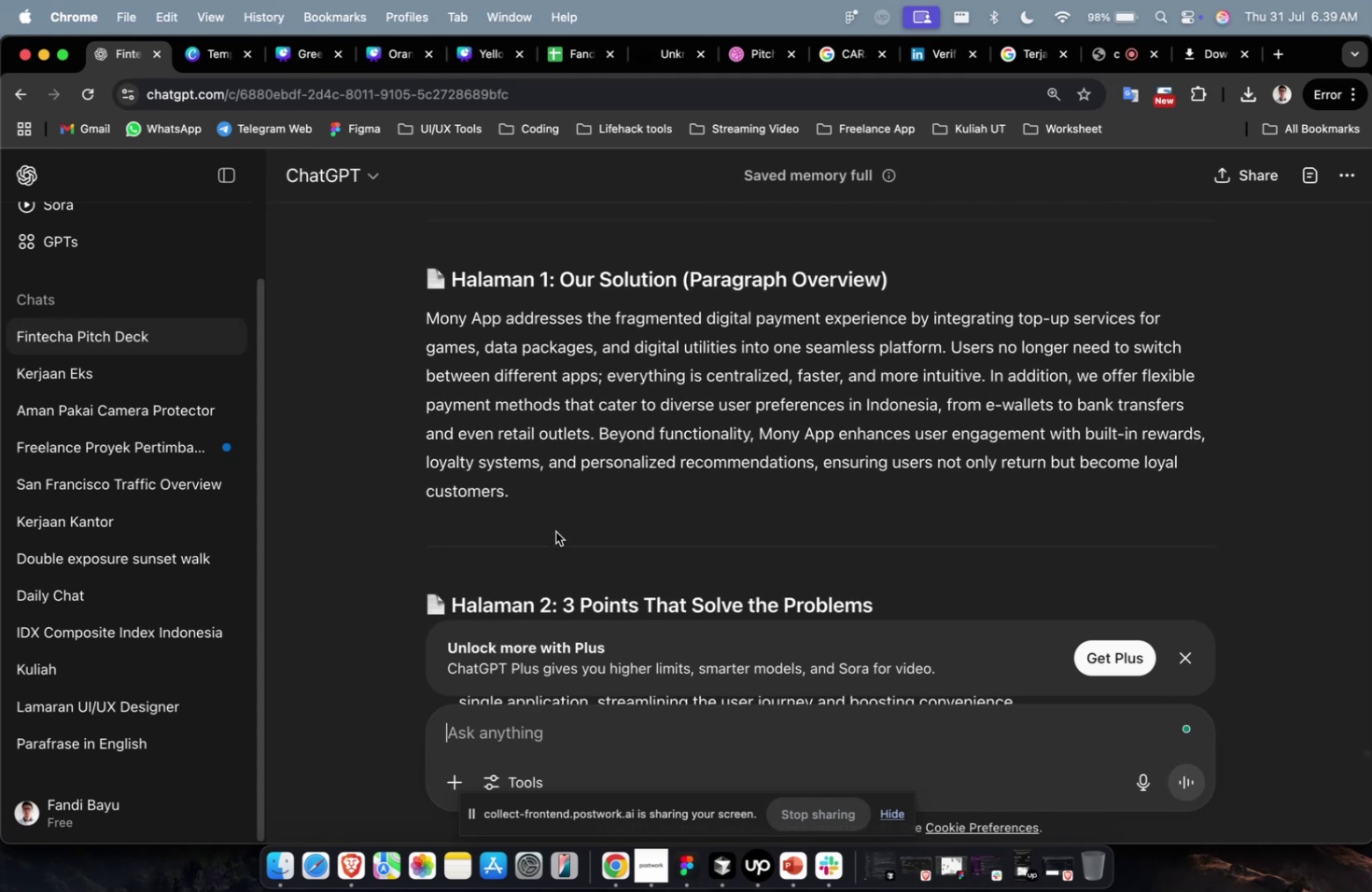 
left_click_drag(start_coordinate=[545, 504], to_coordinate=[385, 317])
 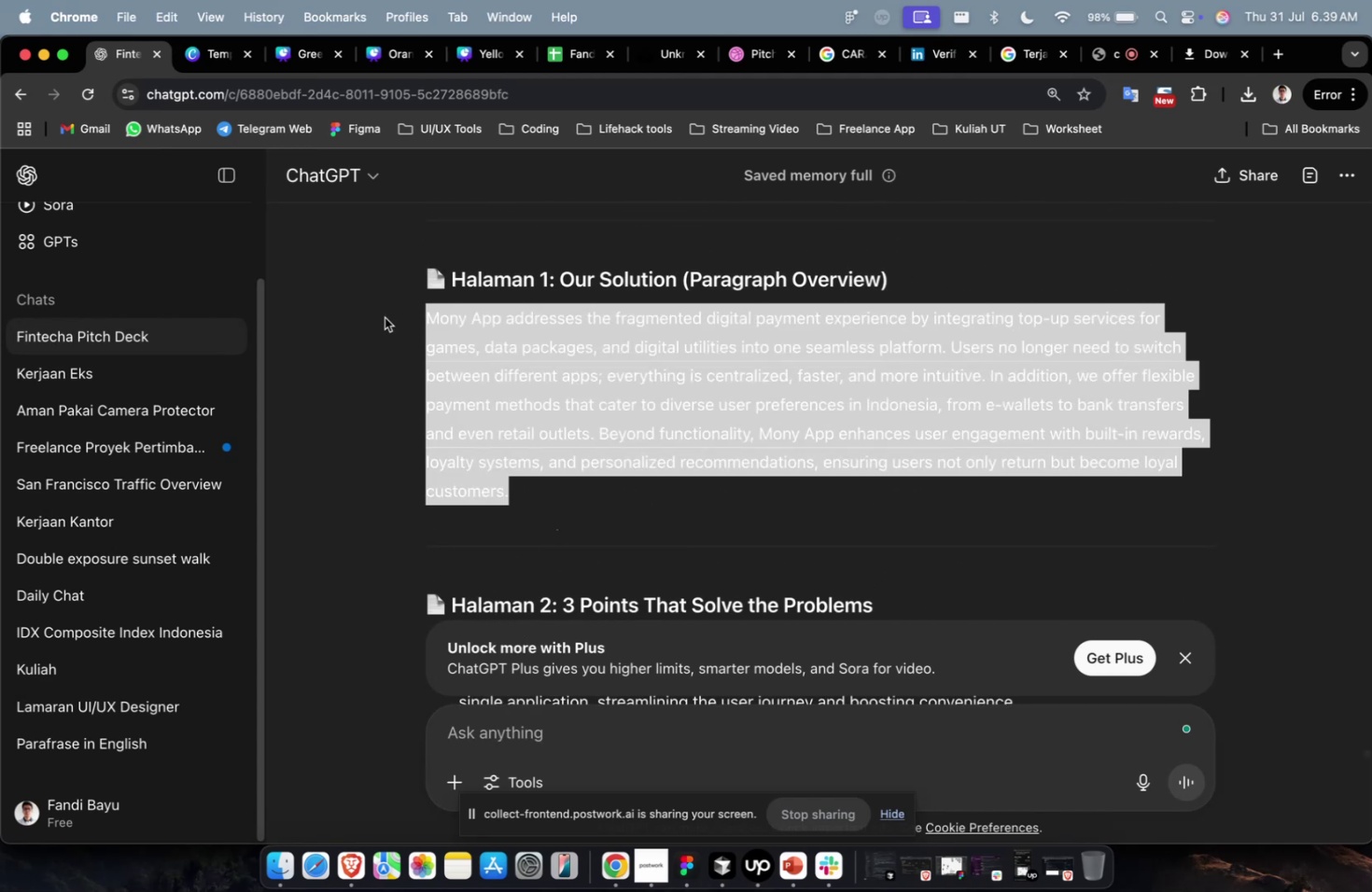 
key(Meta+C)
 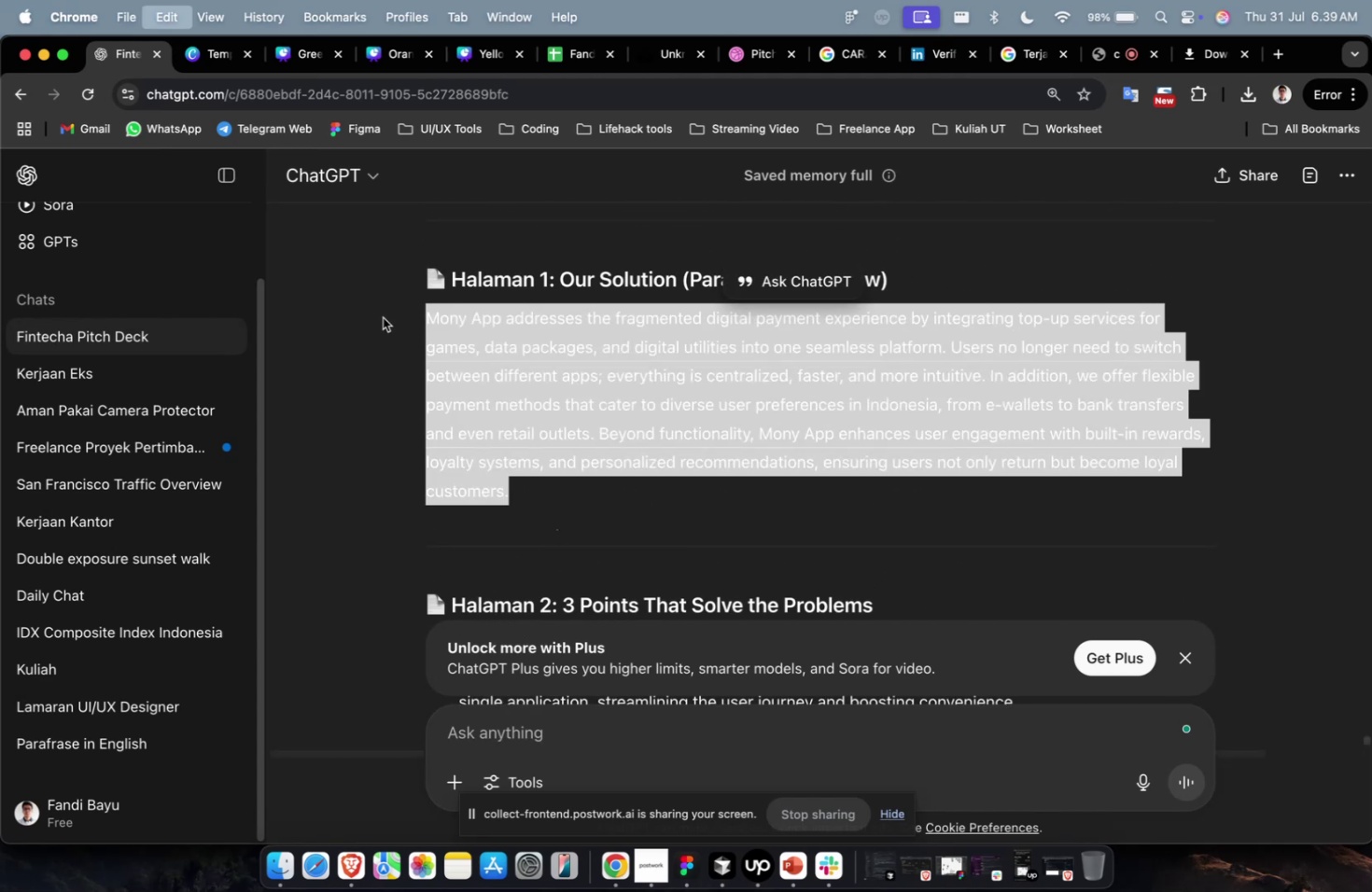 
key(Meta+1)
 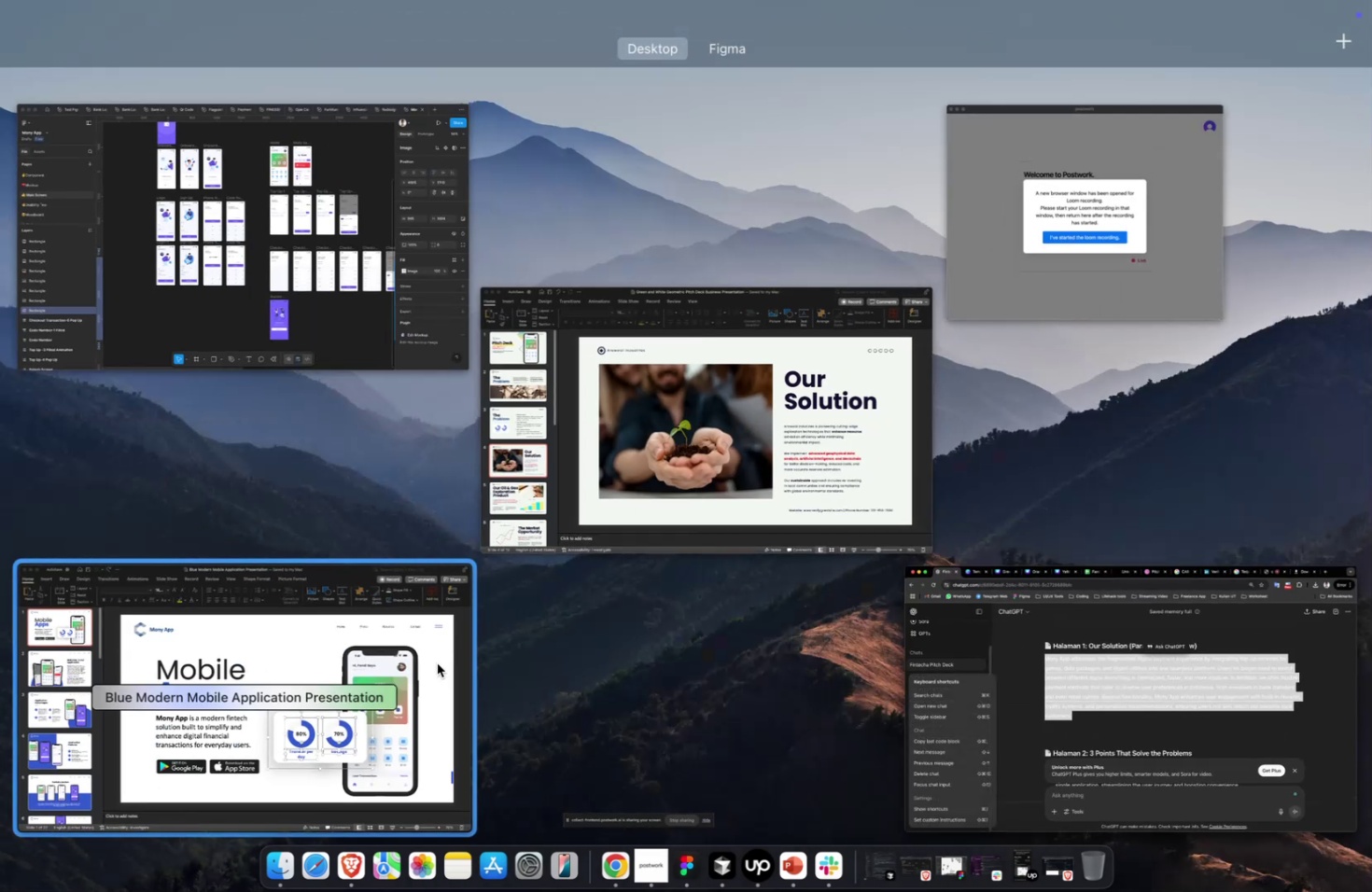 
left_click([437, 662])
 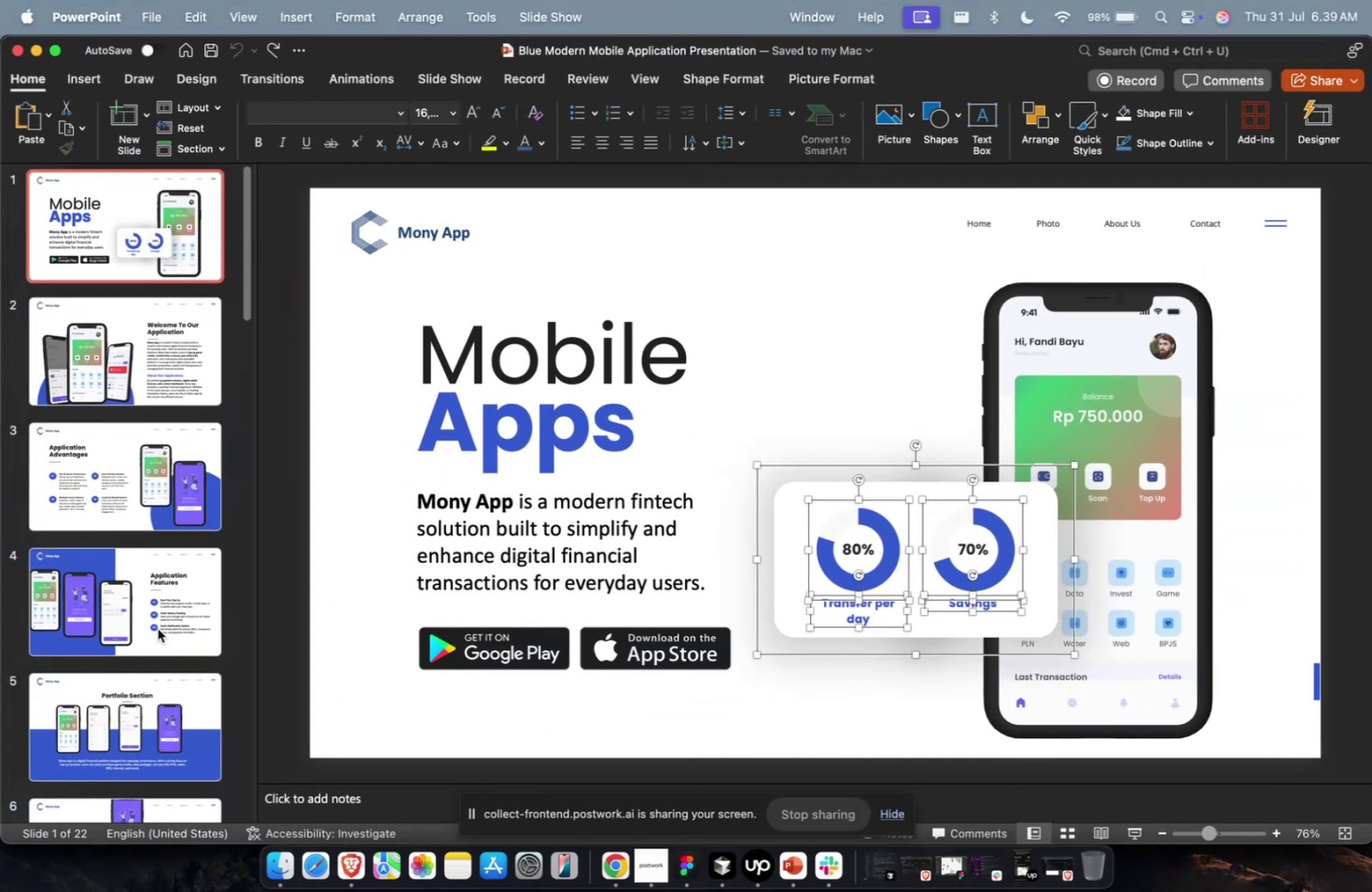 
key(Meta+CommandLeft)
 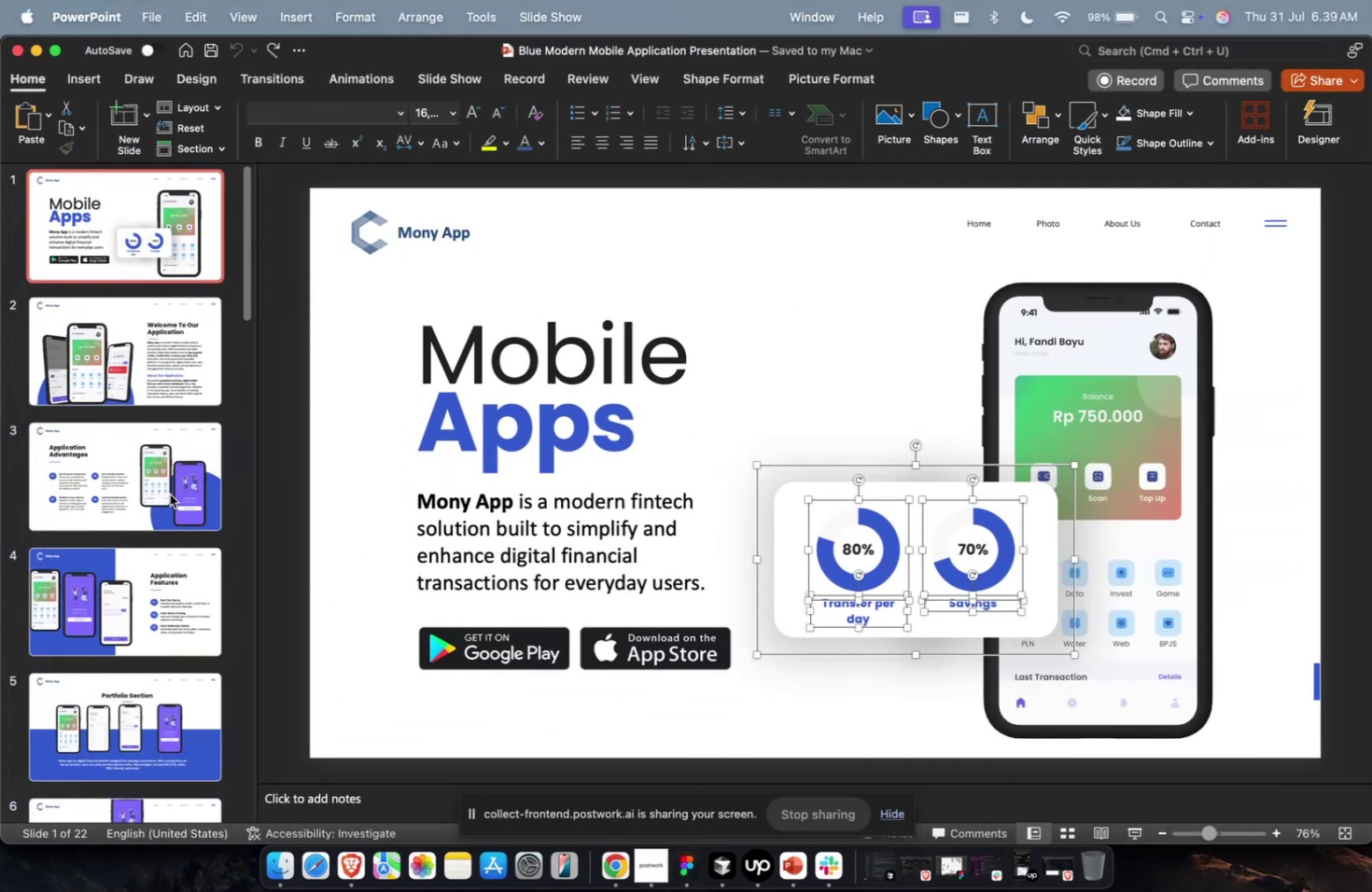 
key(Meta+1)
 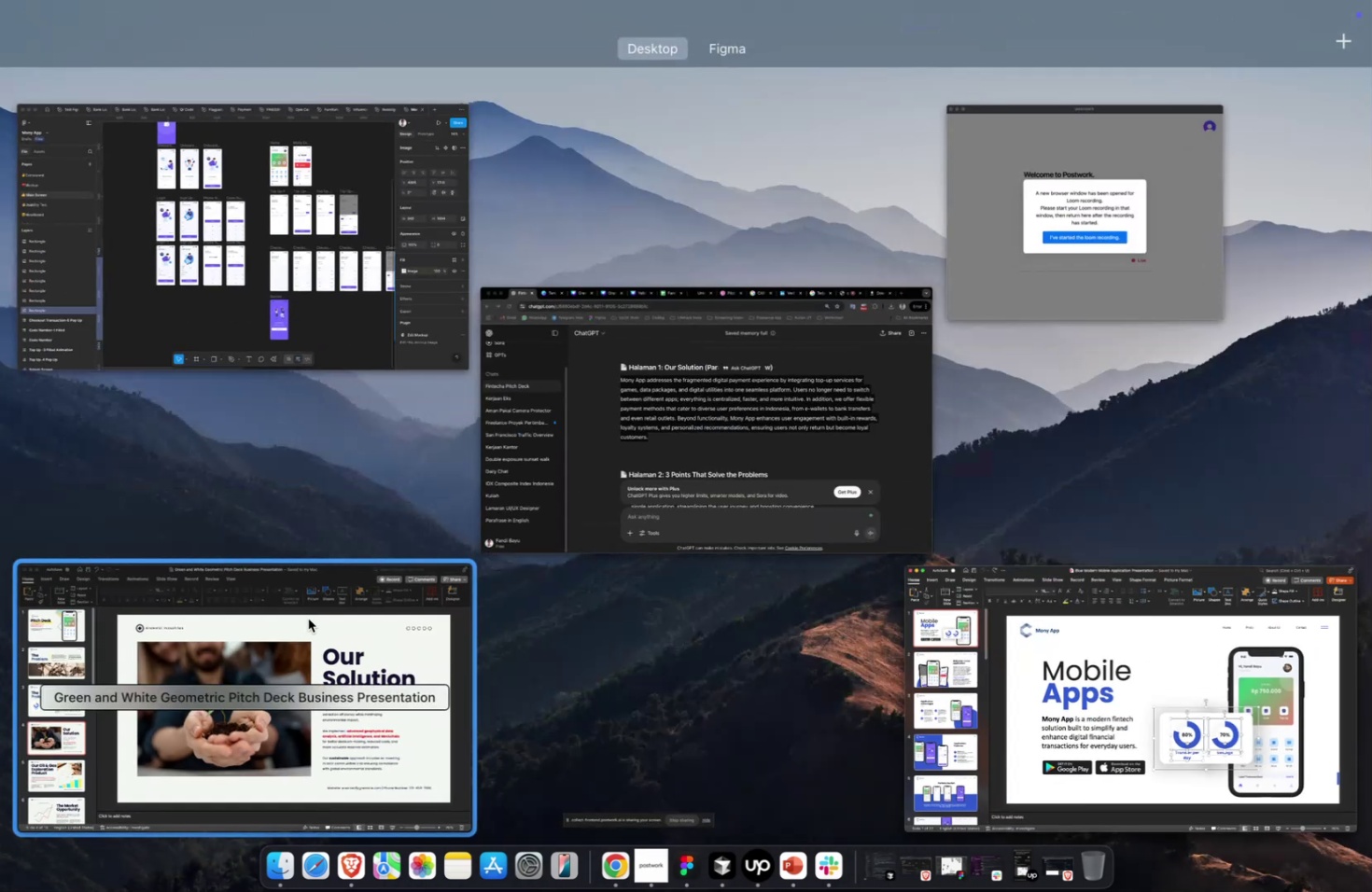 
left_click([309, 622])
 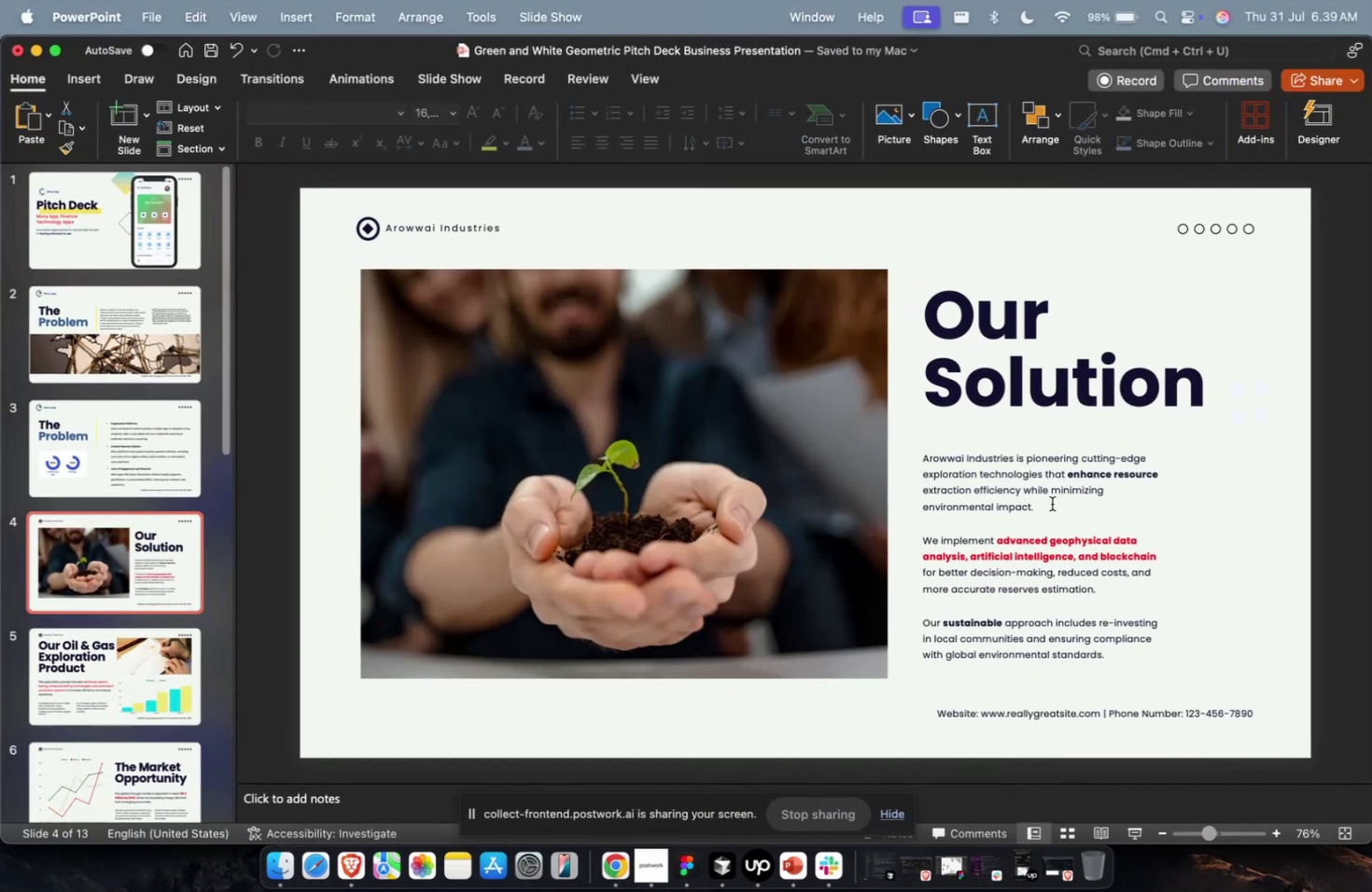 
left_click([1048, 588])
 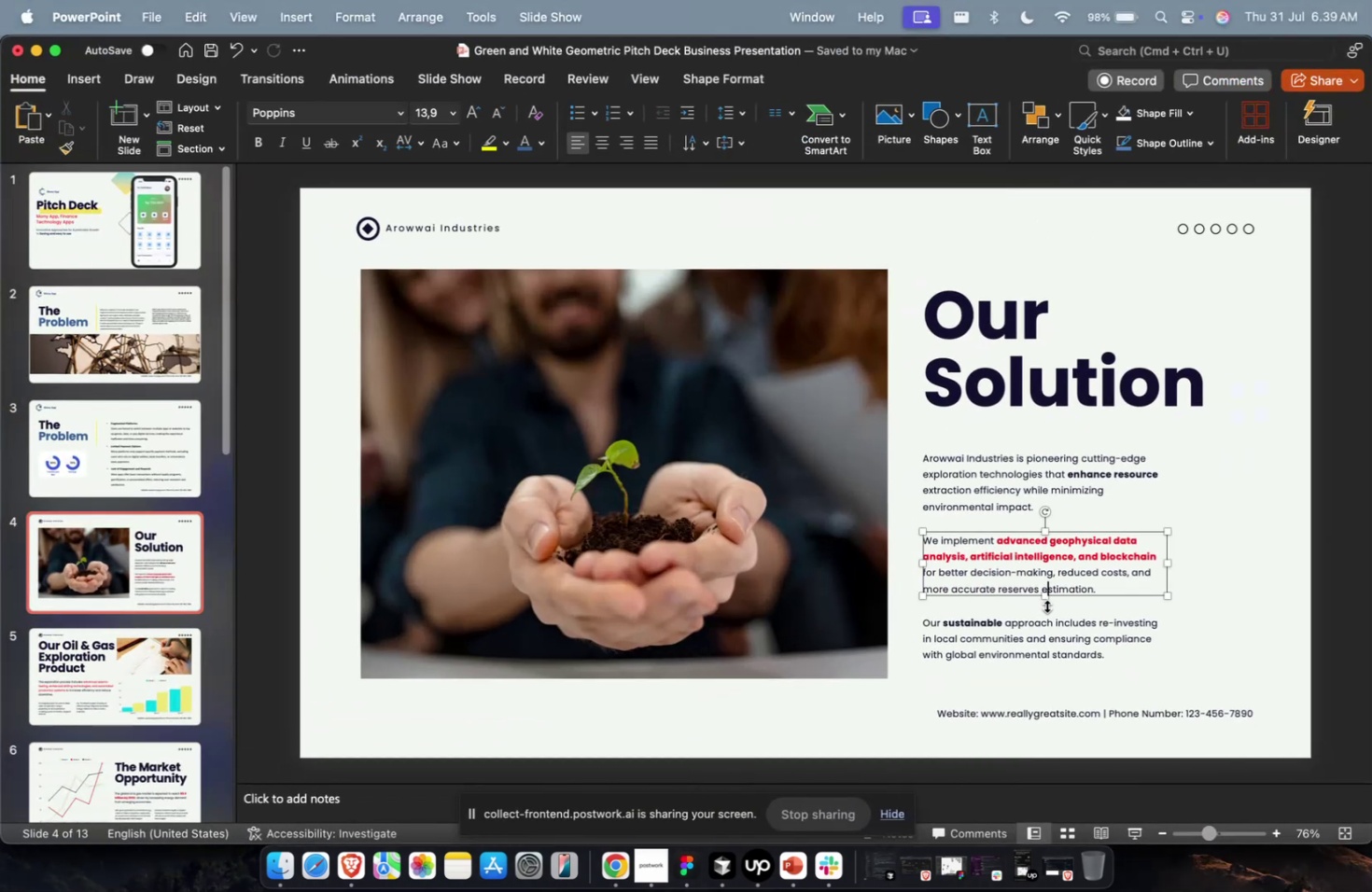 
key(Escape)
 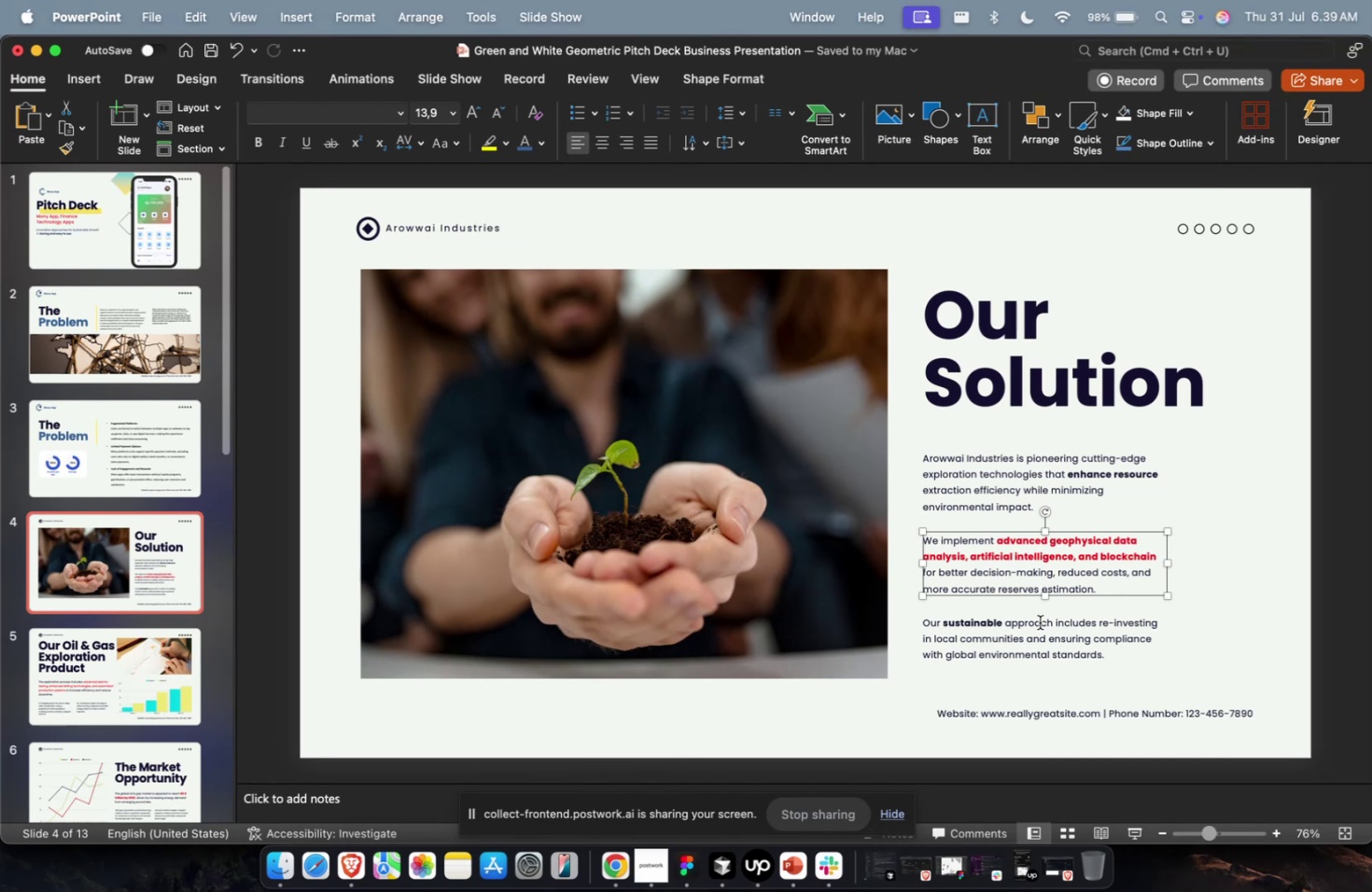 
hold_key(key=ShiftLeft, duration=0.33)
left_click([1039, 621])
 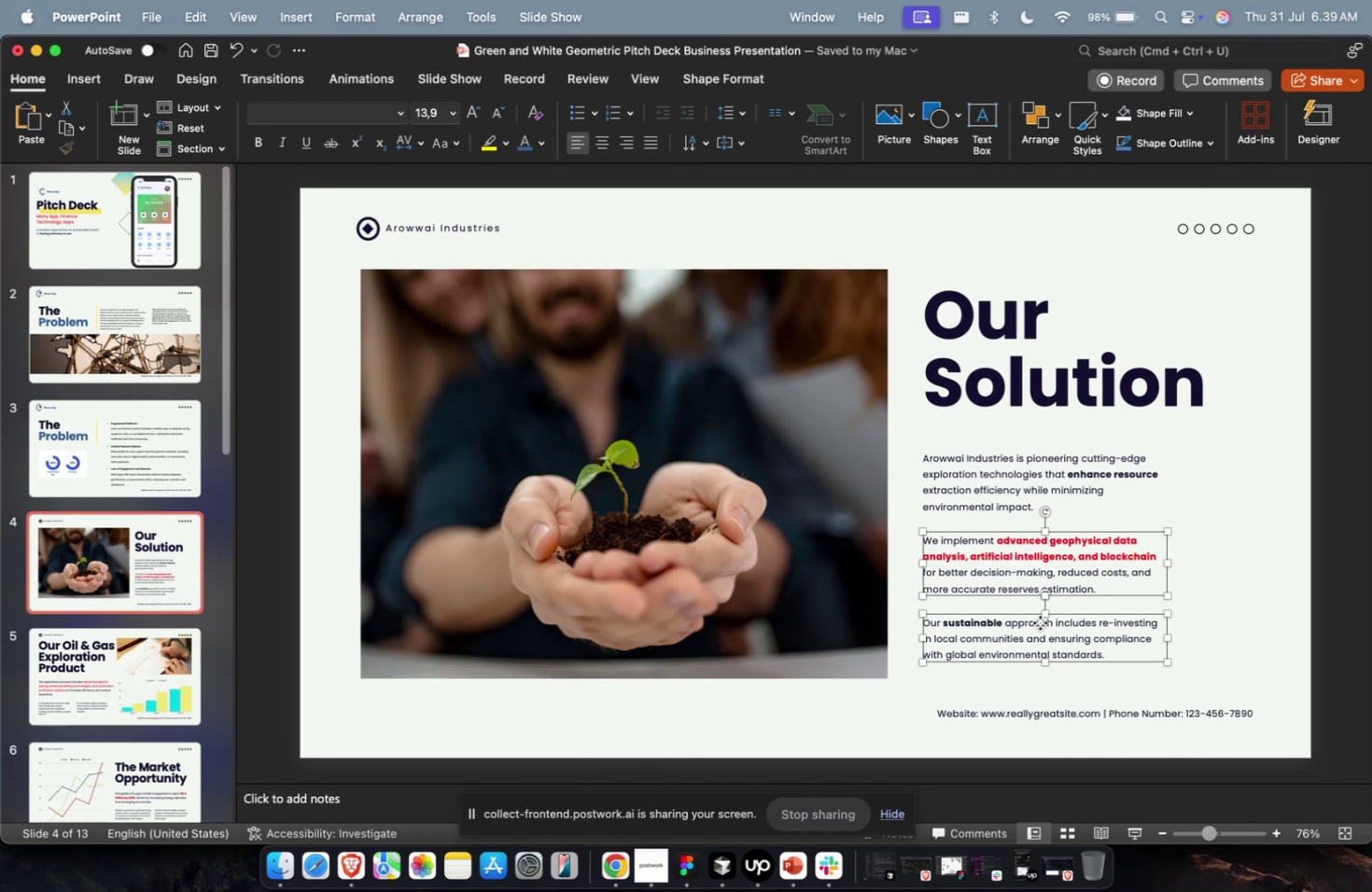 
key(Escape)
 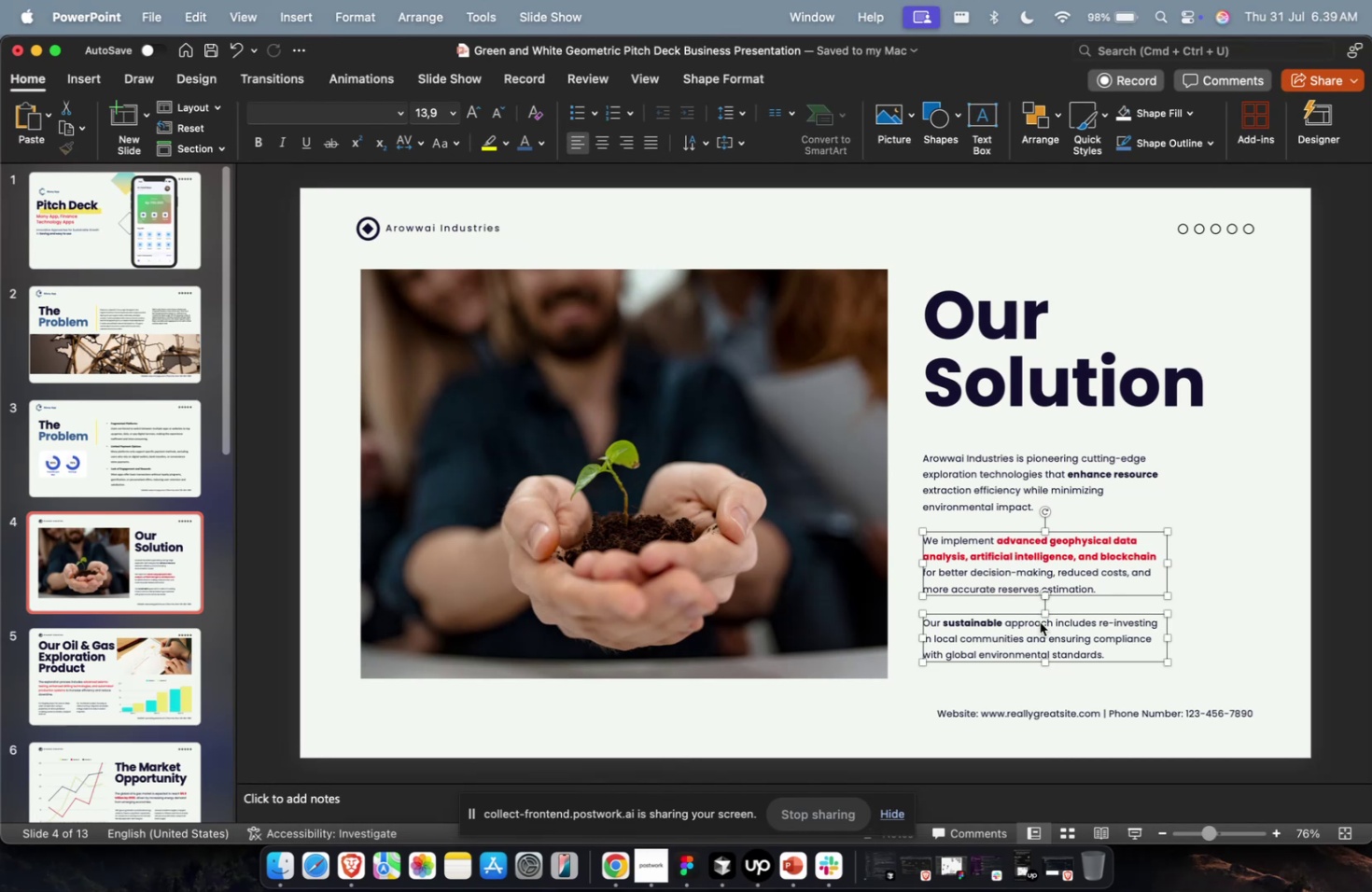 
key(Backspace)
 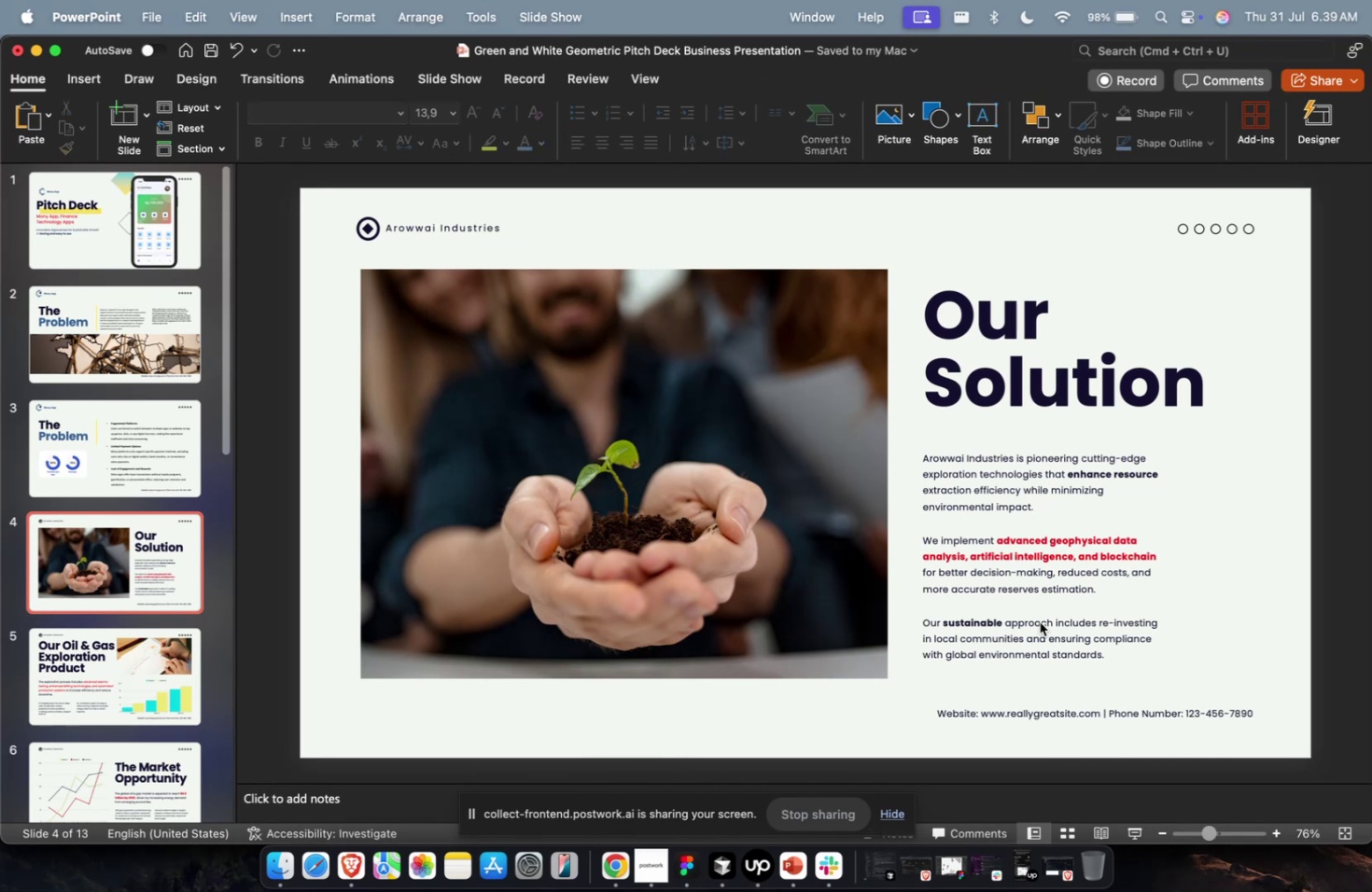 
left_click([1039, 621])
 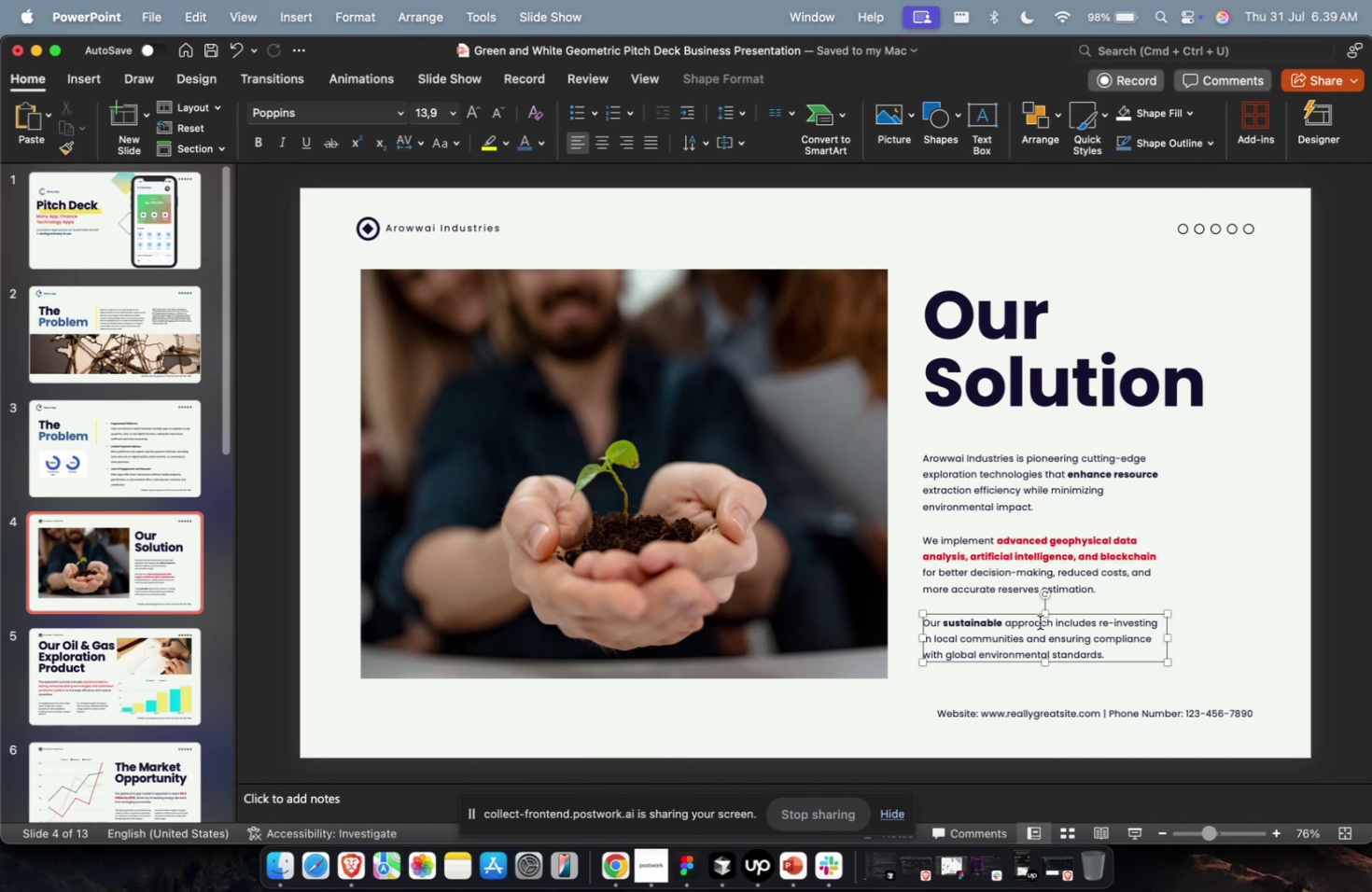 
hold_key(key=ShiftLeft, duration=0.52)
double_click([1144, 545])
 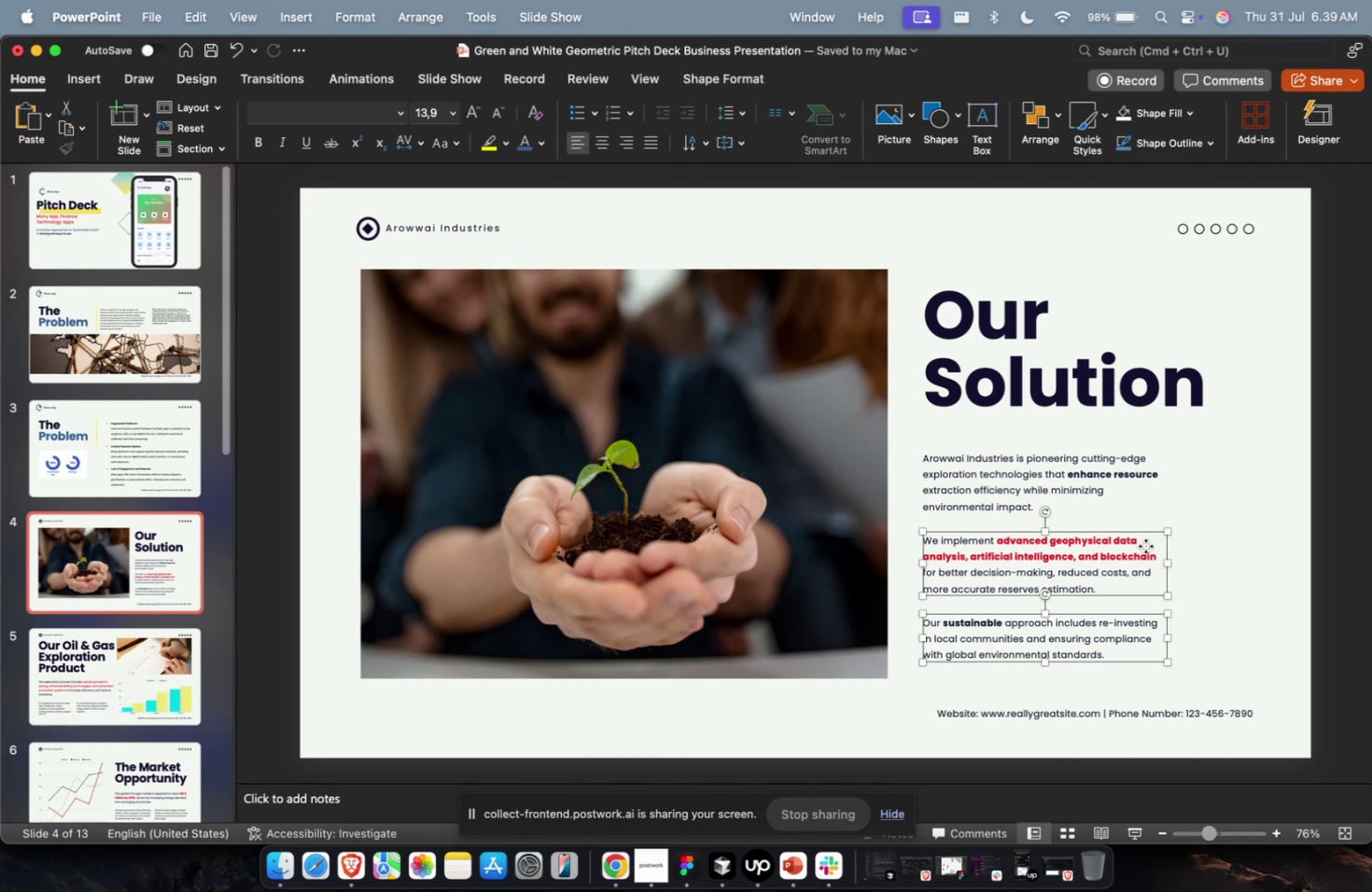 
key(Backspace)
 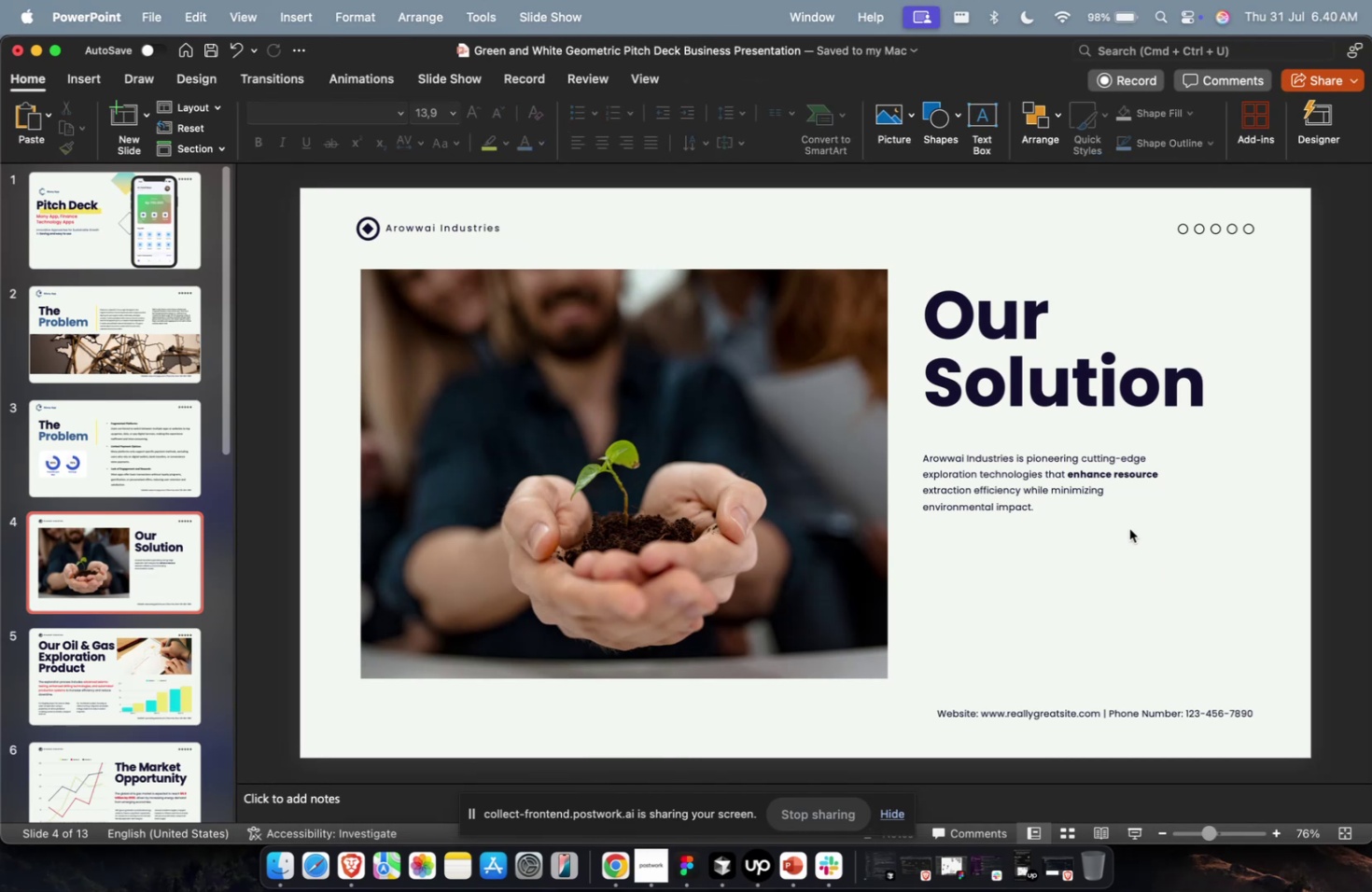 
left_click([1077, 491])
 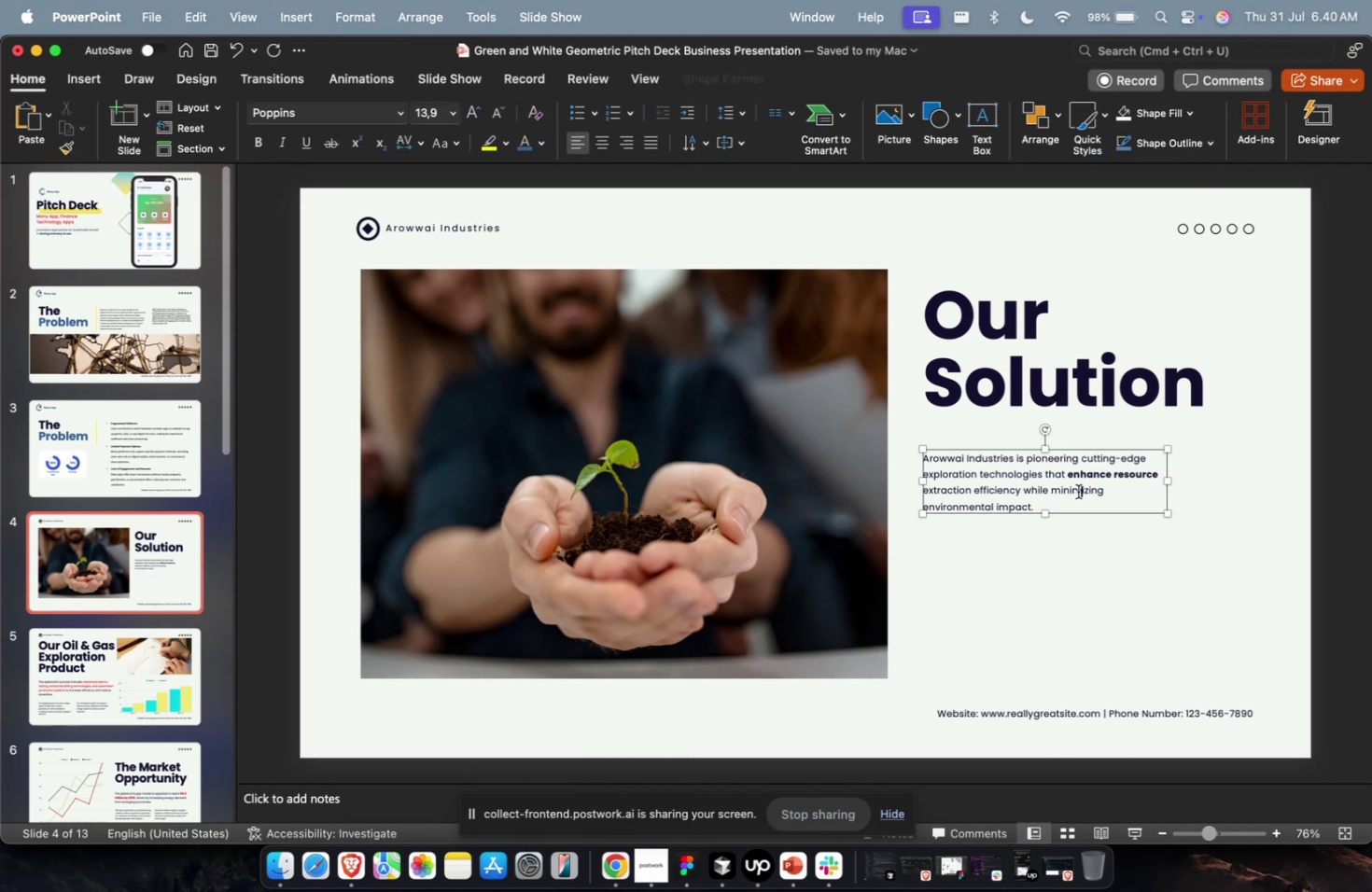 
key(Meta+A)
 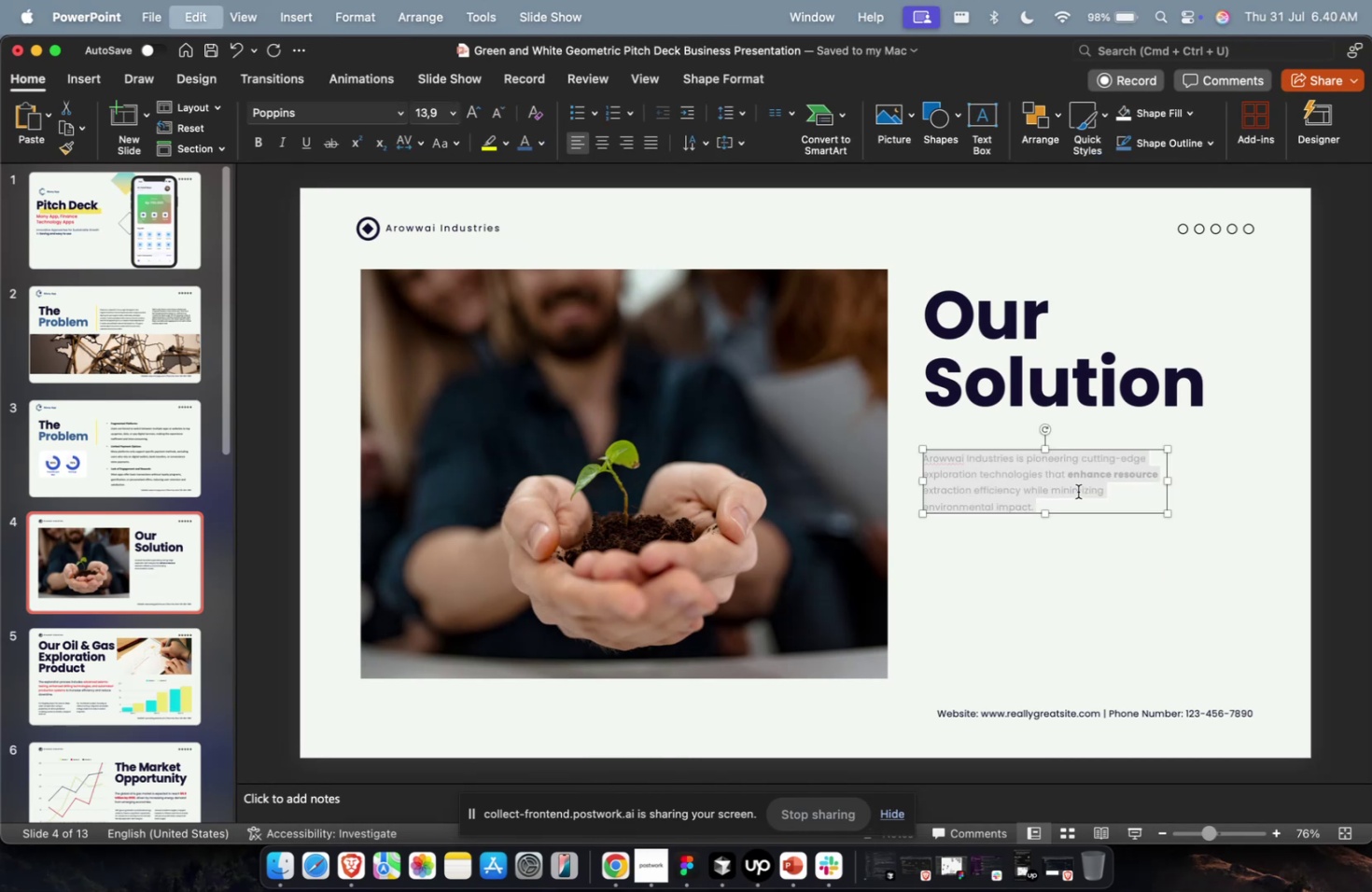 
key(Meta+V)
 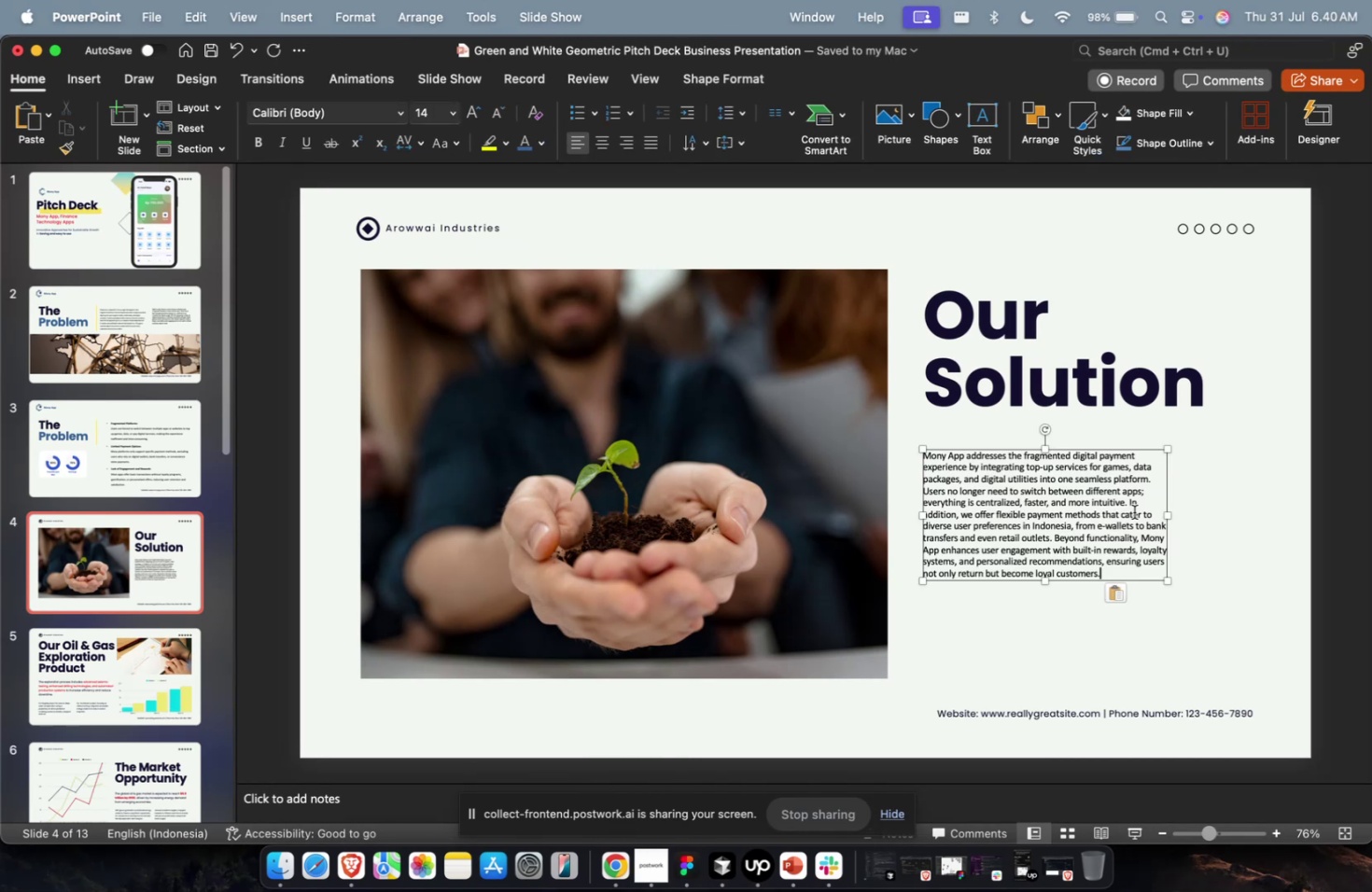 
key(Escape)
 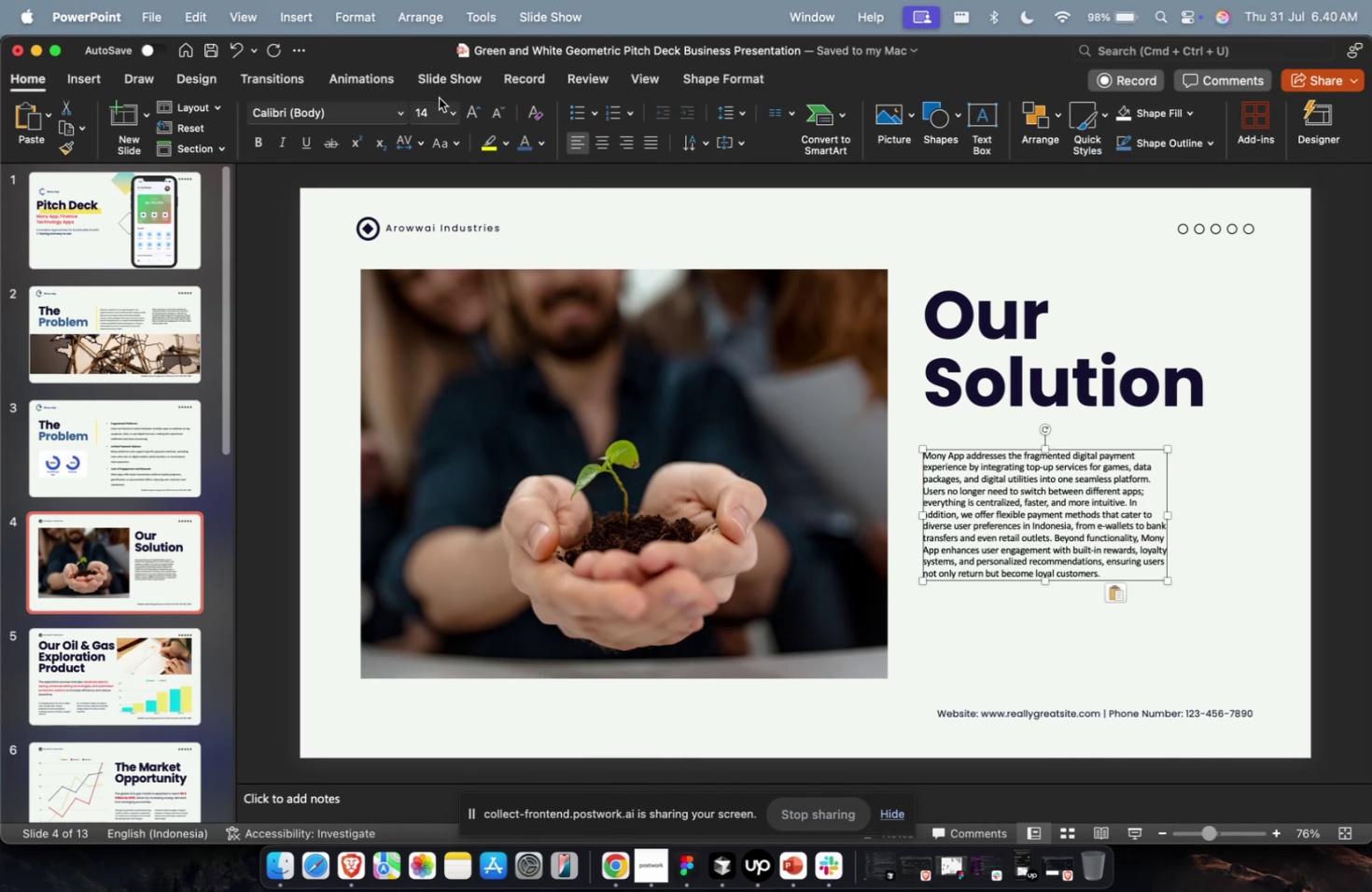 
left_click([436, 102])
 